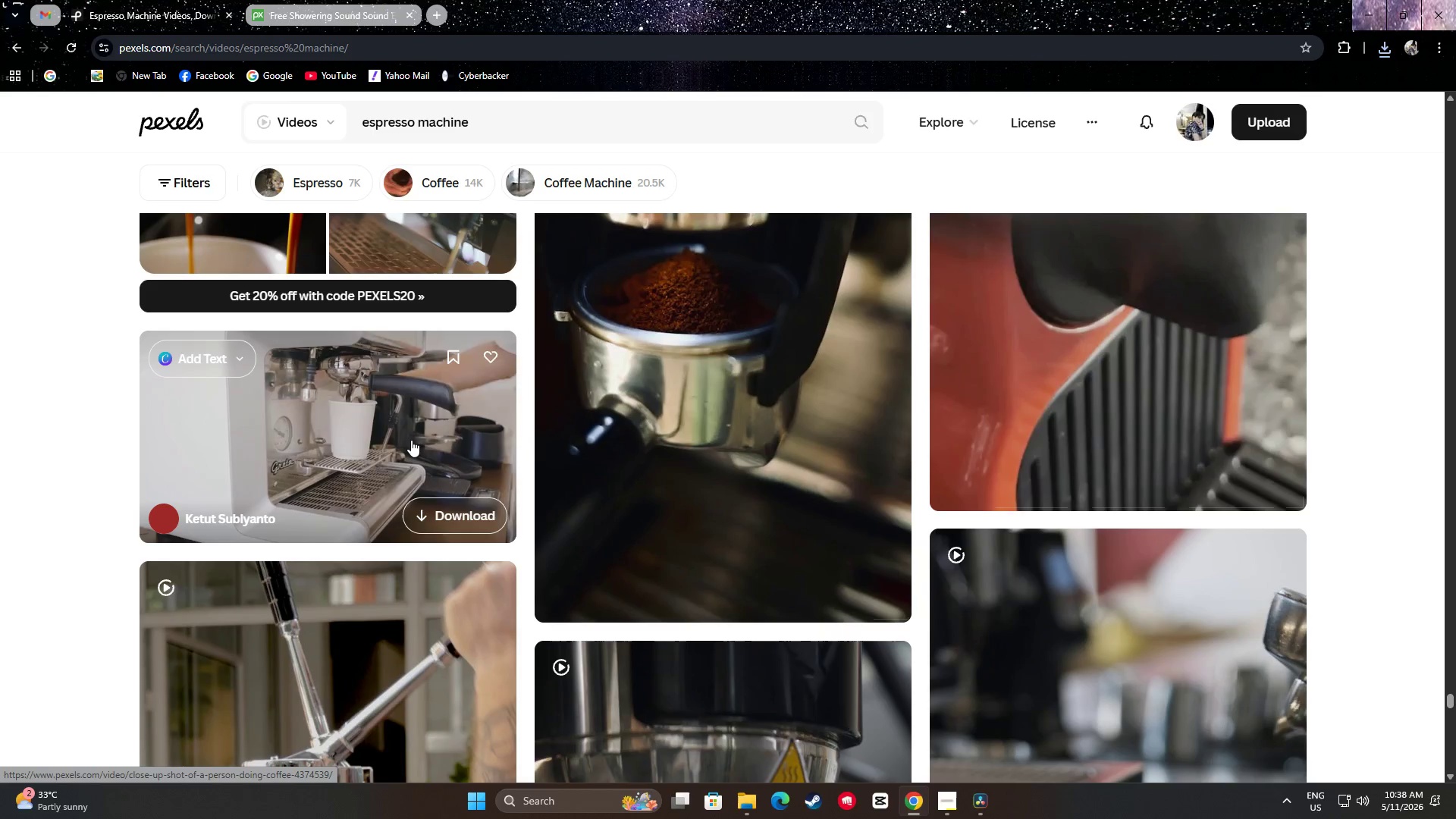 
scroll: coordinate [22, 497], scroll_direction: down, amount: 13.0
 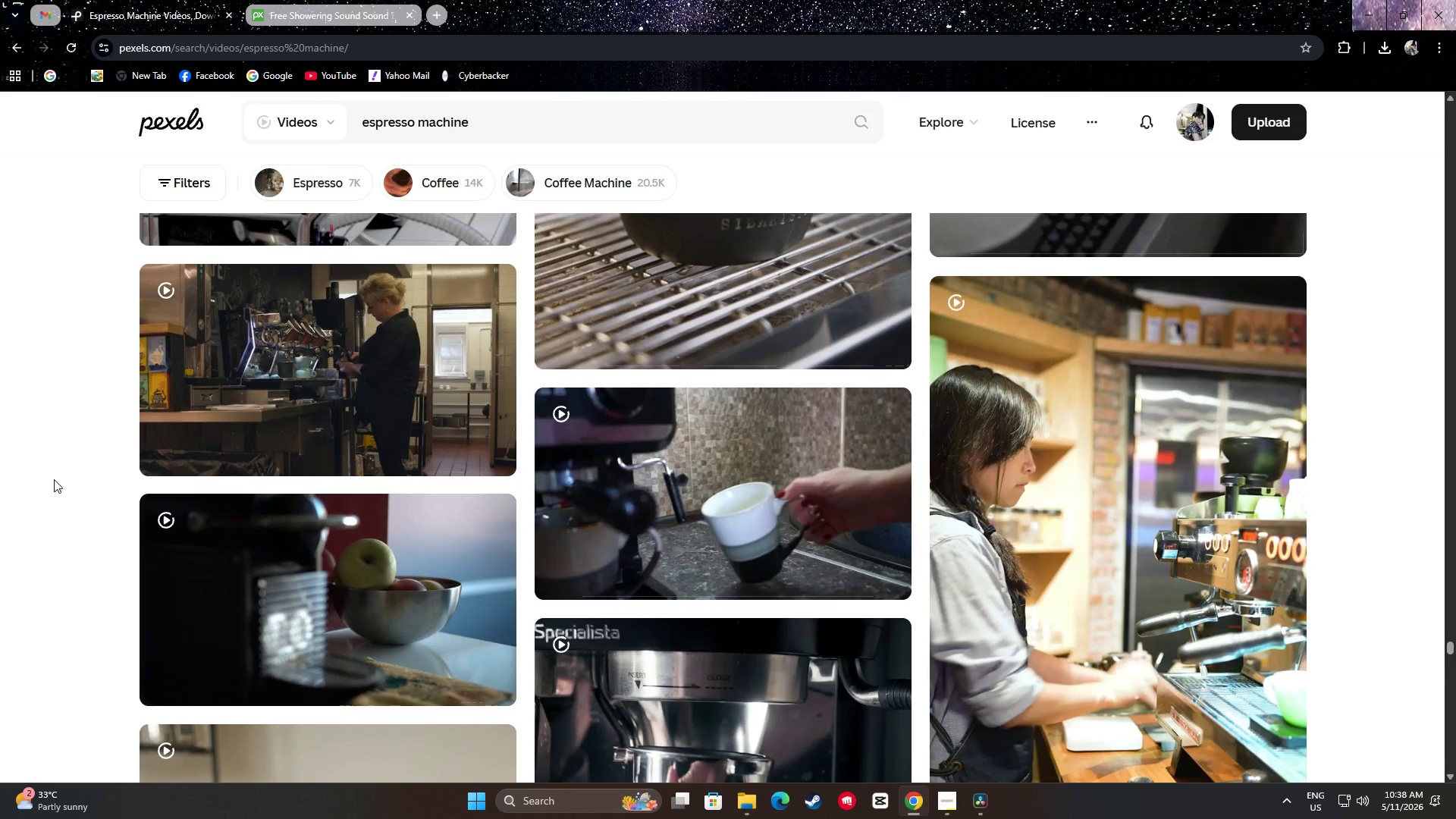 
wait(17.67)
 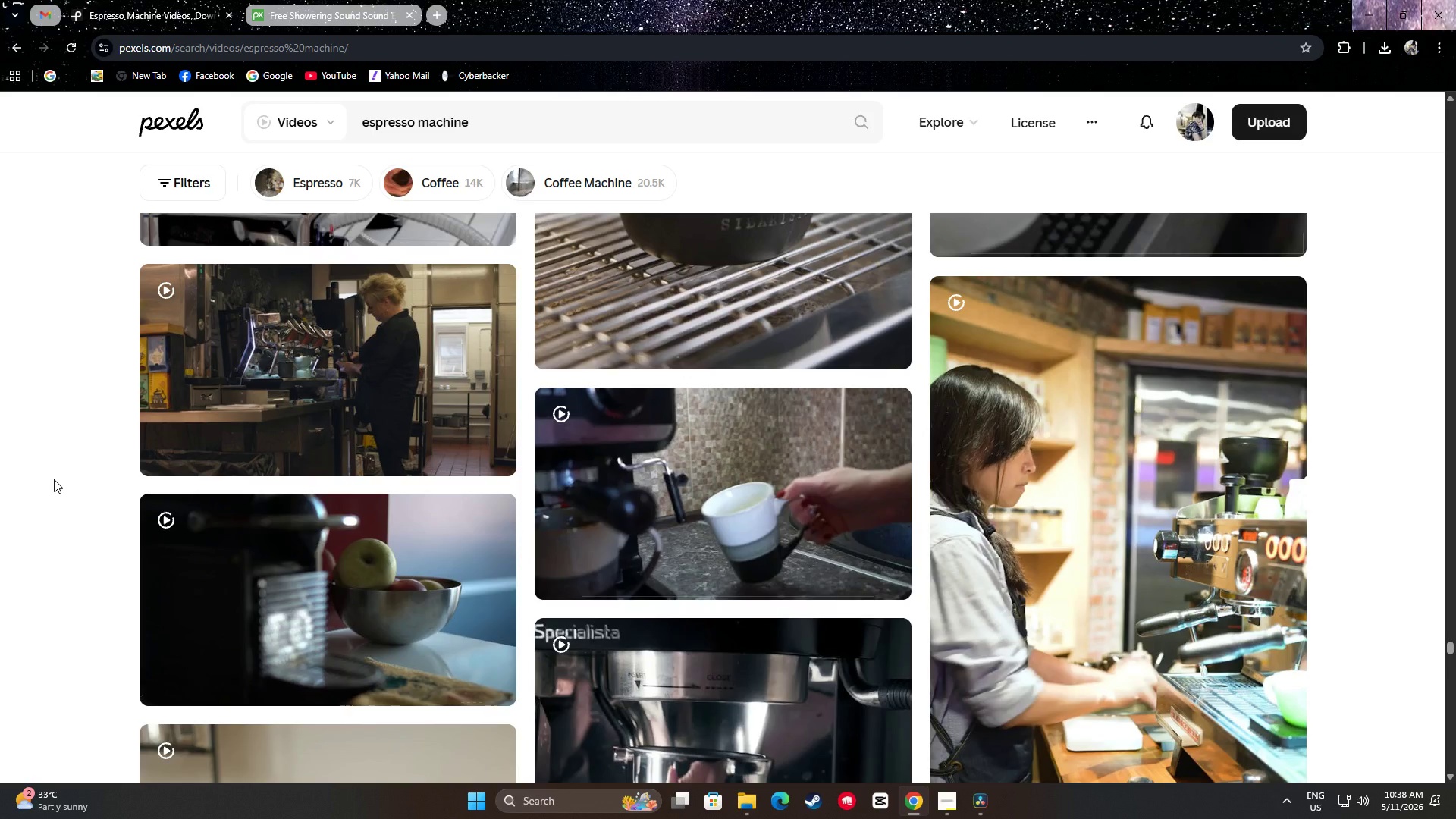 
scroll: coordinate [54, 479], scroll_direction: down, amount: 4.0
 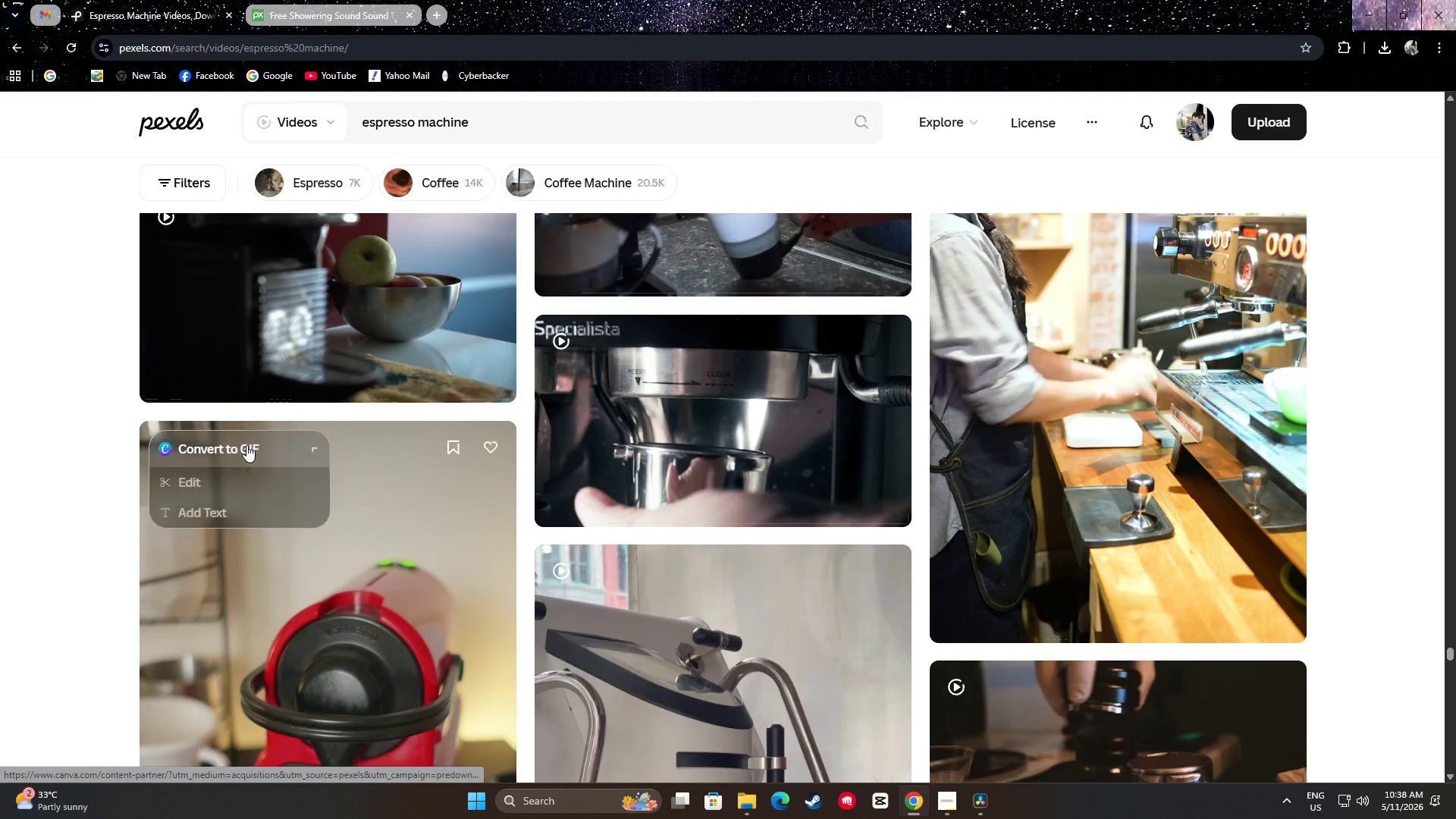 
mouse_move([726, 553])
 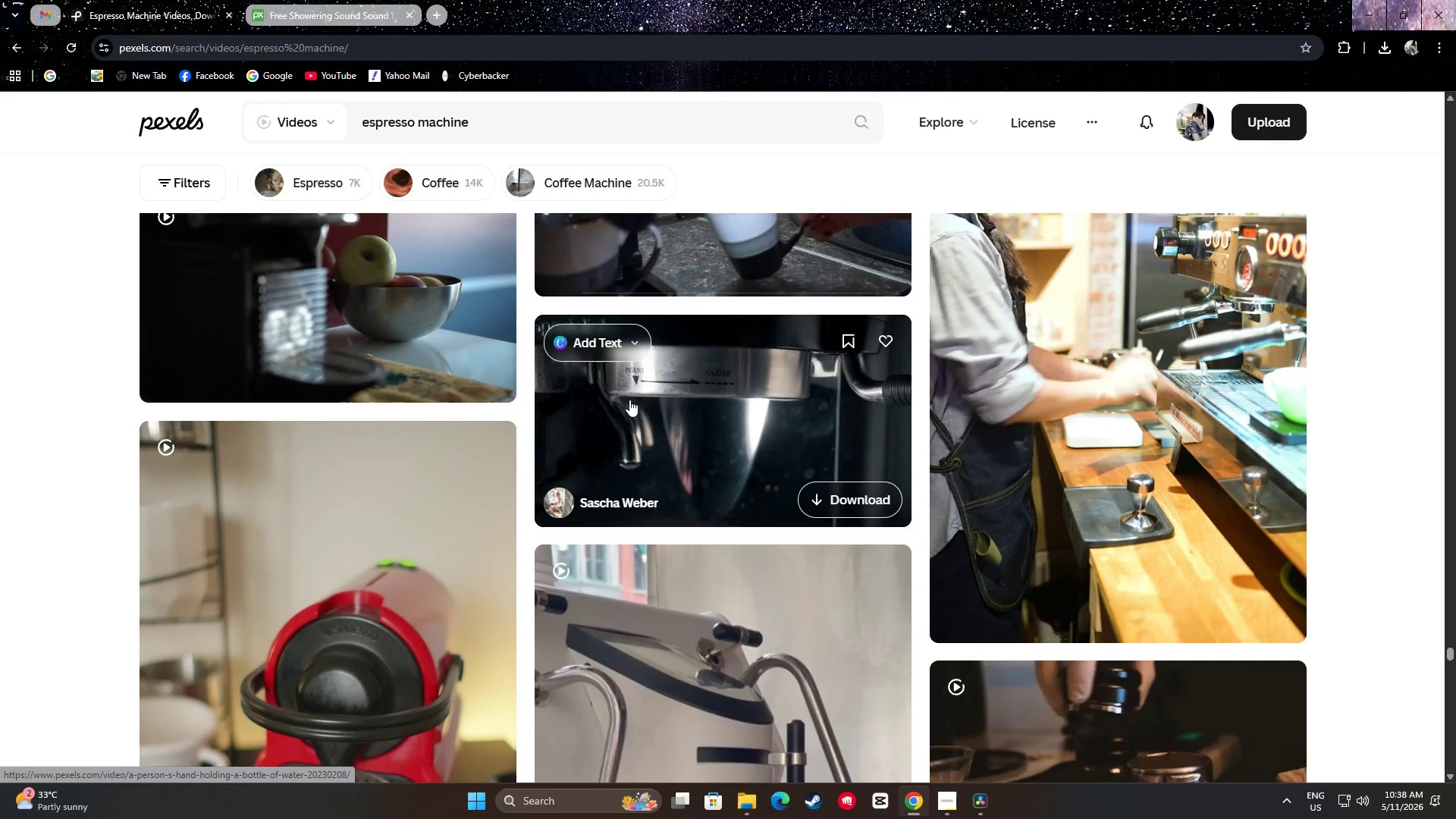 
scroll: coordinate [646, 383], scroll_direction: down, amount: 5.0
 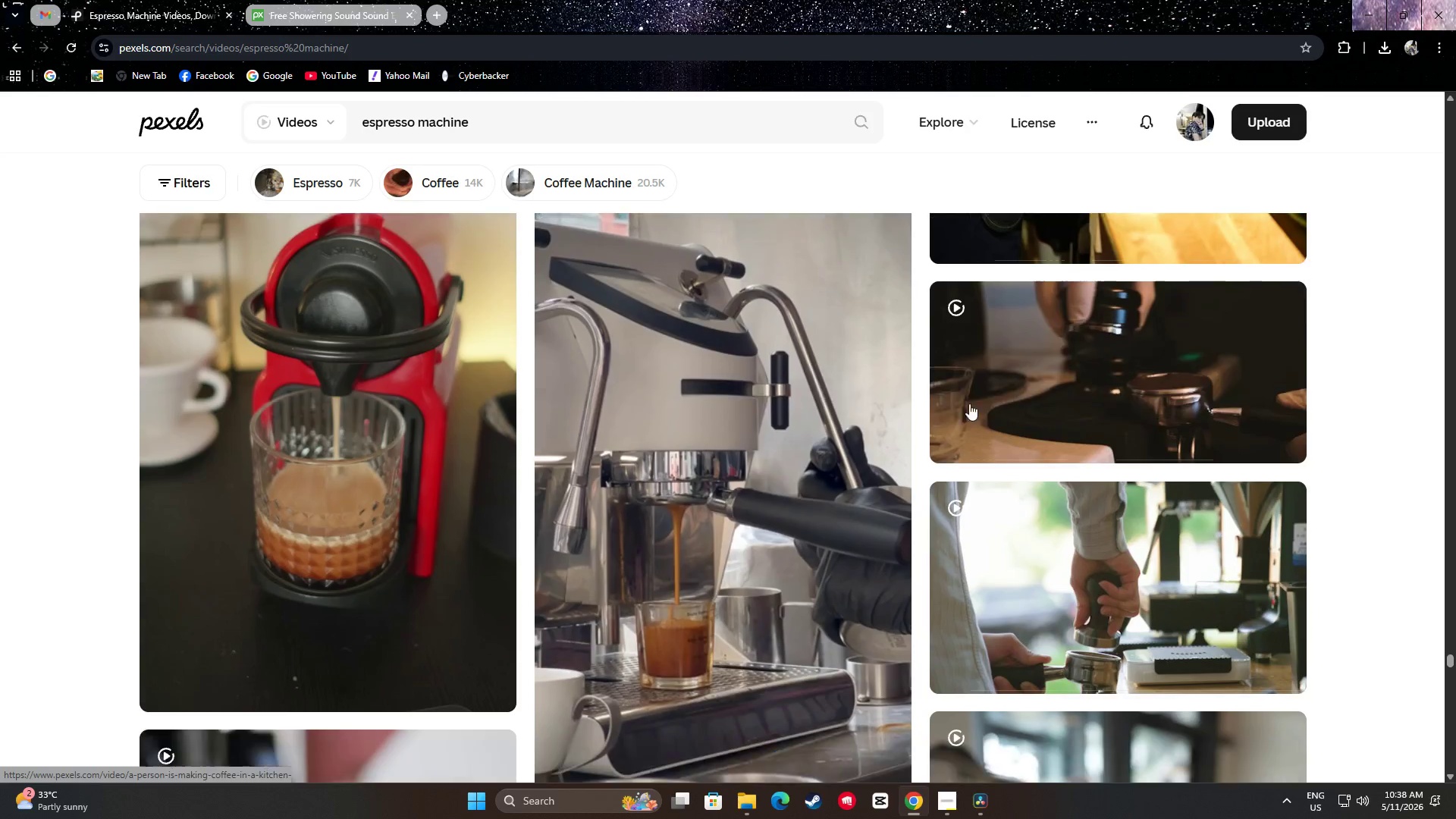 
mouse_move([1083, 388])
 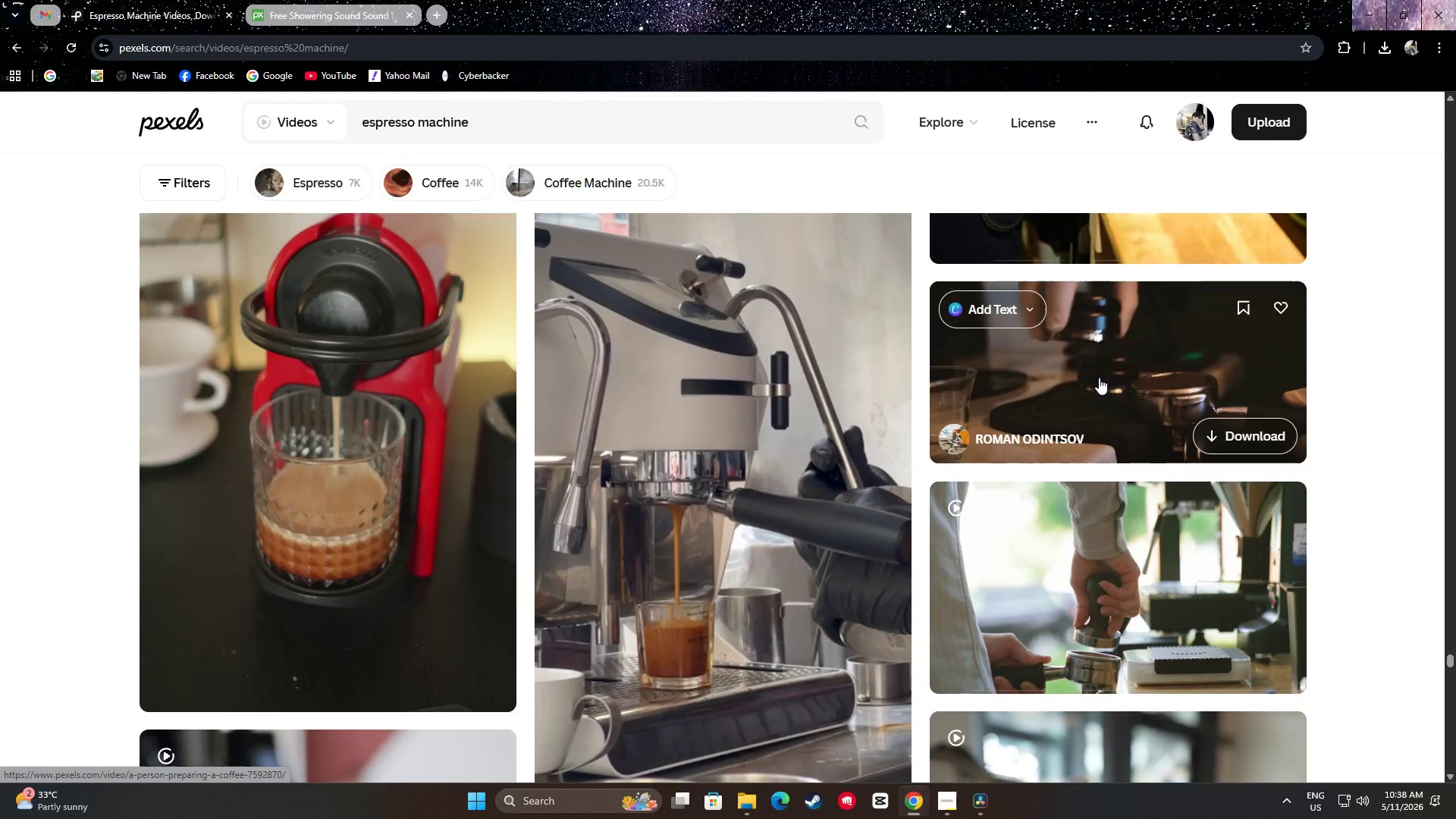 
scroll: coordinate [1100, 378], scroll_direction: down, amount: 5.0
 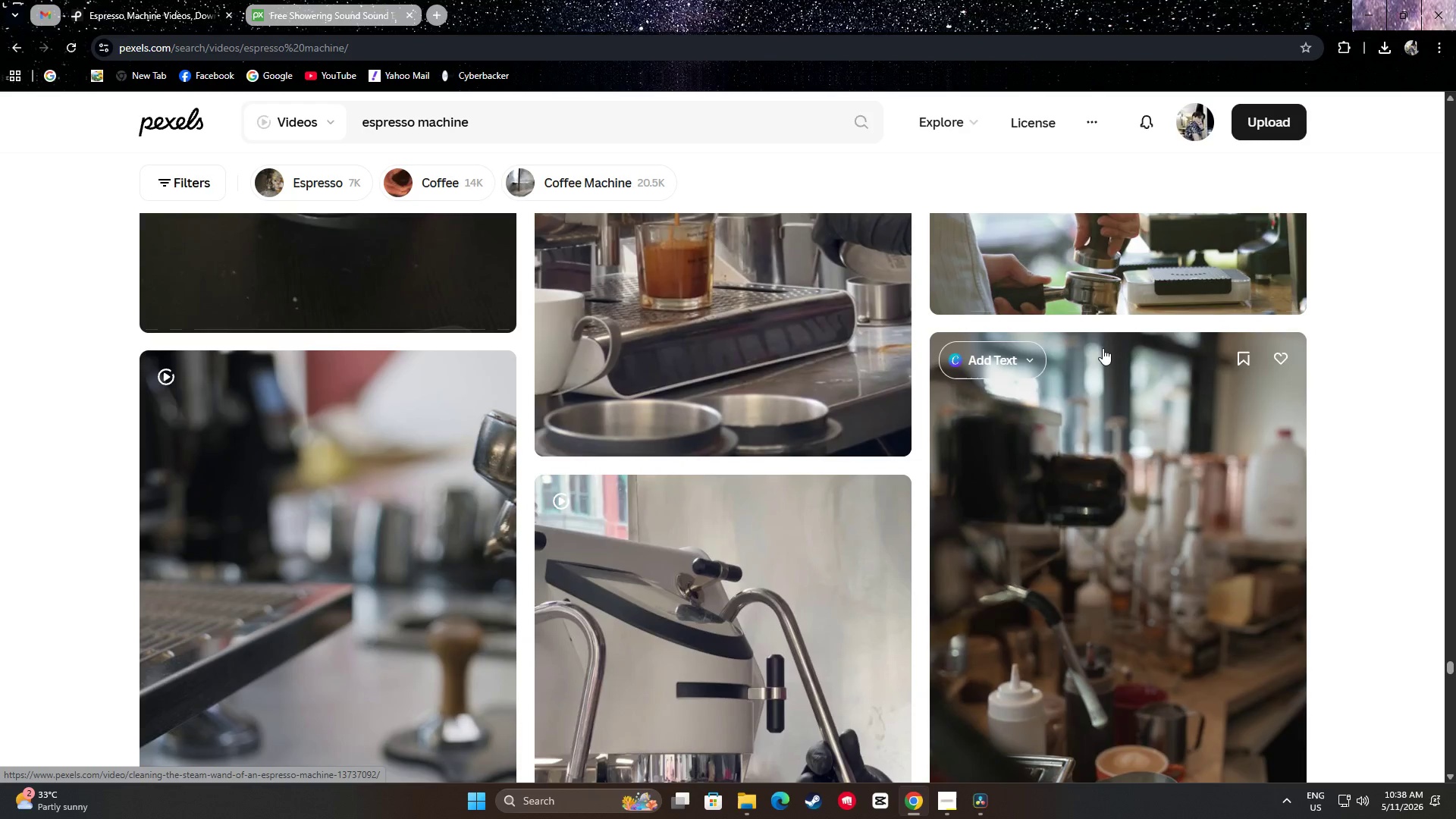 
scroll: coordinate [1106, 350], scroll_direction: up, amount: 2.0
 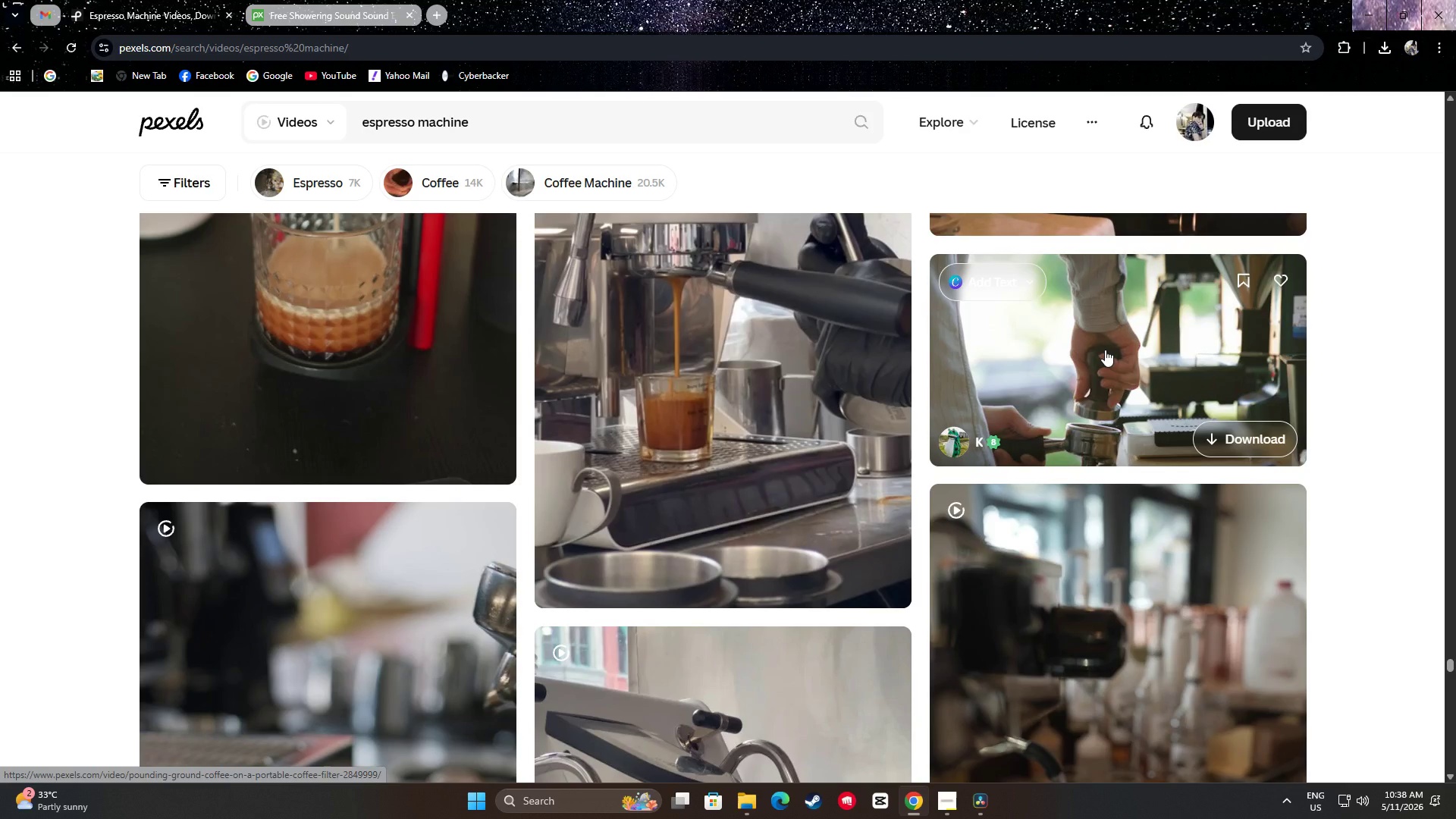 
scroll: coordinate [780, 370], scroll_direction: down, amount: 11.0
 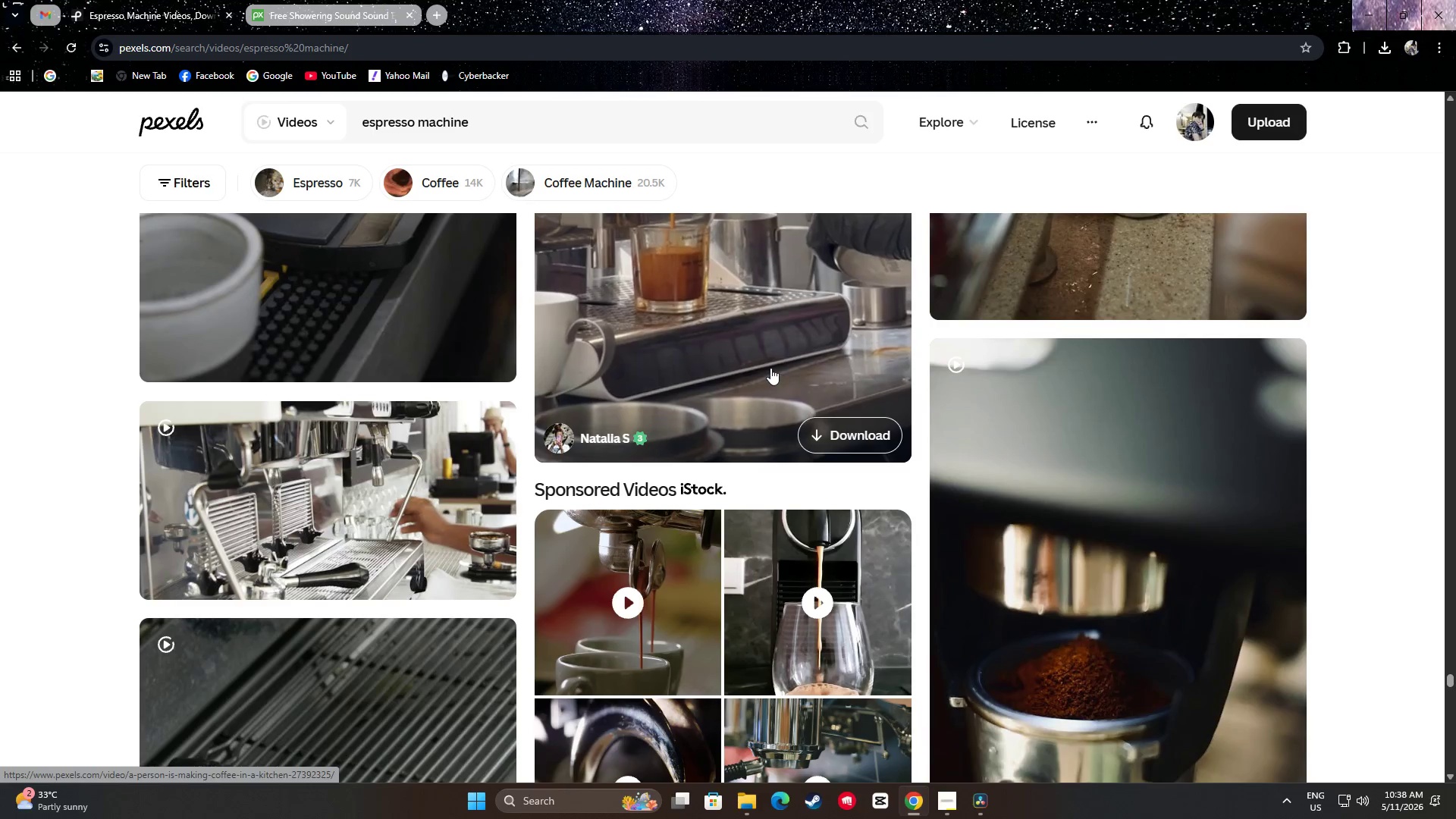 
mouse_move([381, 419])
 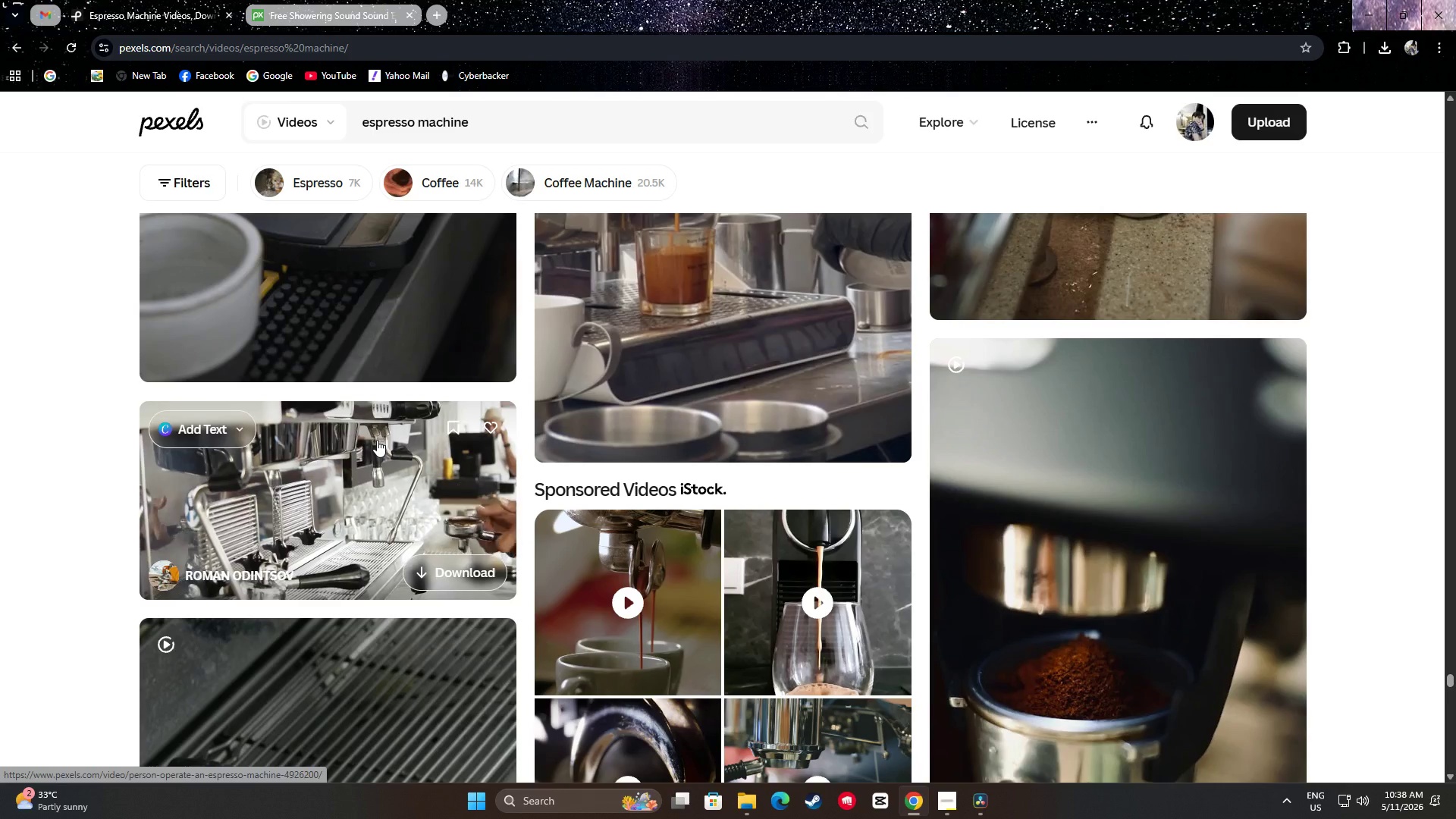 
scroll: coordinate [399, 417], scroll_direction: down, amount: 9.0
 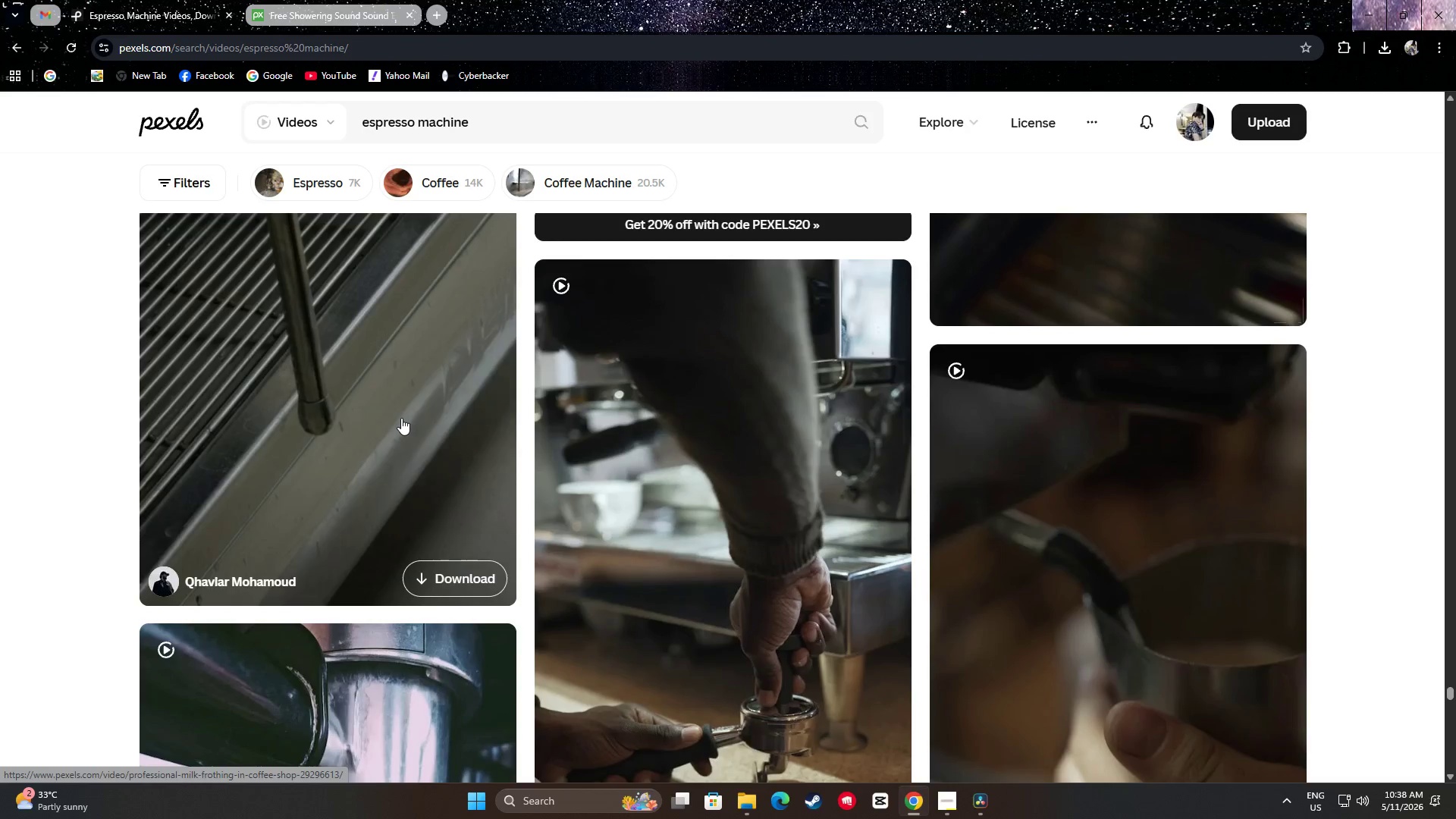 
scroll: coordinate [402, 419], scroll_direction: up, amount: 2.0
 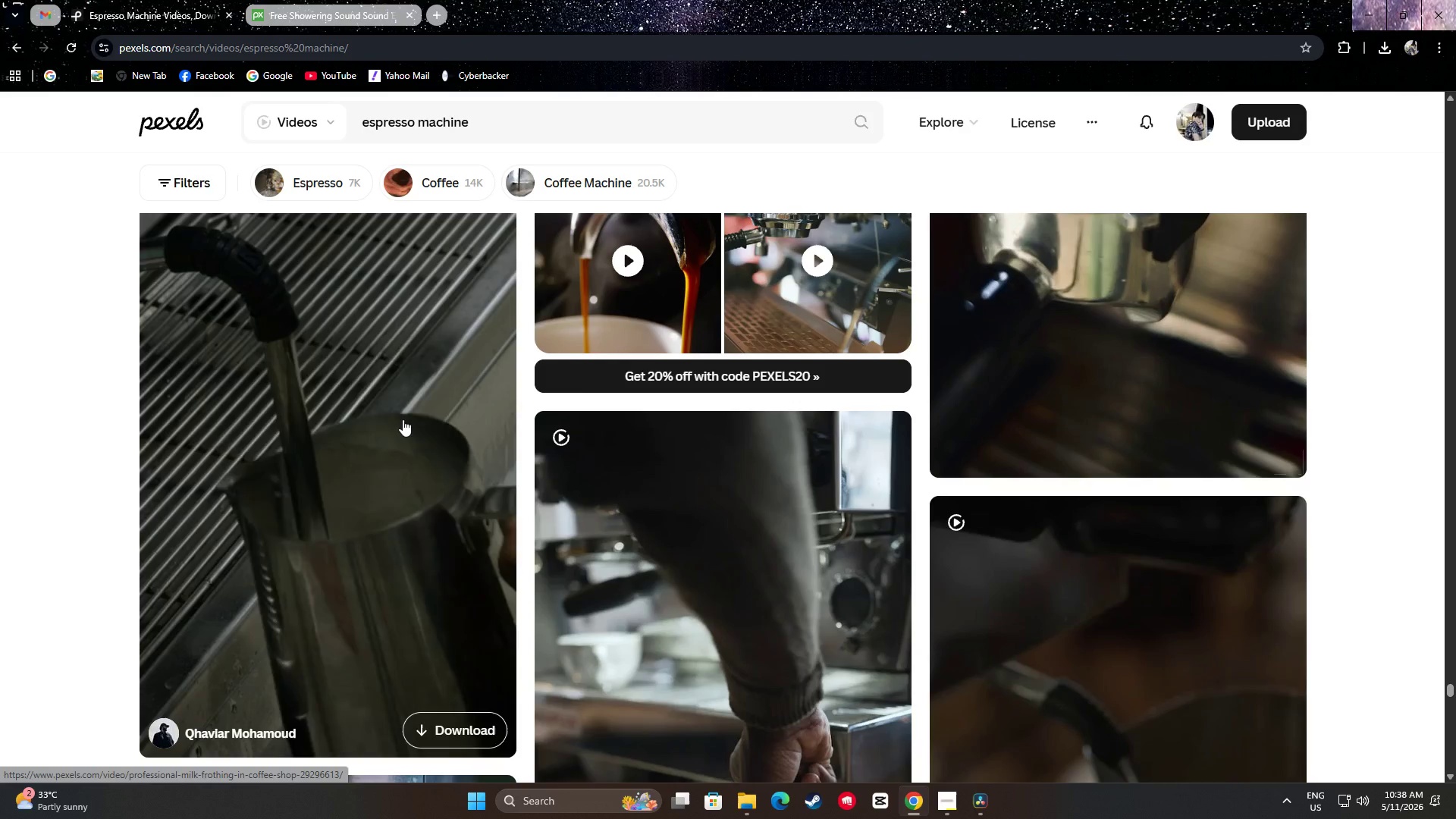 
scroll: coordinate [679, 408], scroll_direction: down, amount: 17.0
 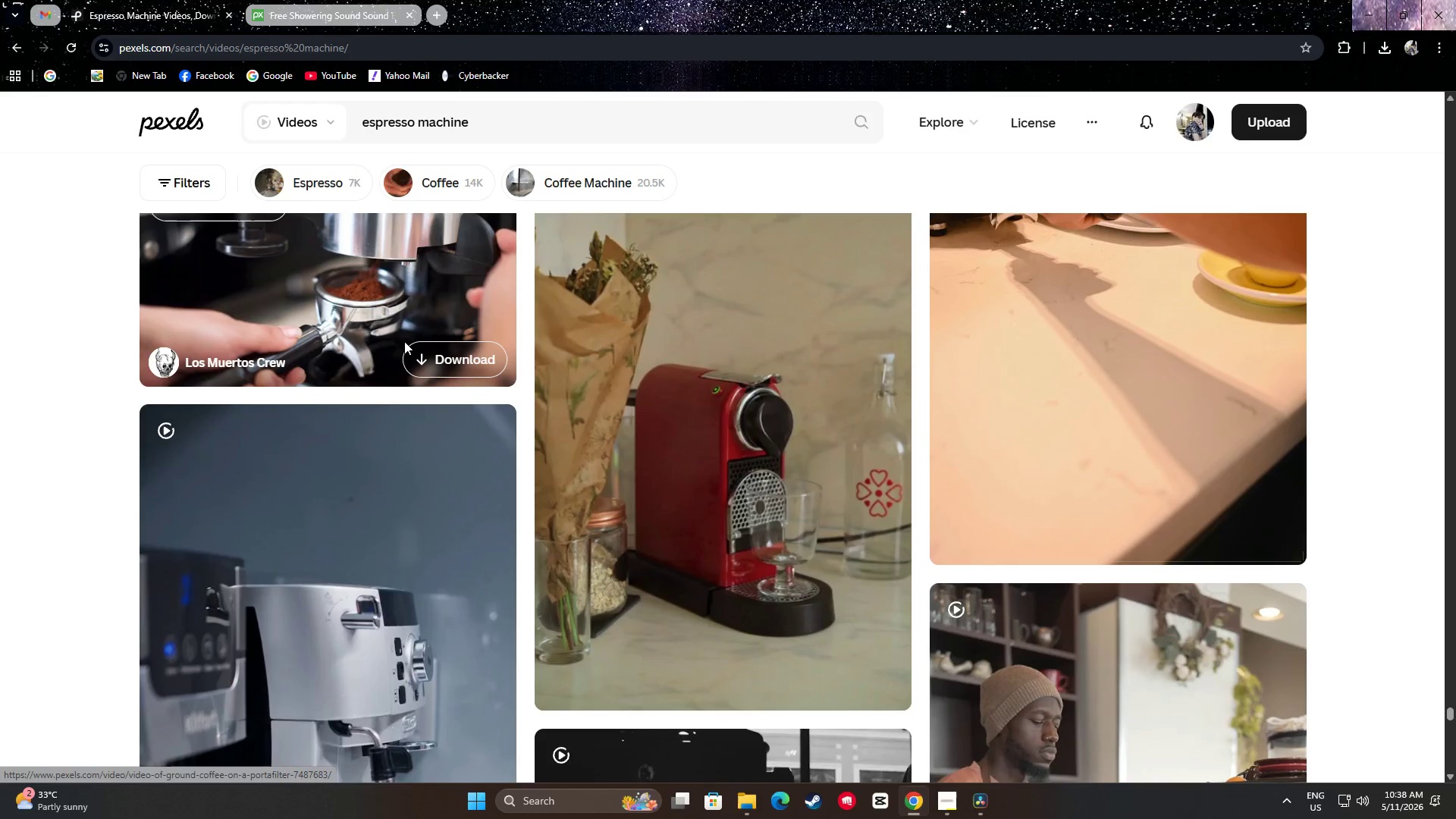 
scroll: coordinate [404, 340], scroll_direction: up, amount: 1.0
 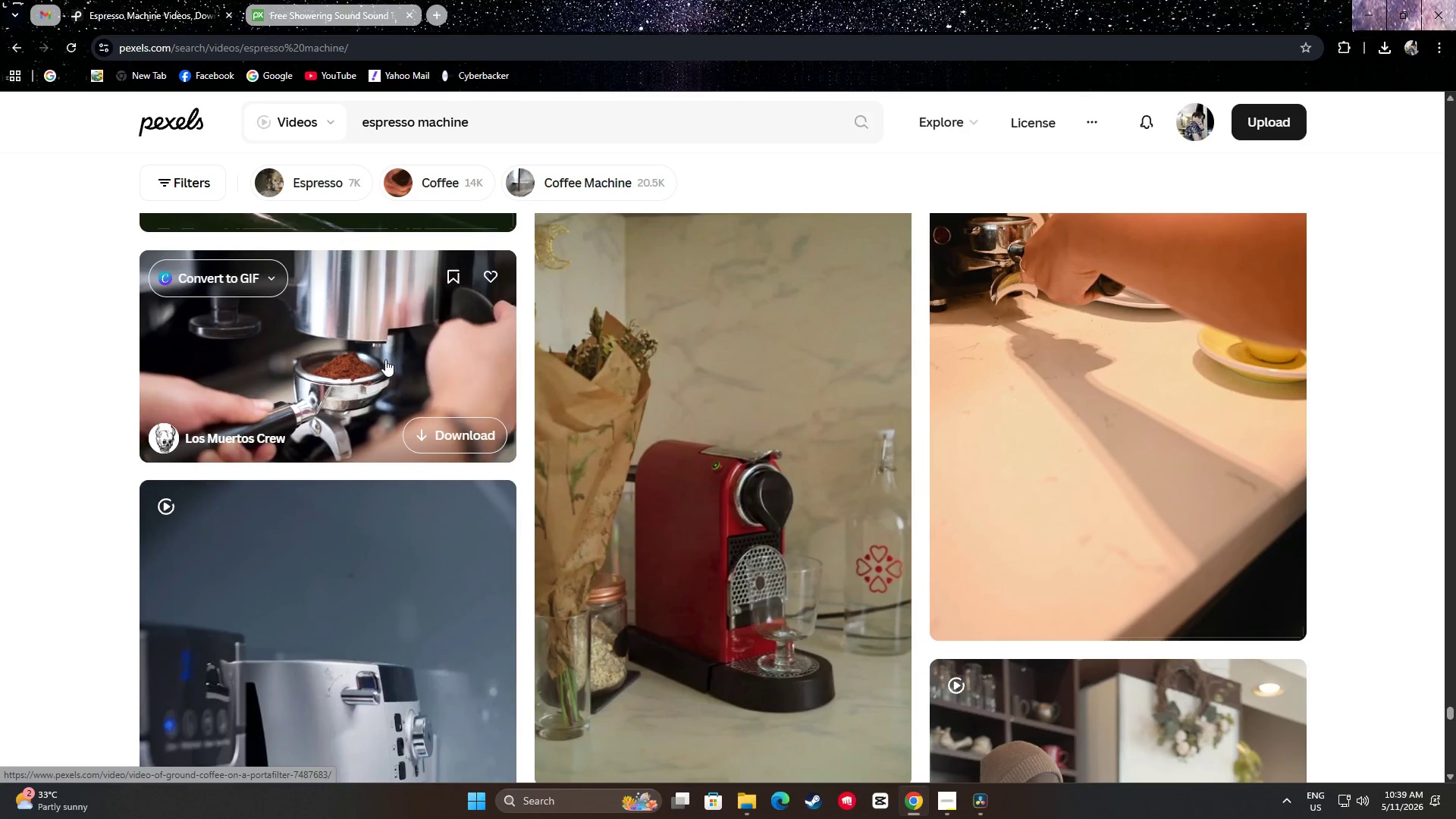 
wait(10.57)
 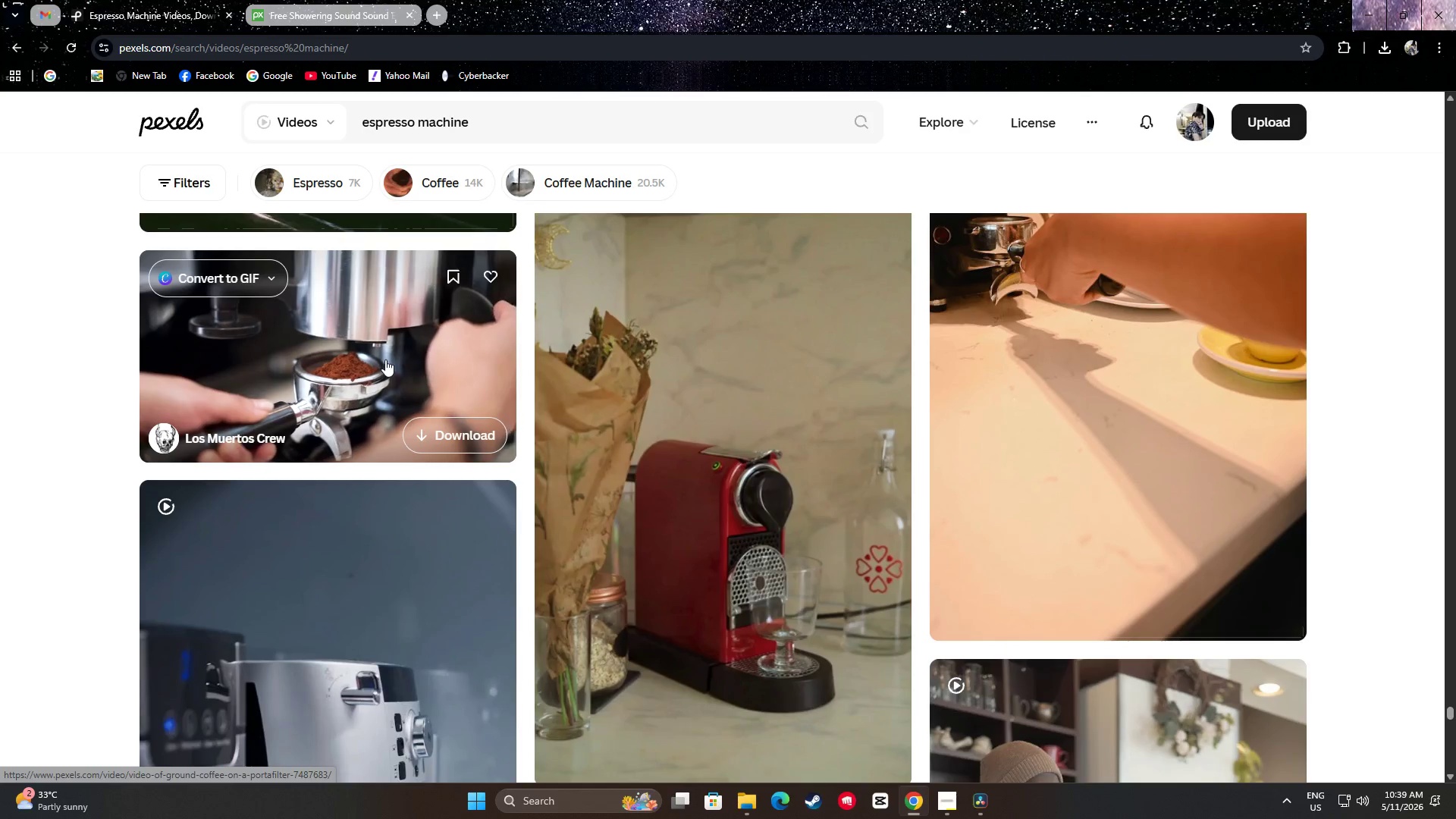 
scroll: coordinate [429, 357], scroll_direction: down, amount: 4.0
 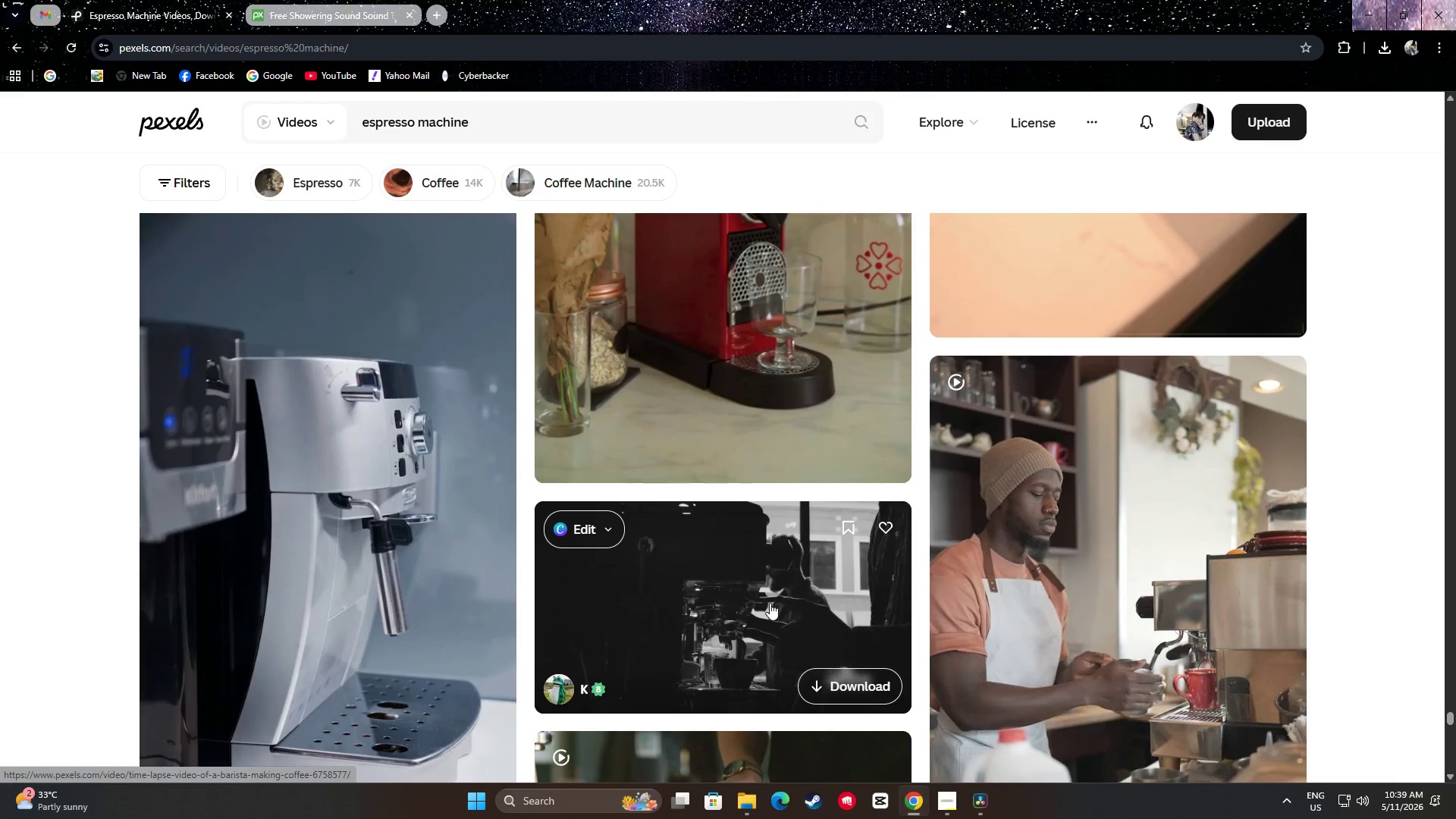 
wait(19.76)
 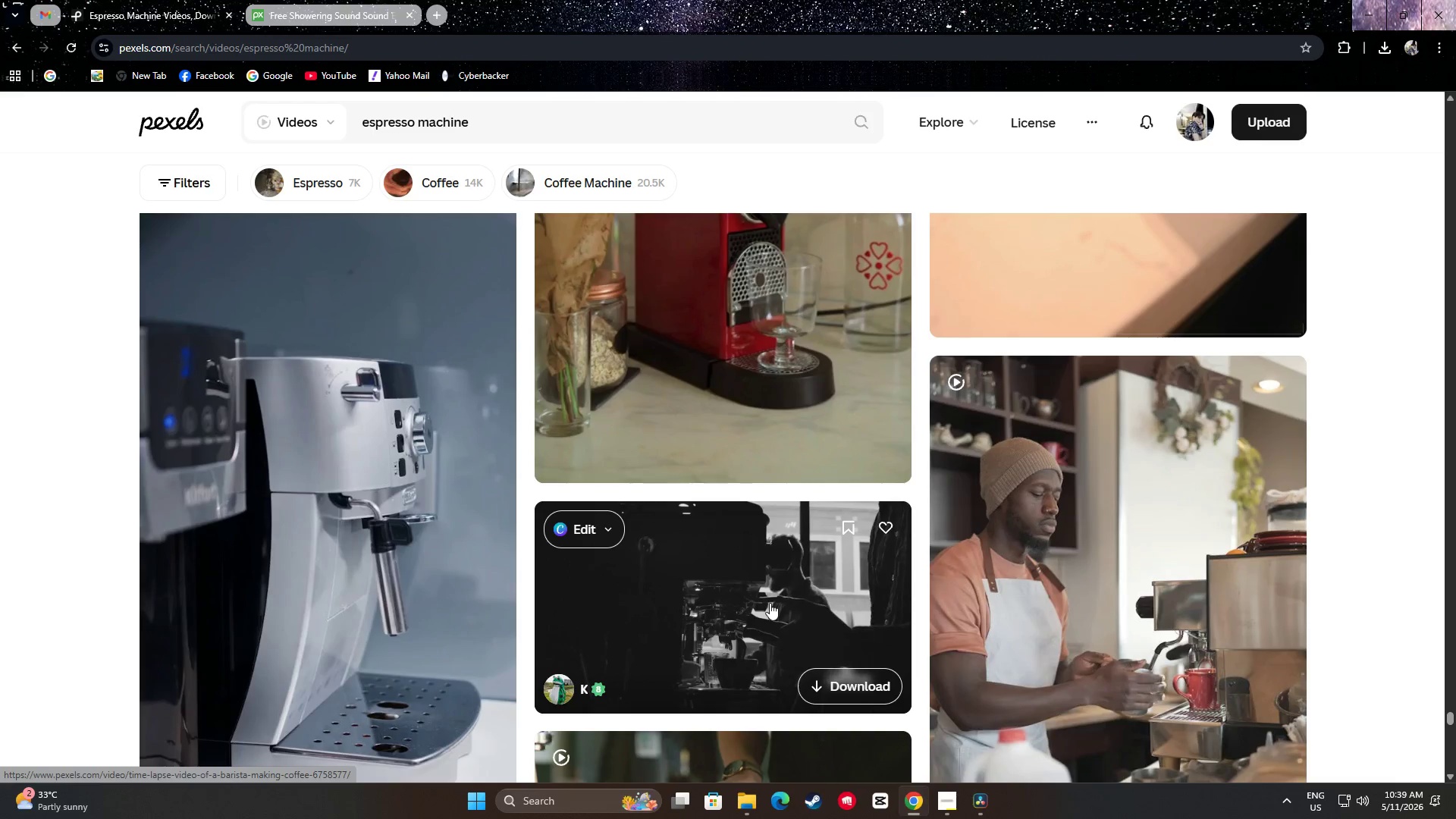 
scroll: coordinate [728, 500], scroll_direction: down, amount: 7.0
 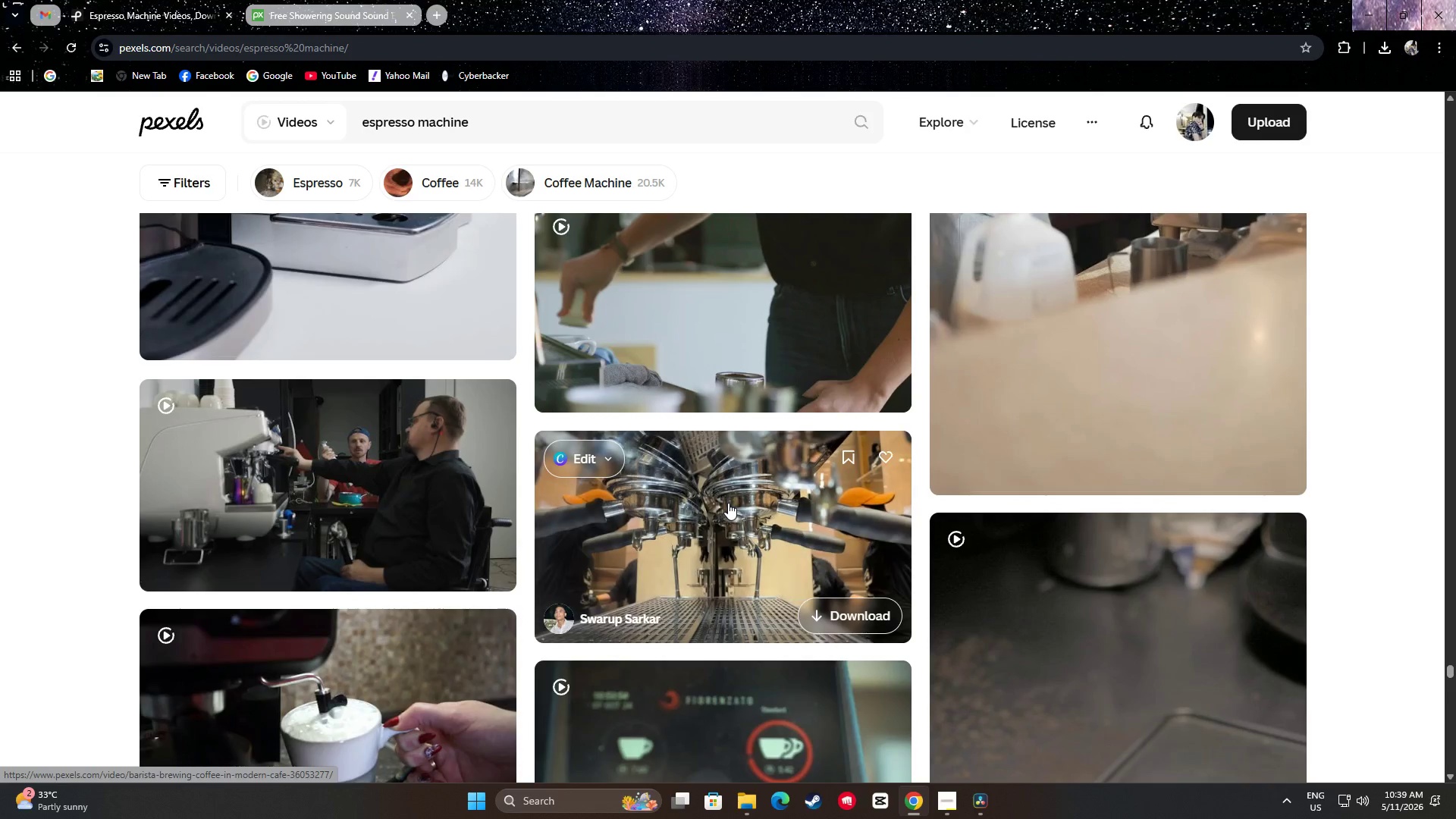 
scroll: coordinate [745, 520], scroll_direction: up, amount: 17.0
 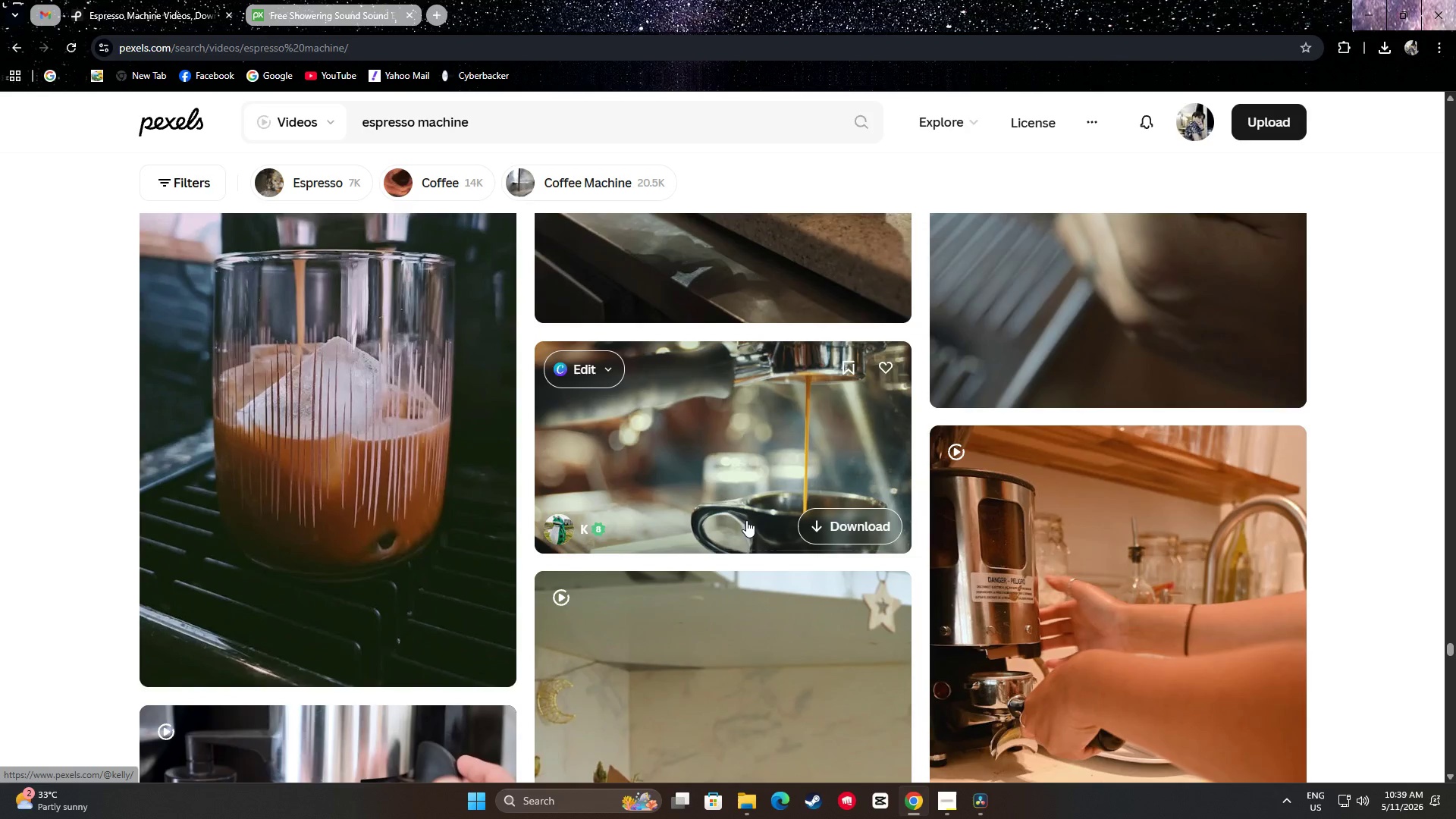 
scroll: coordinate [700, 438], scroll_direction: down, amount: 35.0
 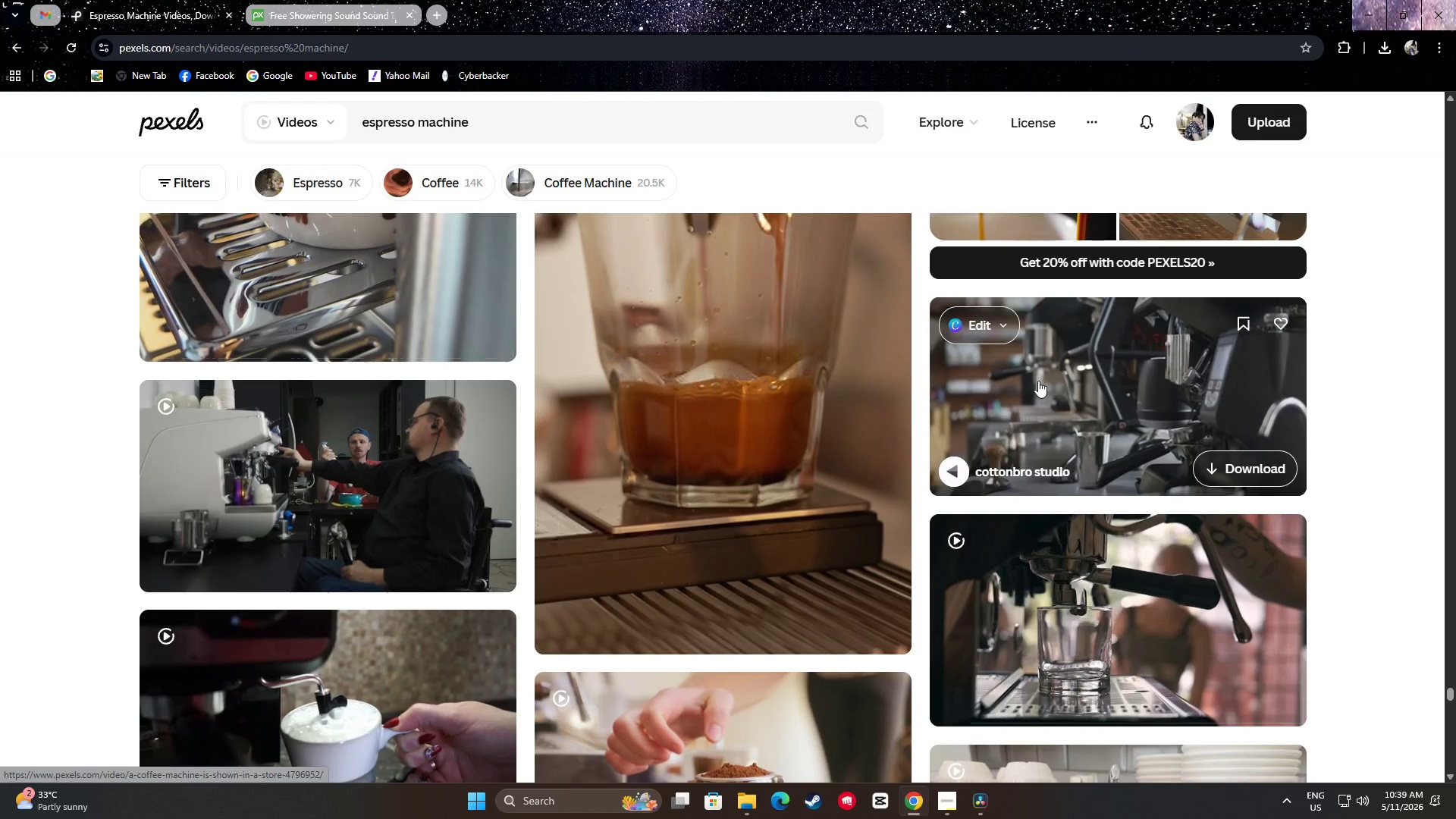 
scroll: coordinate [1032, 375], scroll_direction: down, amount: 3.0
 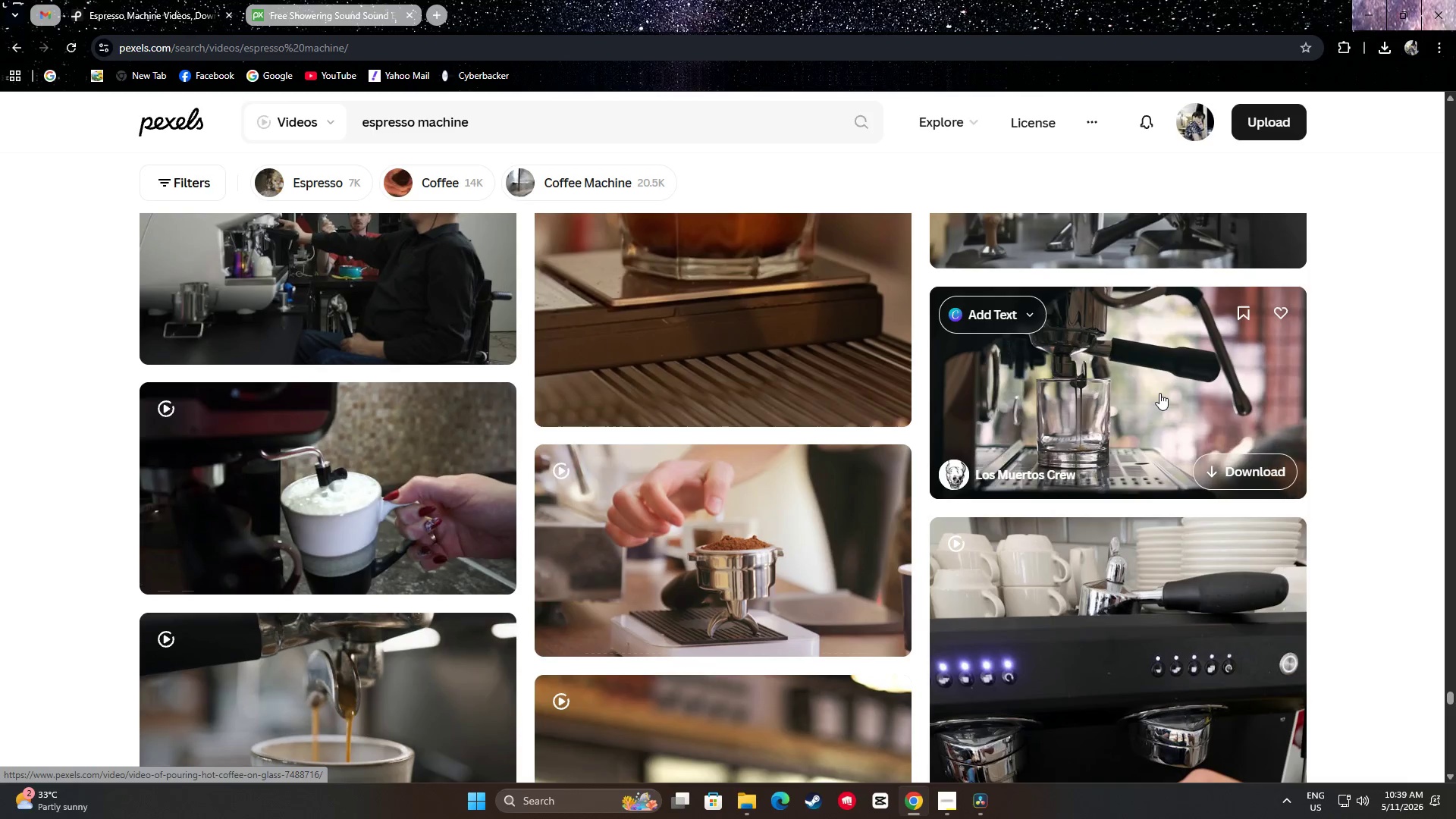 
wait(14.96)
 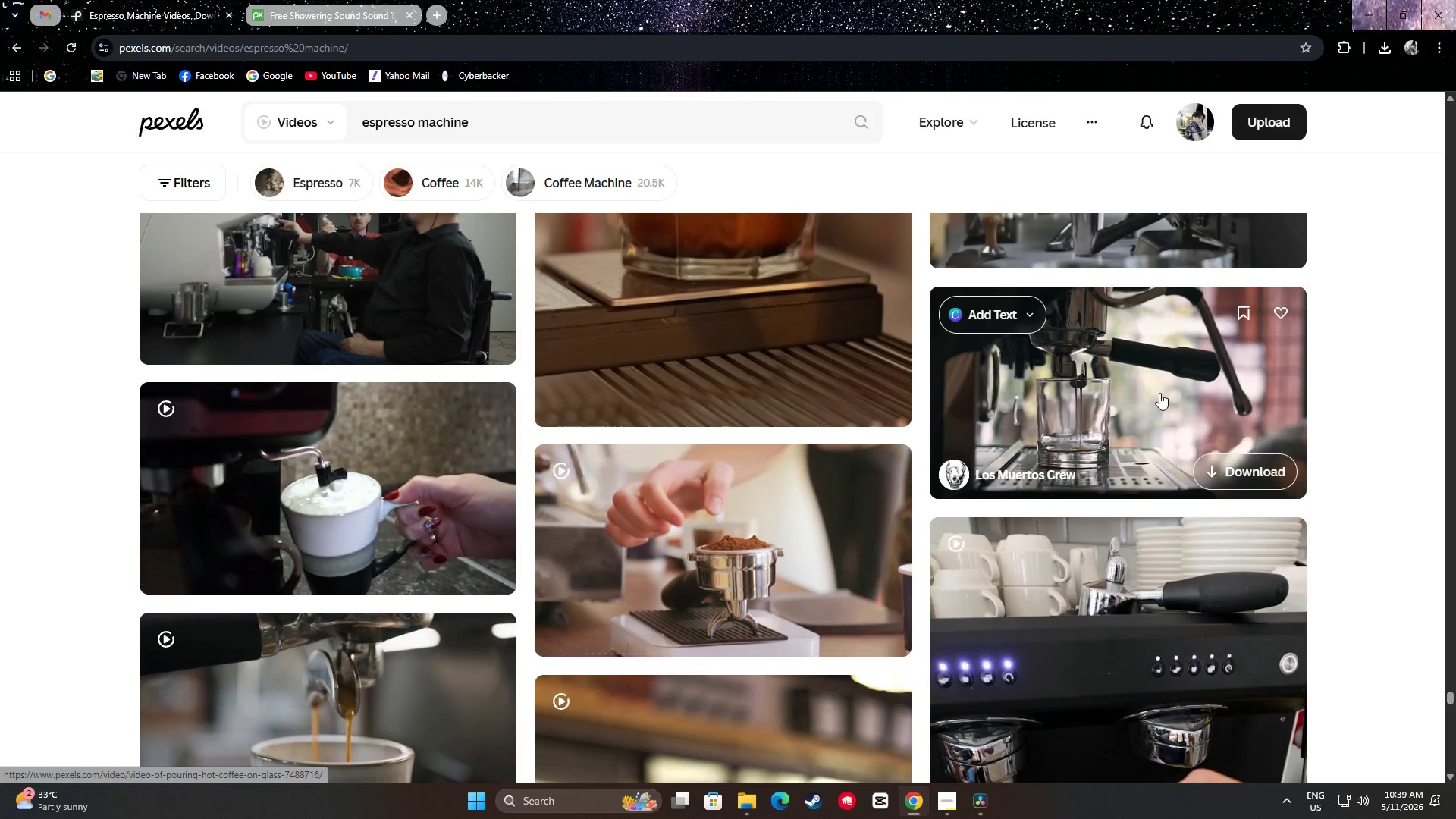 
scroll: coordinate [1397, 386], scroll_direction: down, amount: 6.0
 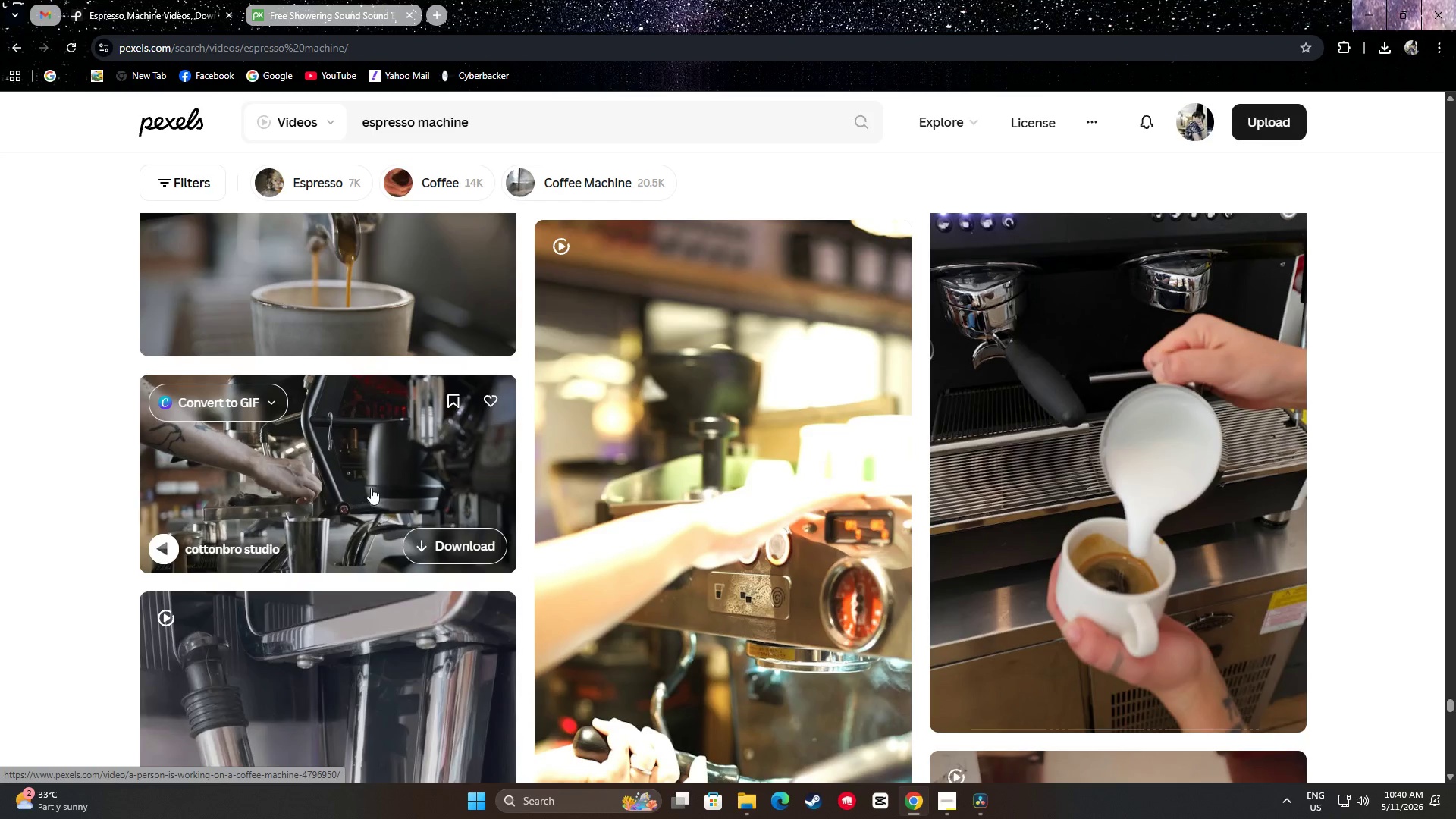 
wait(11.03)
 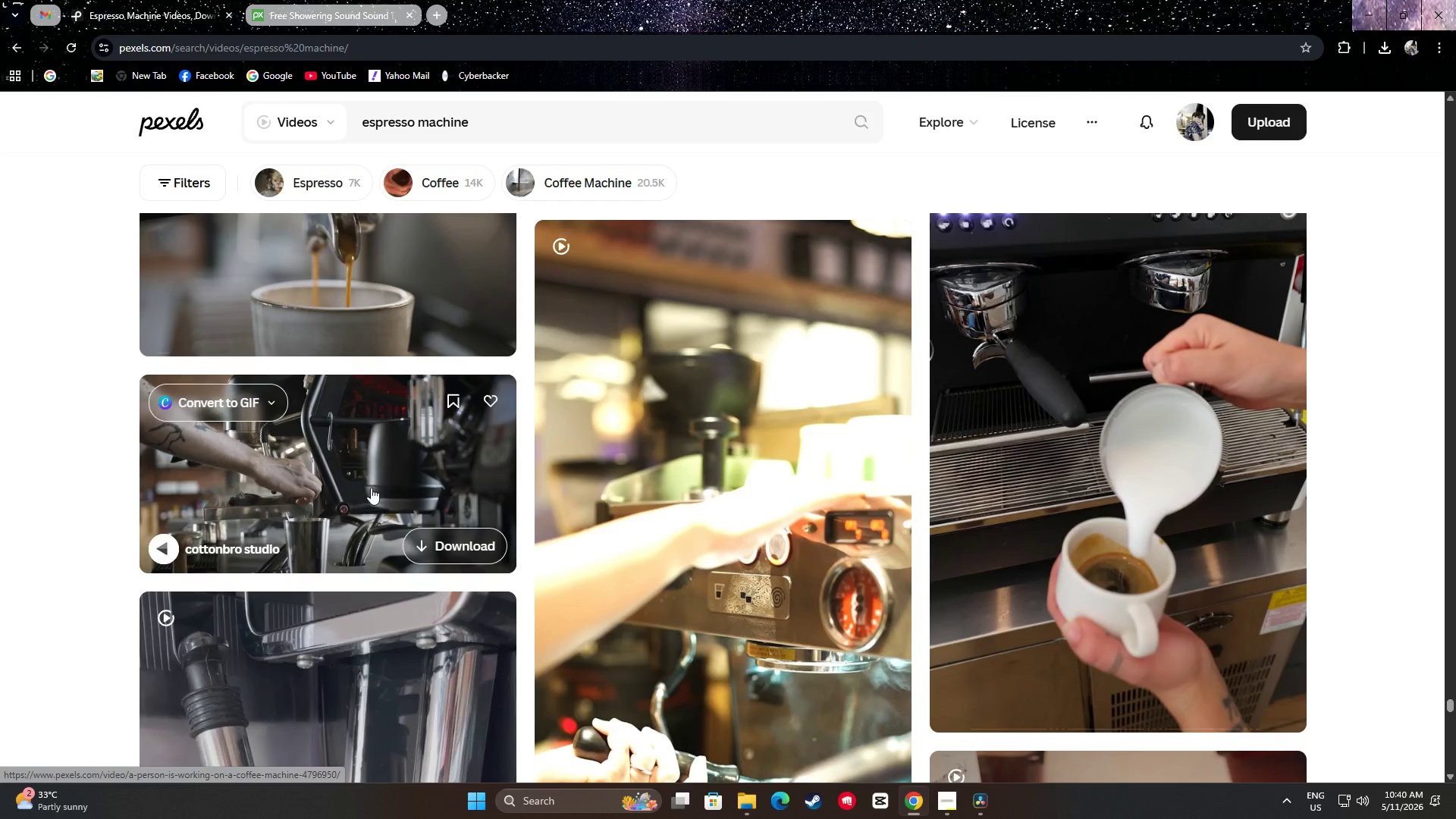 
scroll: coordinate [400, 432], scroll_direction: down, amount: 23.0
 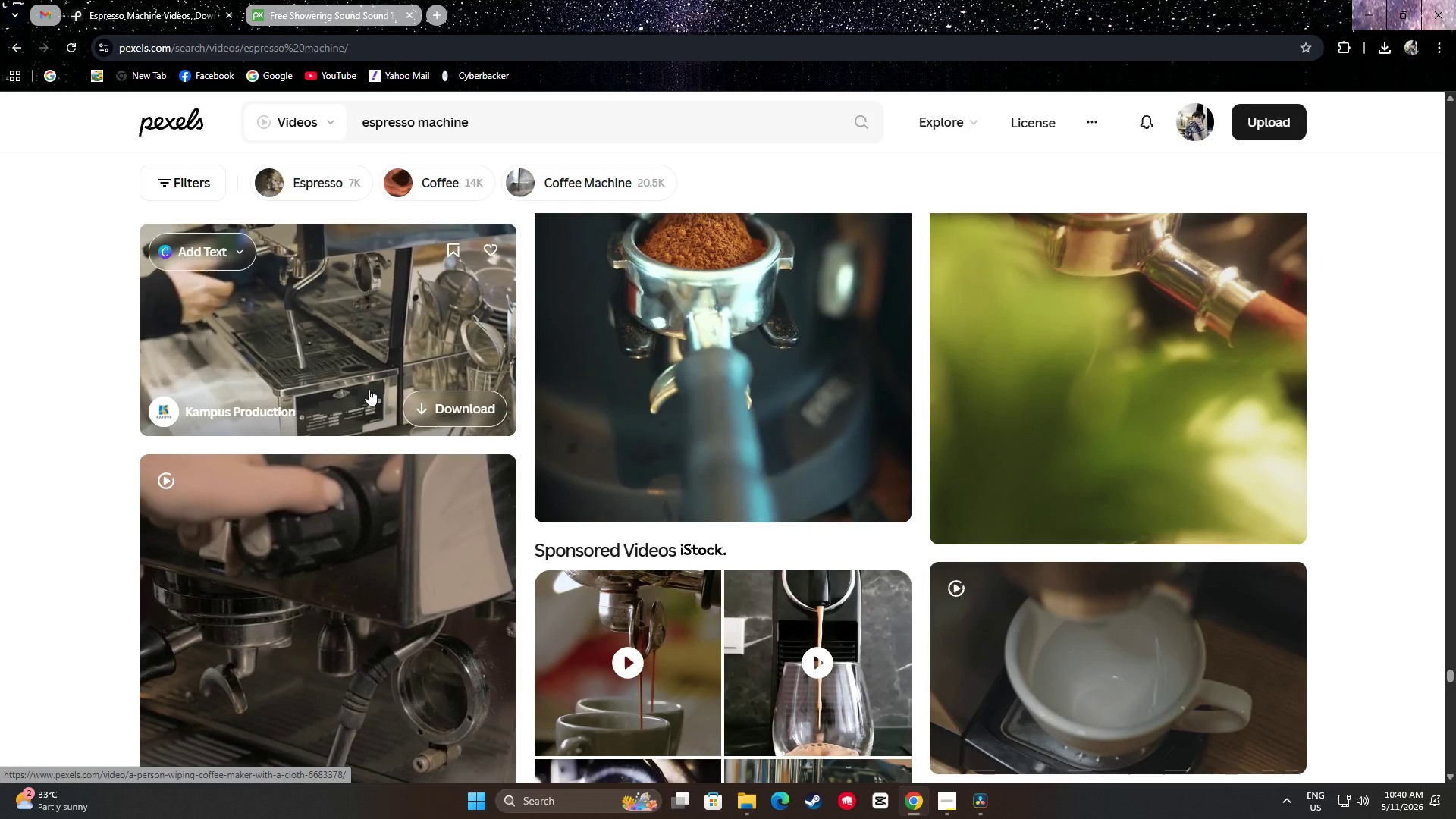 
scroll: coordinate [366, 387], scroll_direction: up, amount: 2.0
 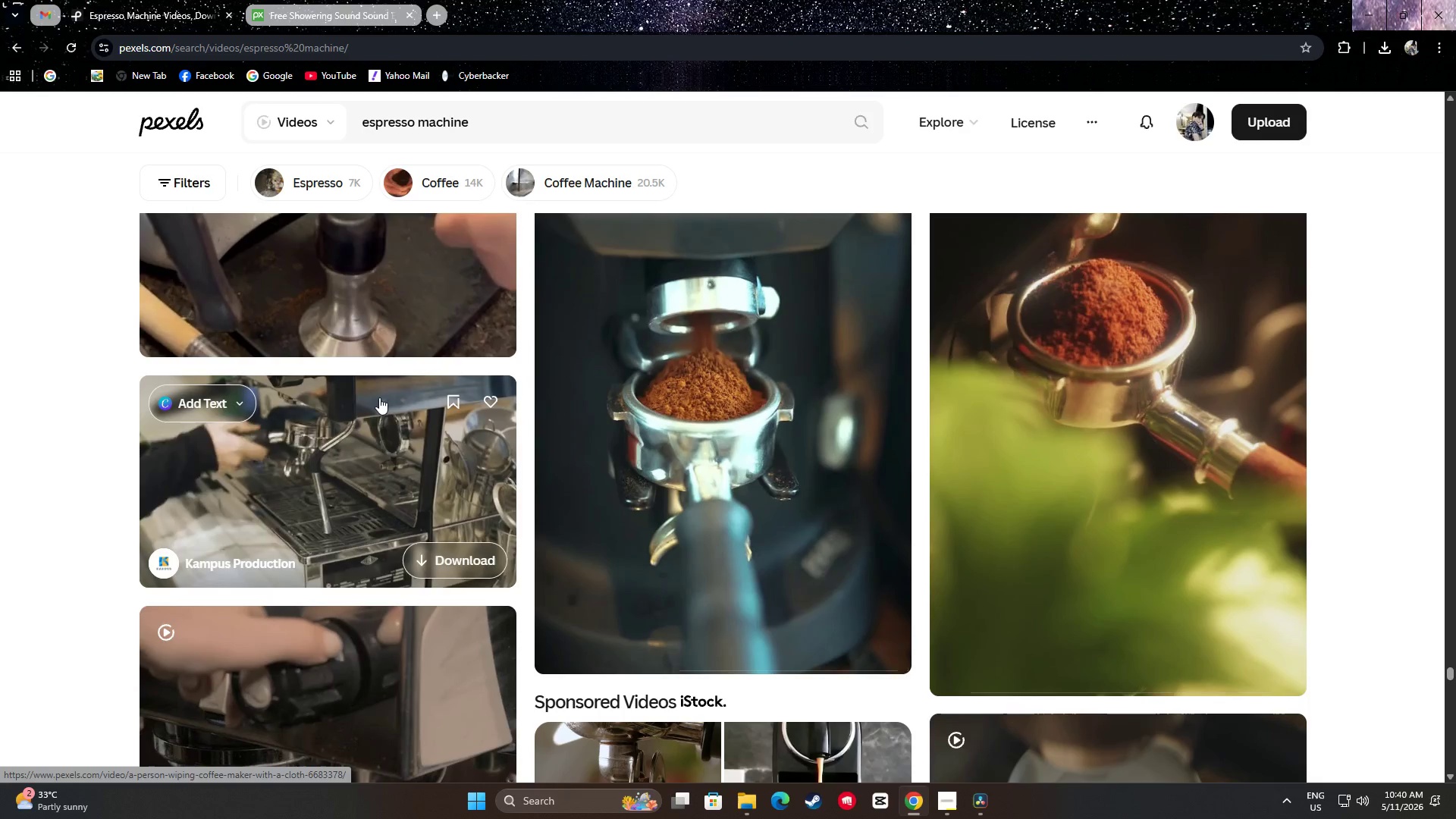 
scroll: coordinate [394, 392], scroll_direction: down, amount: 2.0
 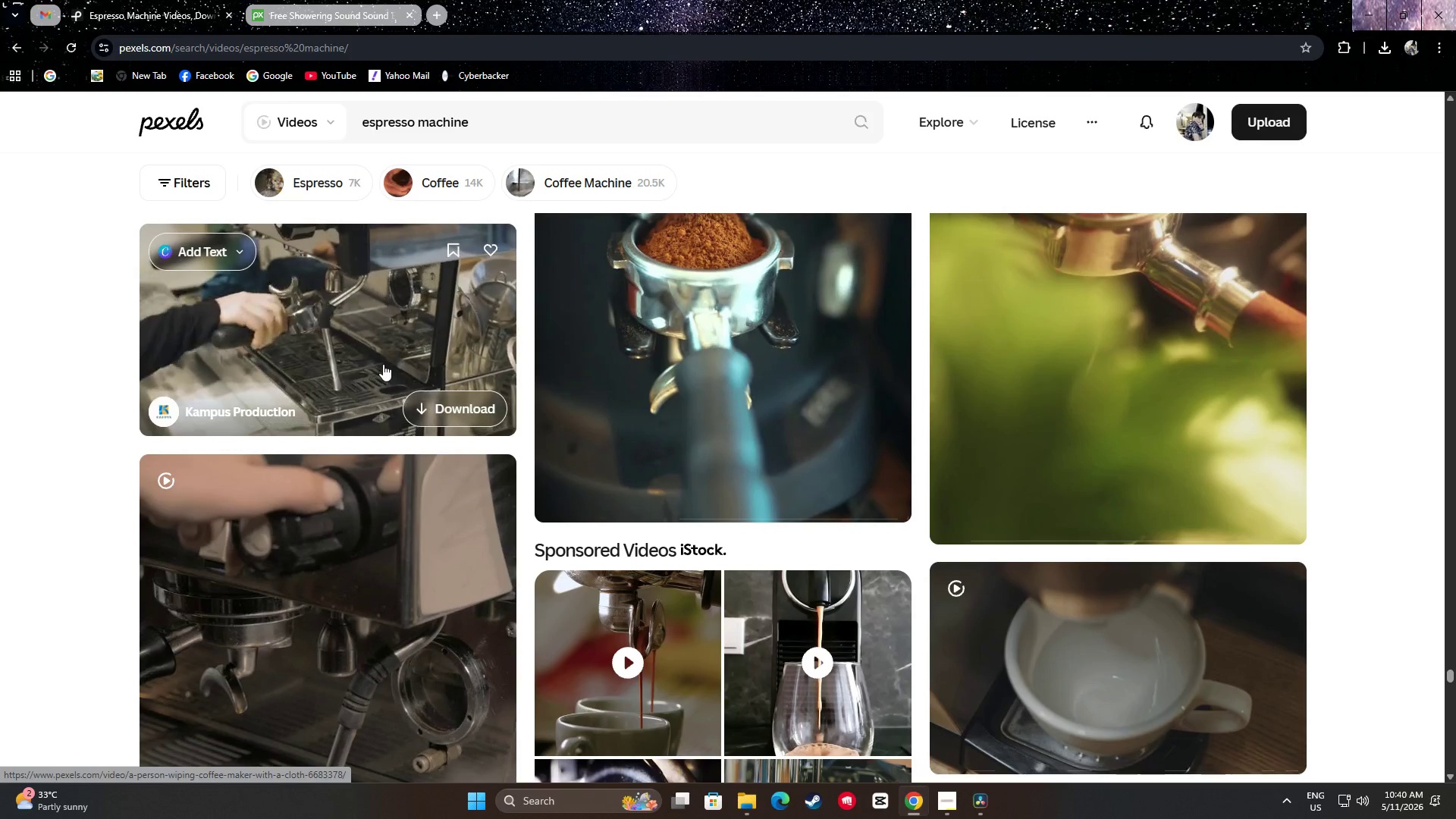 
wait(15.19)
 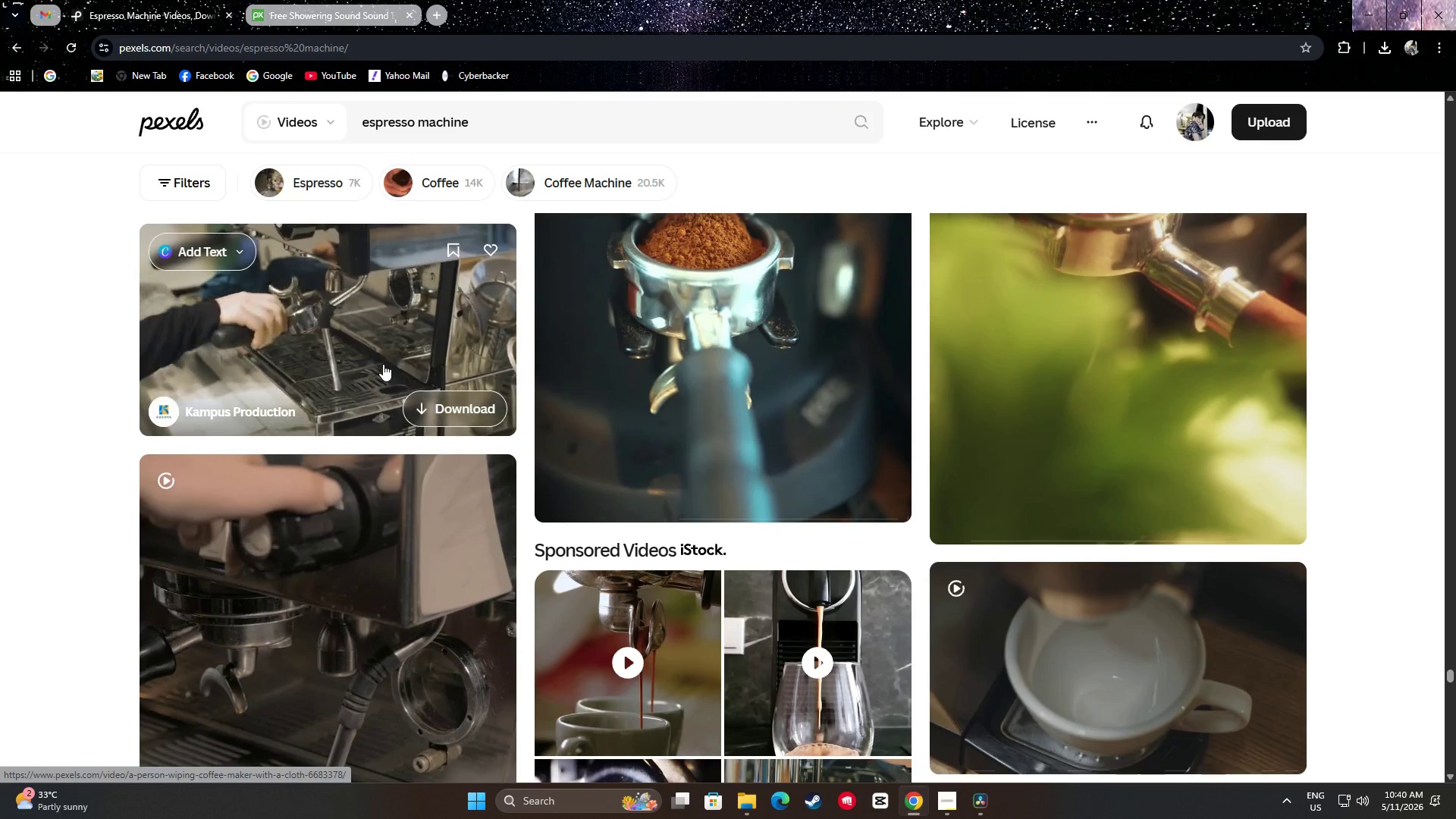 
scroll: coordinate [359, 312], scroll_direction: down, amount: 1.0
 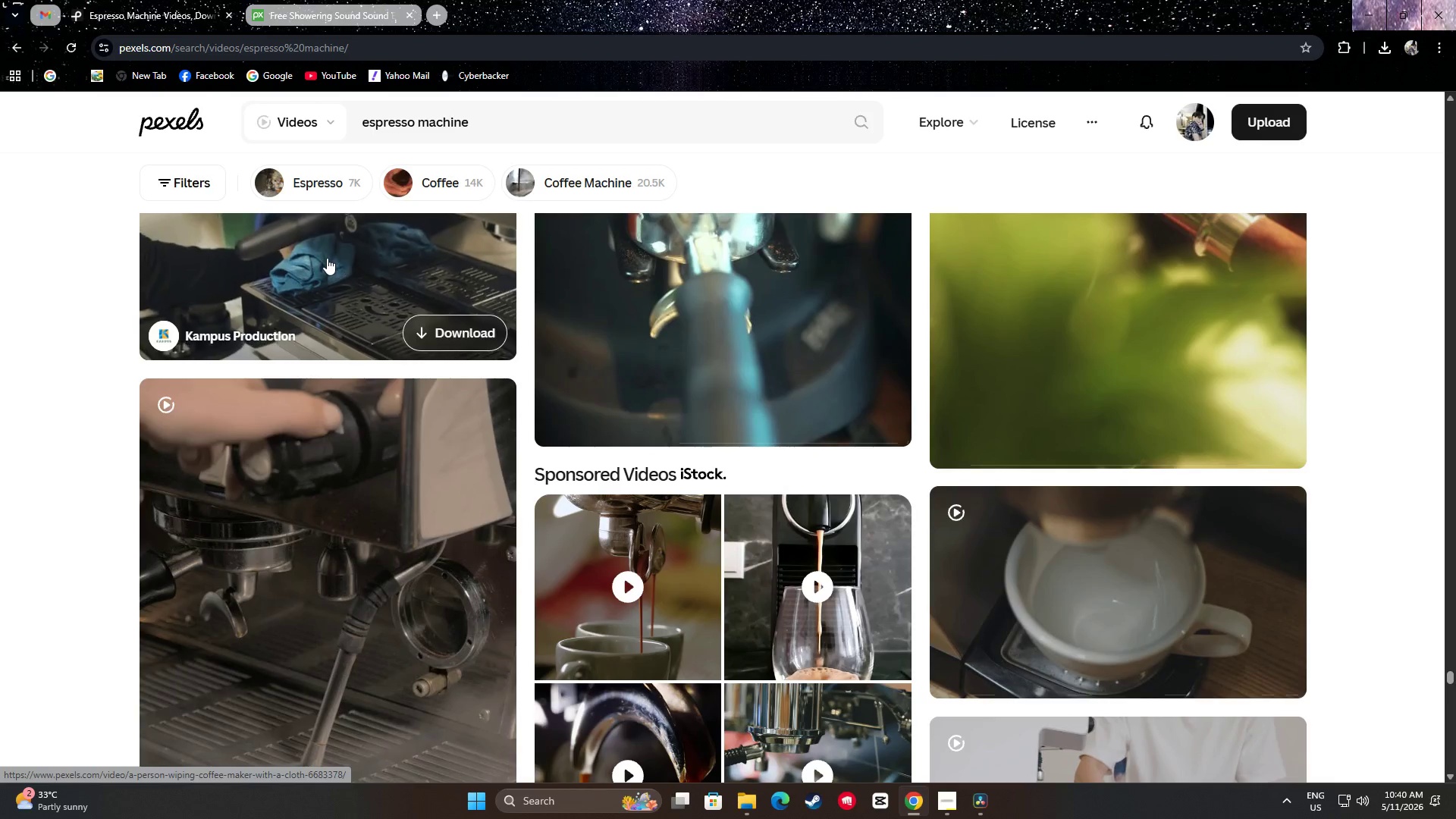 
scroll: coordinate [350, 254], scroll_direction: up, amount: 1.0
 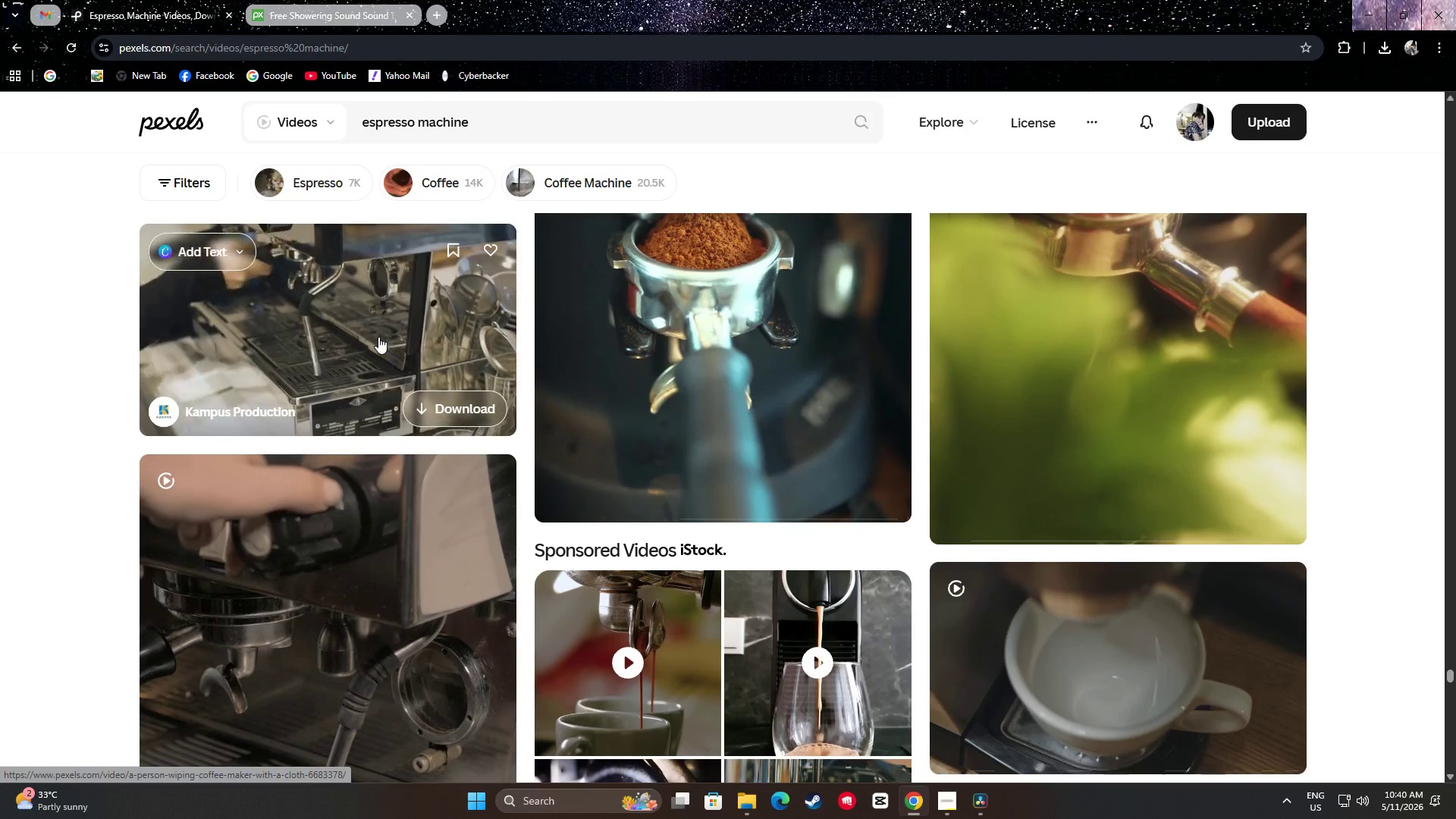 
wait(7.7)
 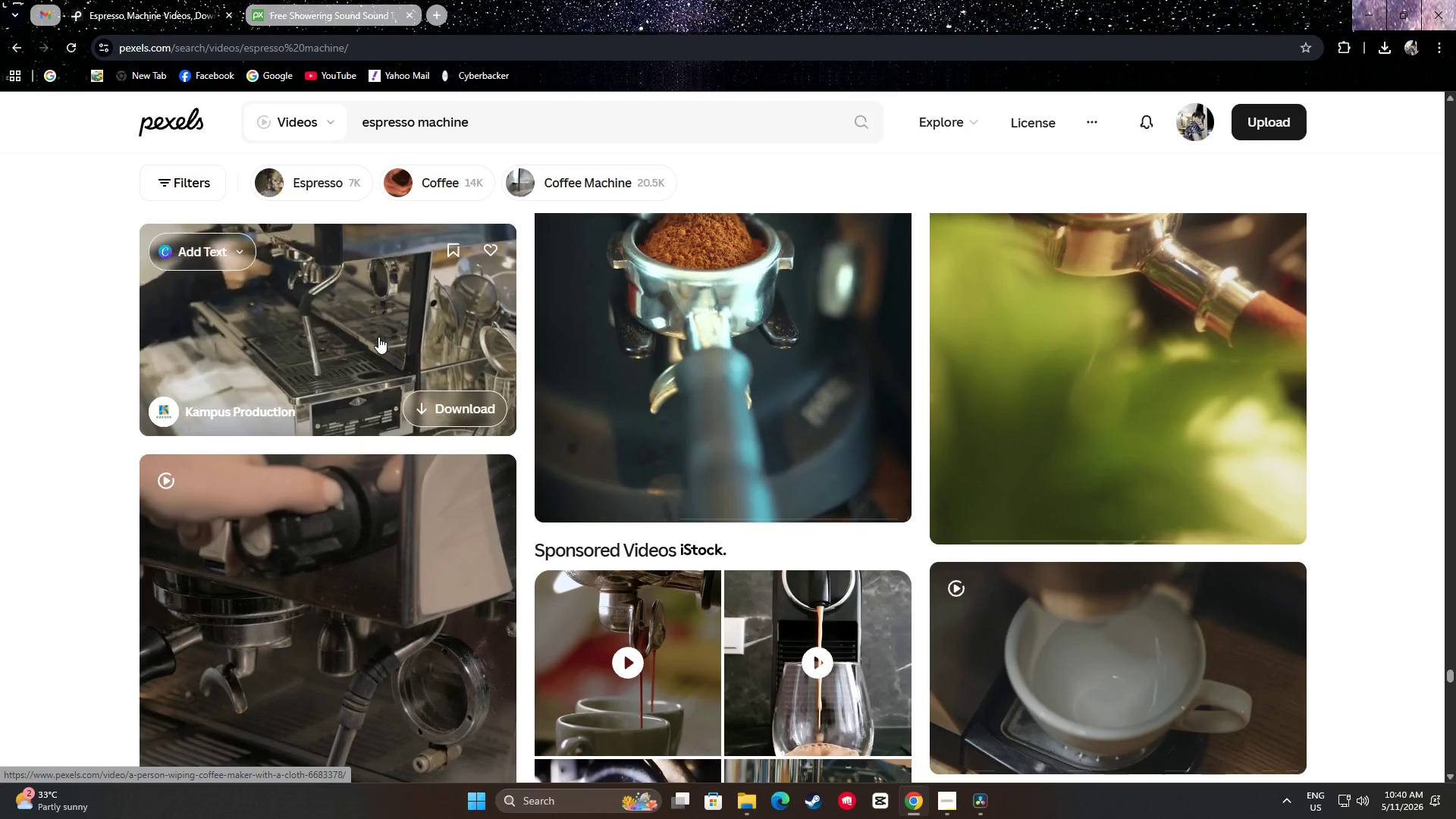 
scroll: coordinate [78, 376], scroll_direction: down, amount: 9.0
 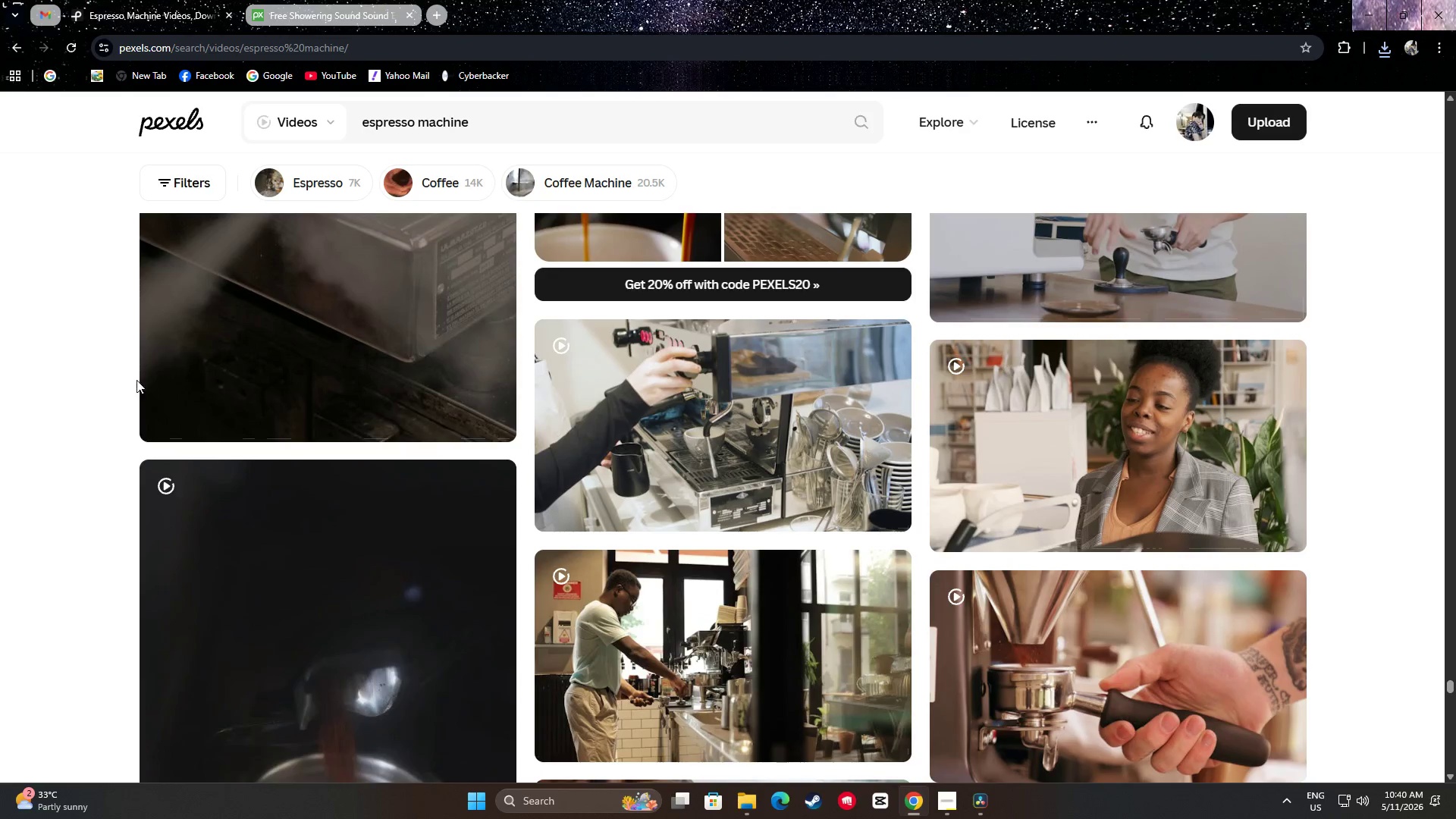 
mouse_move([667, 407])
 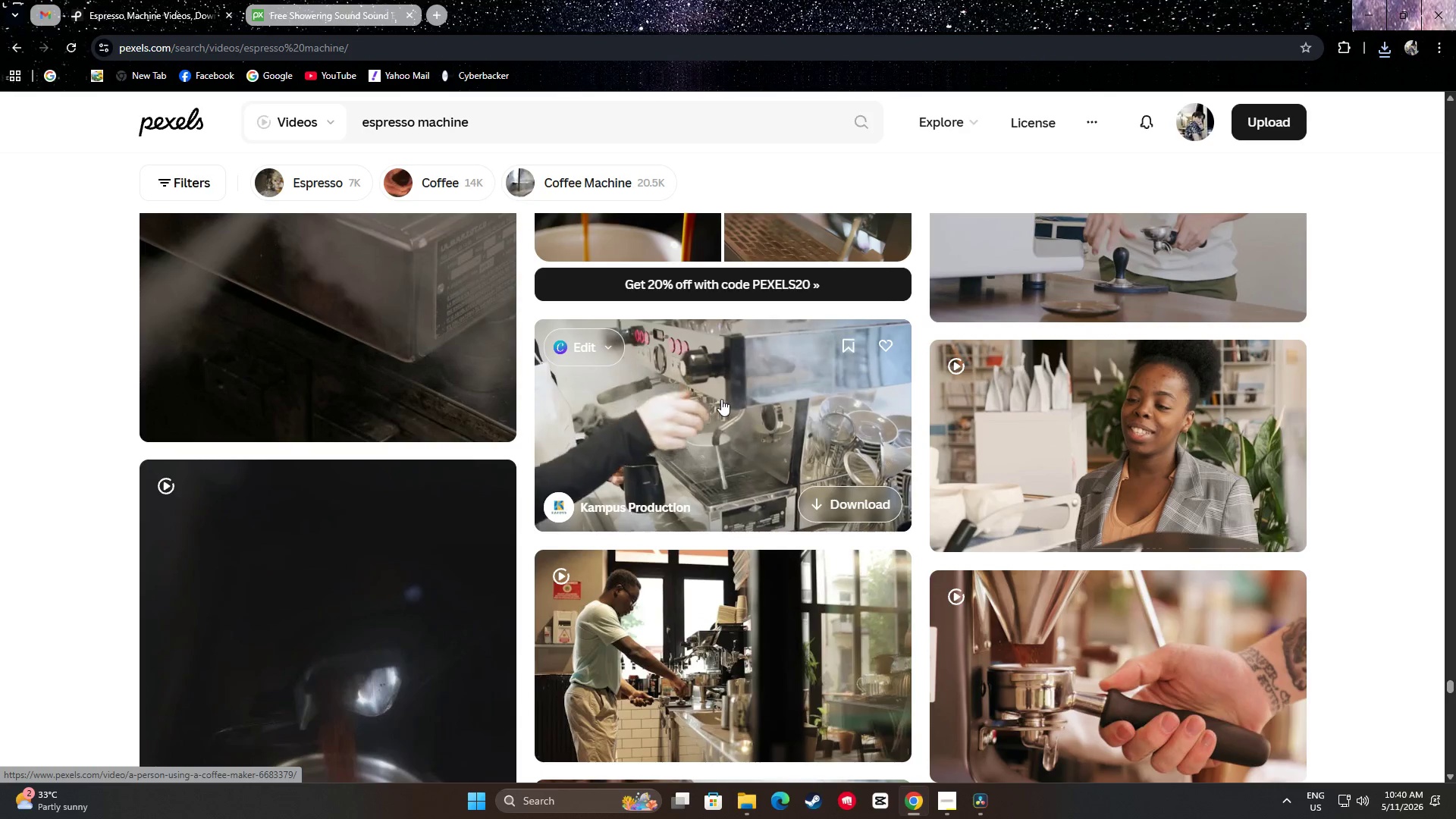 
wait(5.18)
 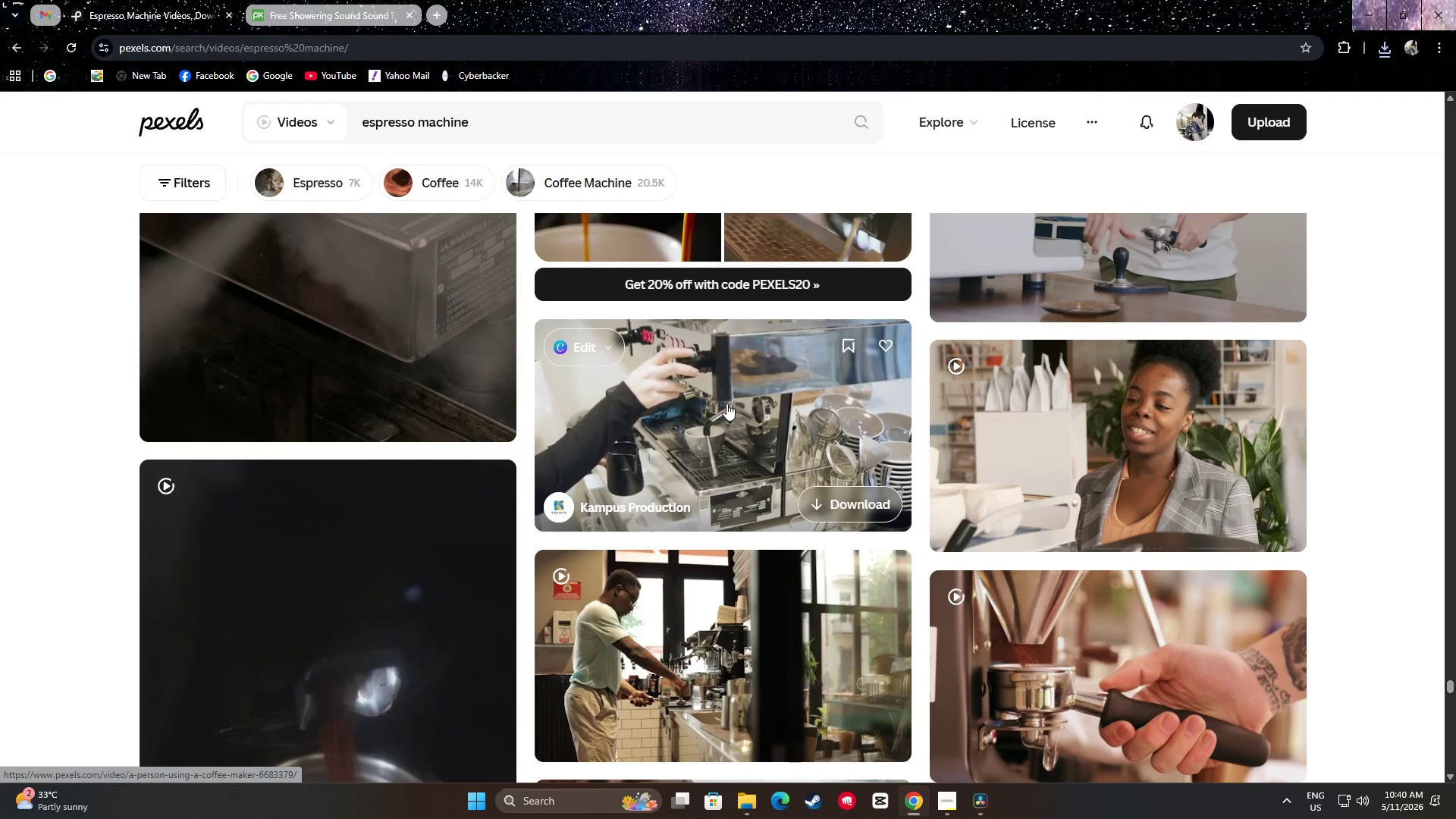 
scroll: coordinate [726, 398], scroll_direction: down, amount: 3.0
 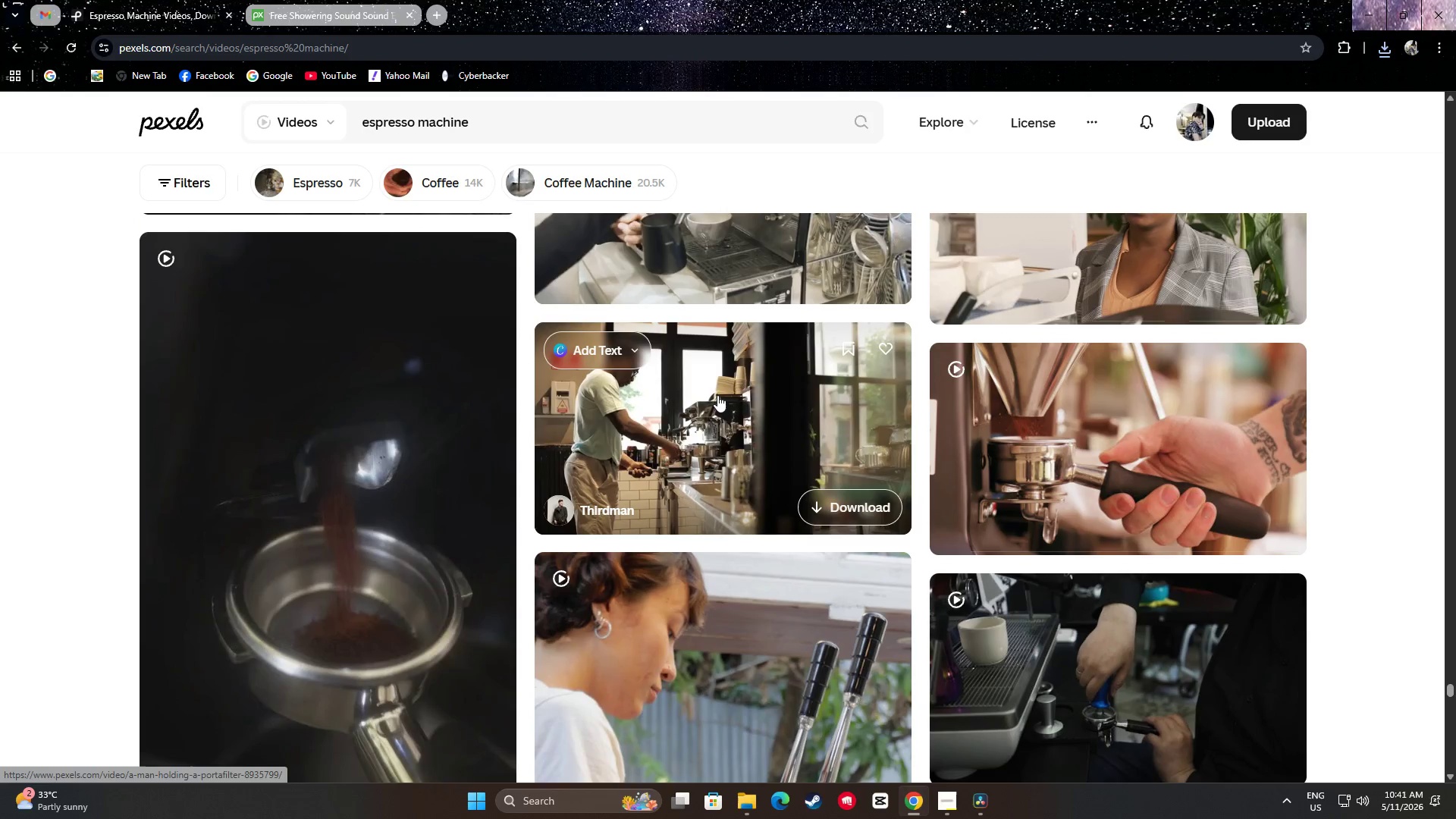 
scroll: coordinate [773, 443], scroll_direction: up, amount: 2.0
 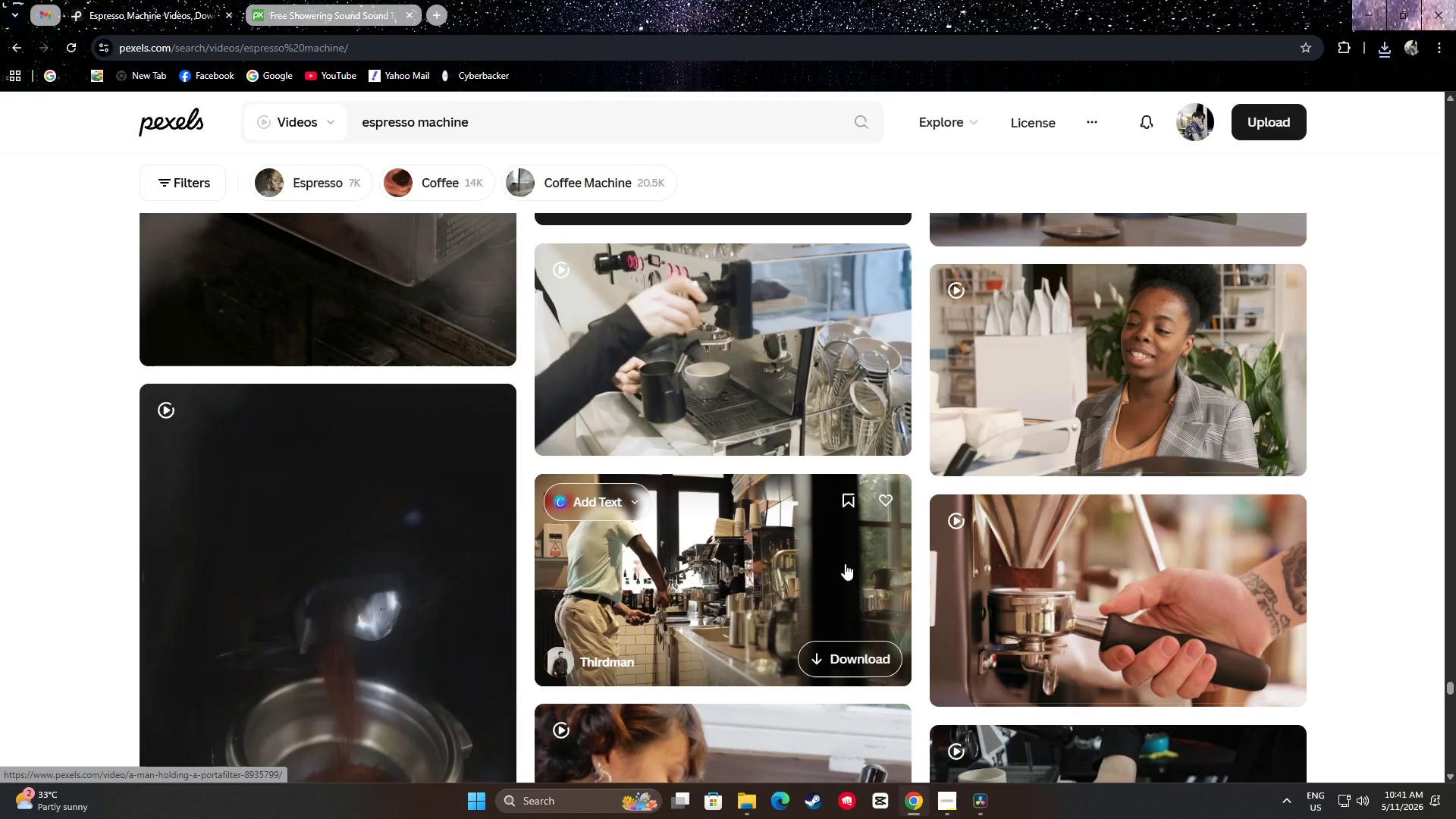 
wait(13.47)
 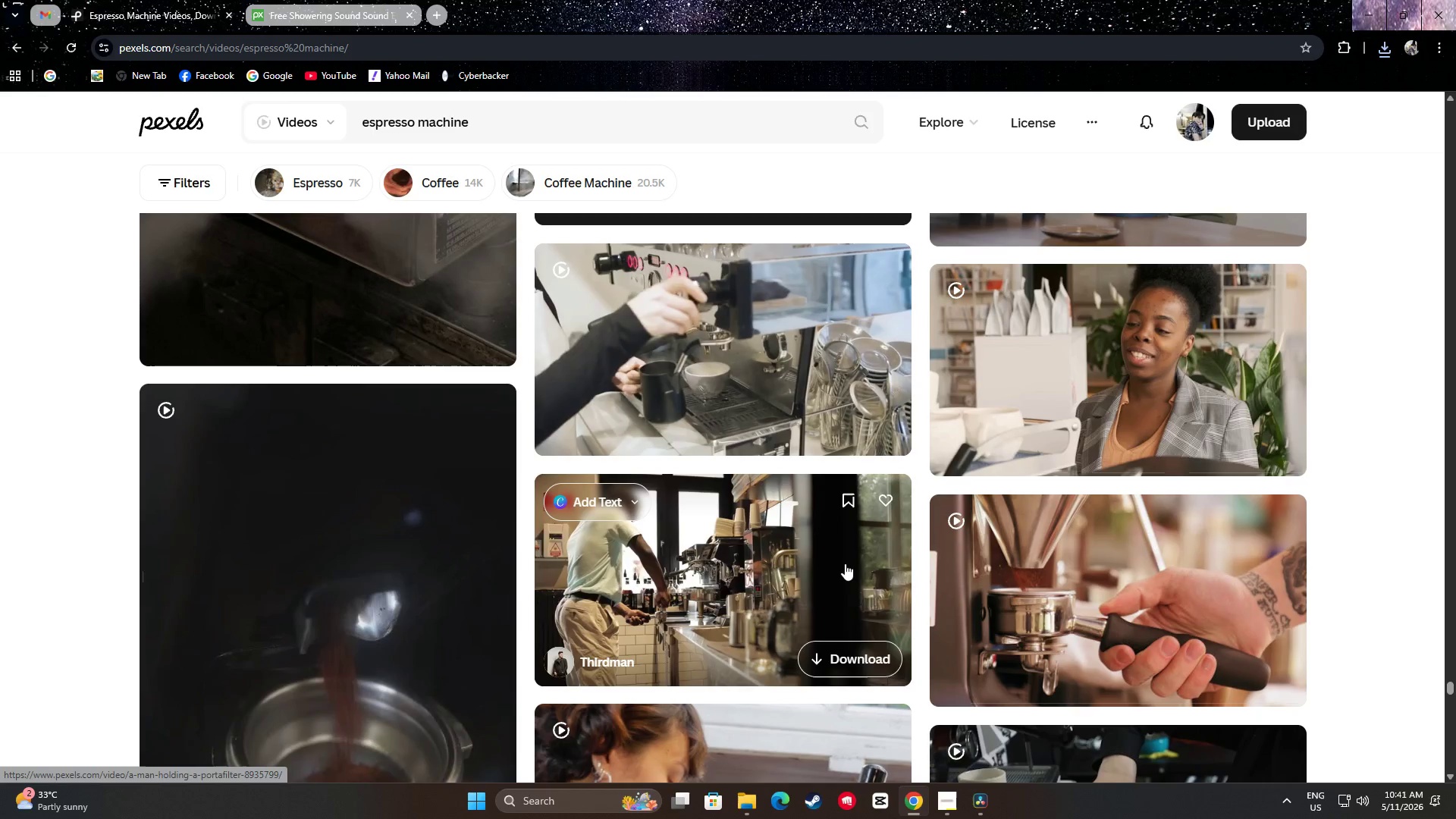 
left_click([864, 667])
 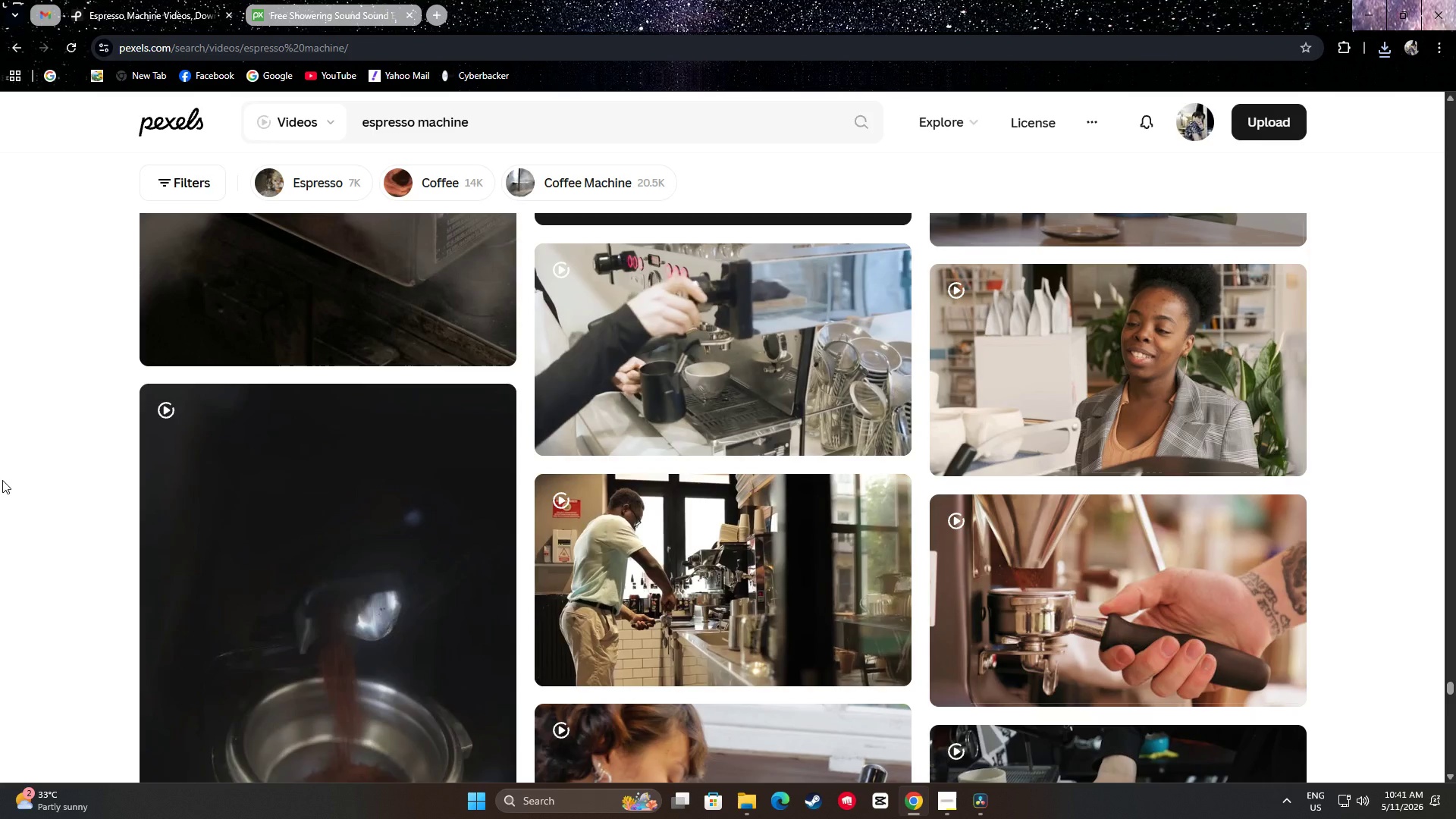 
wait(8.78)
 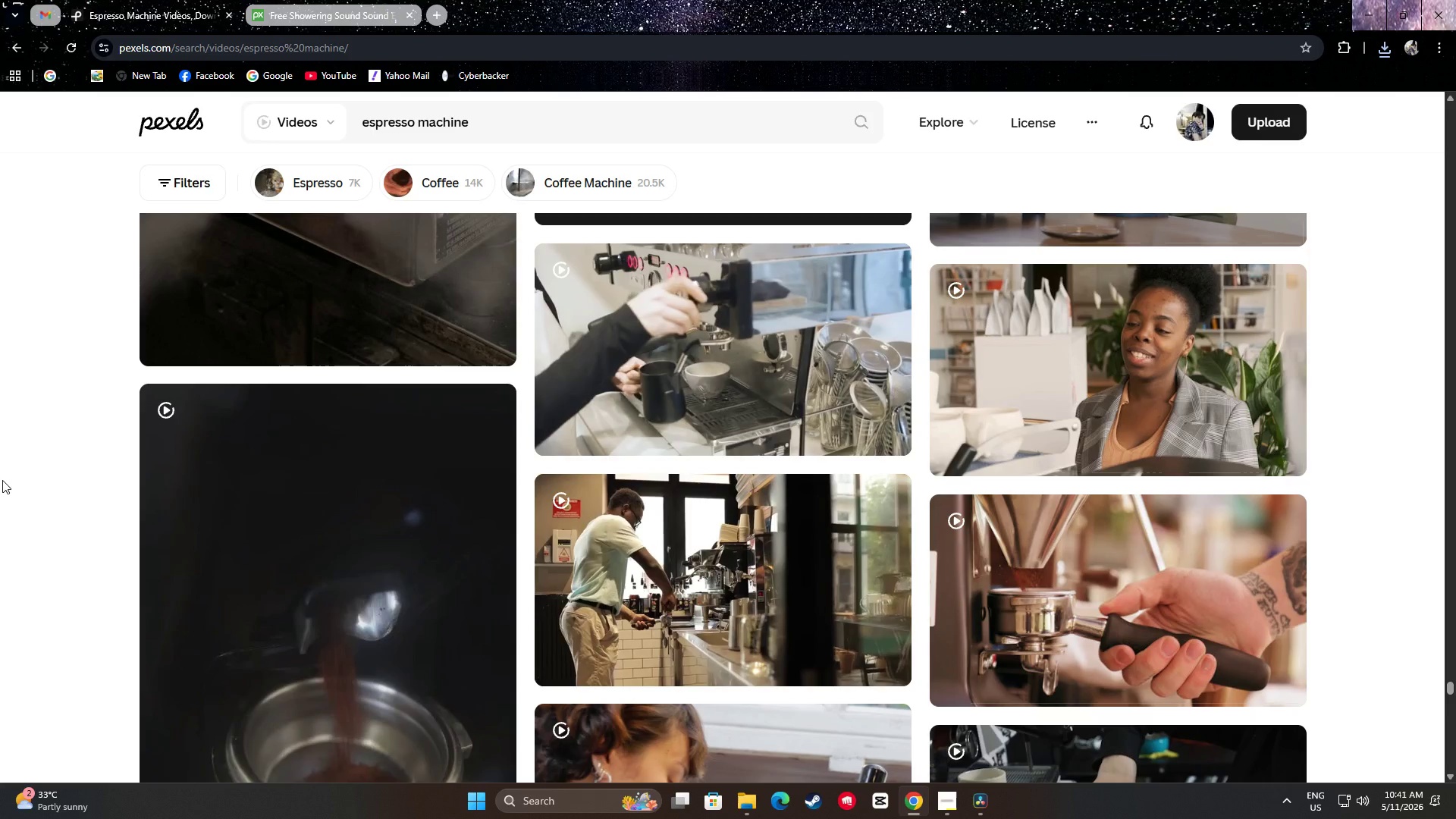 
scroll: coordinate [1359, 573], scroll_direction: down, amount: 9.0
 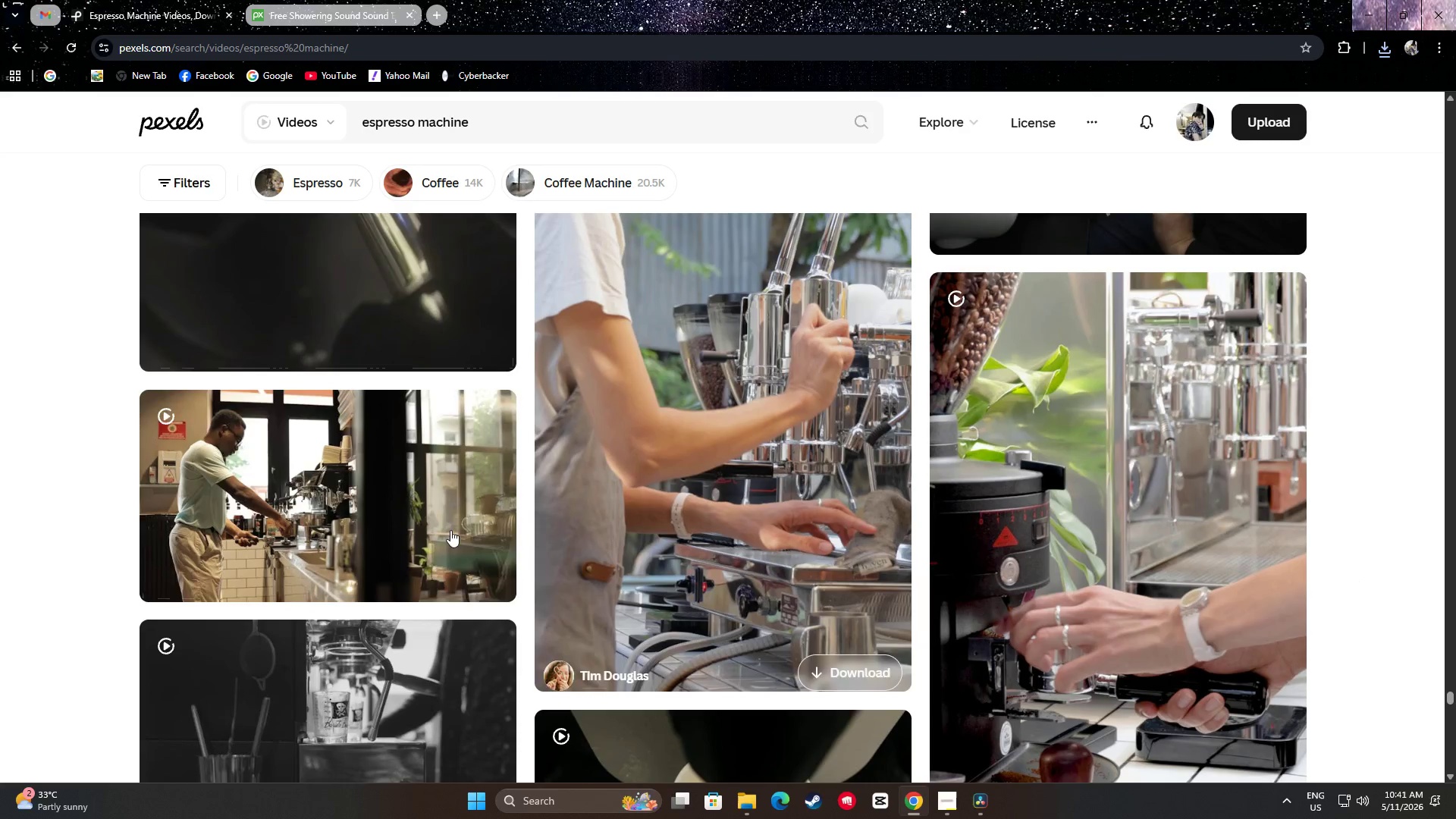 
mouse_move([349, 494])
 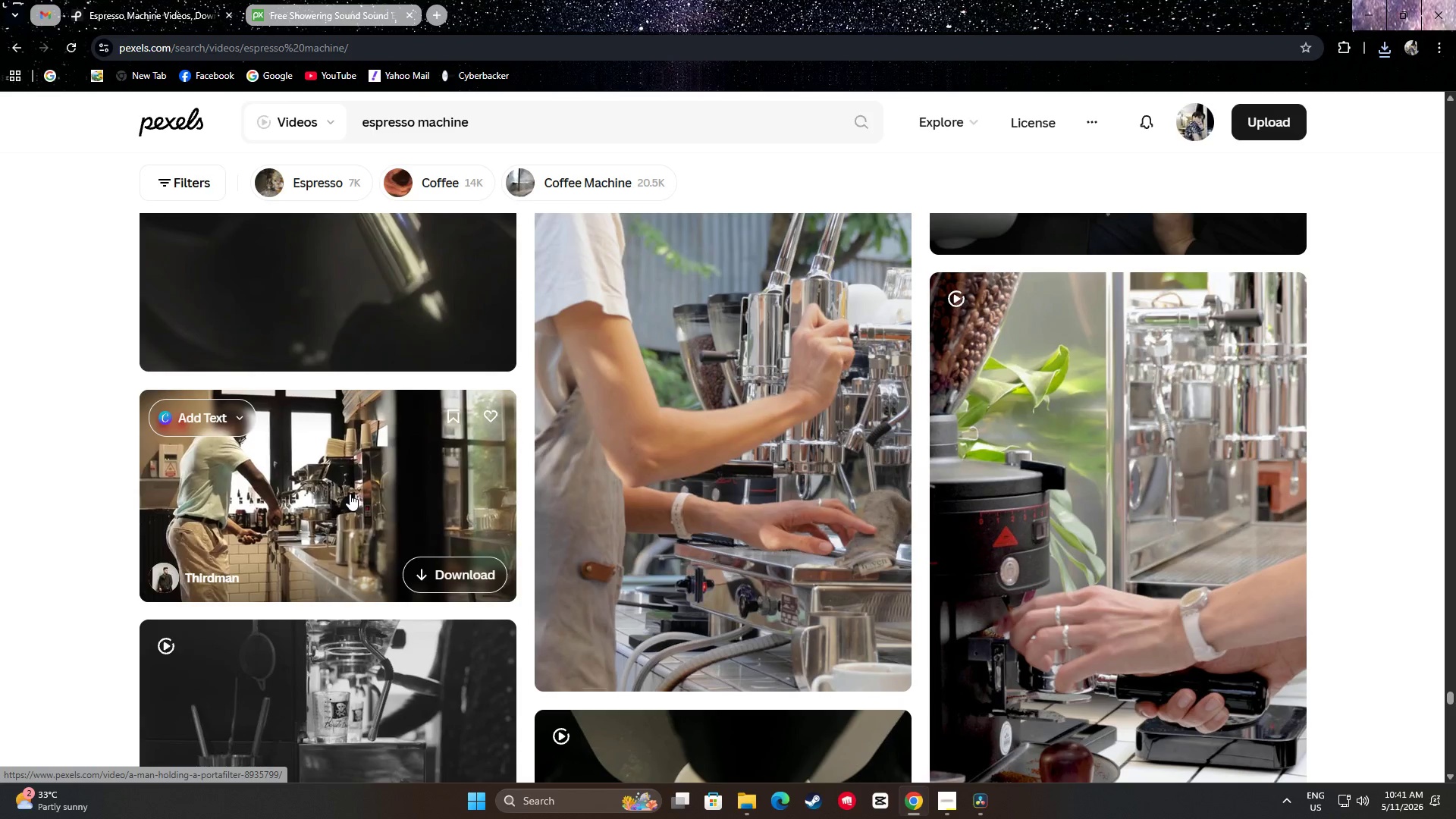 
scroll: coordinate [792, 416], scroll_direction: down, amount: 14.0
 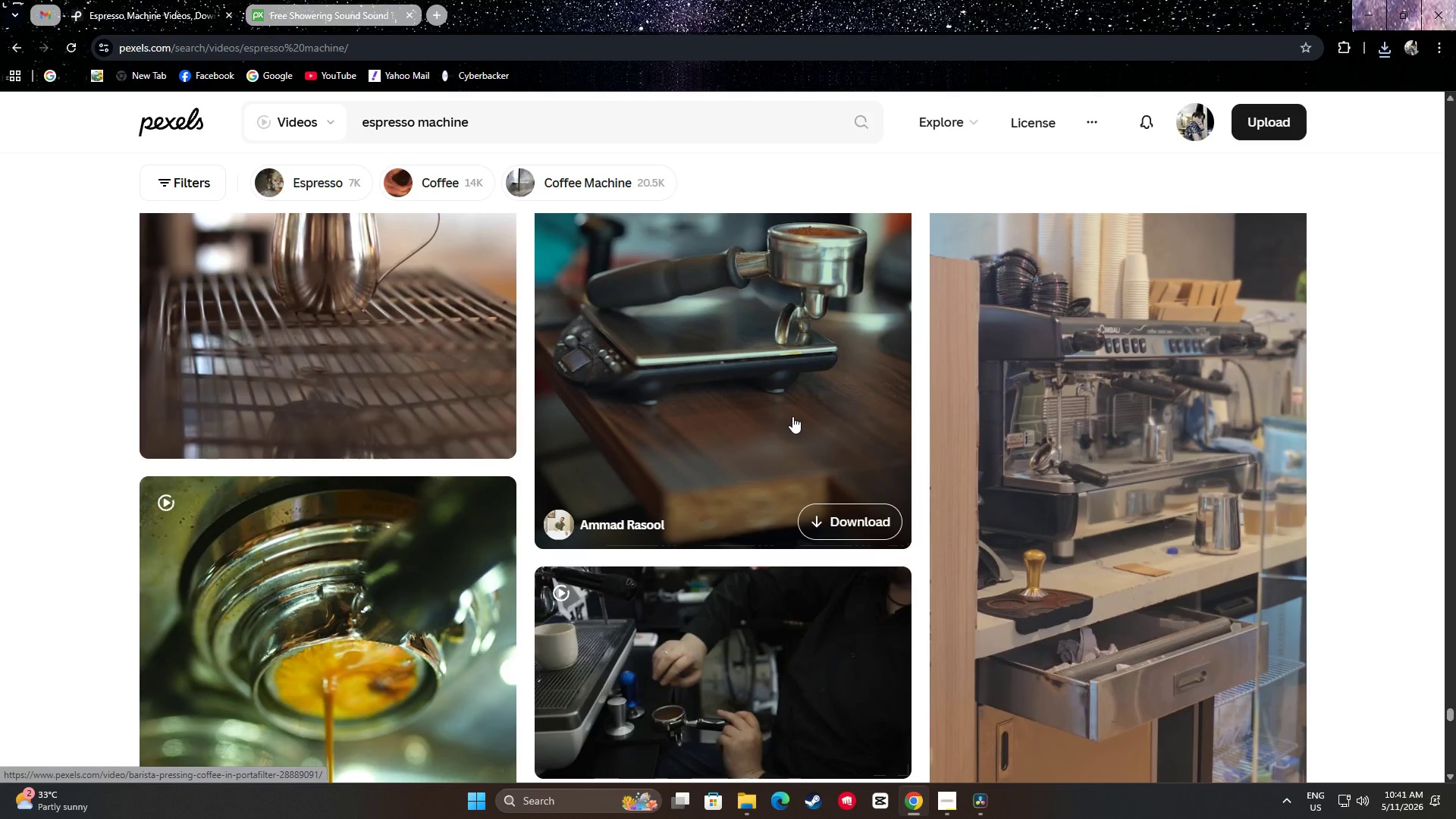 
scroll: coordinate [858, 363], scroll_direction: down, amount: 19.0
 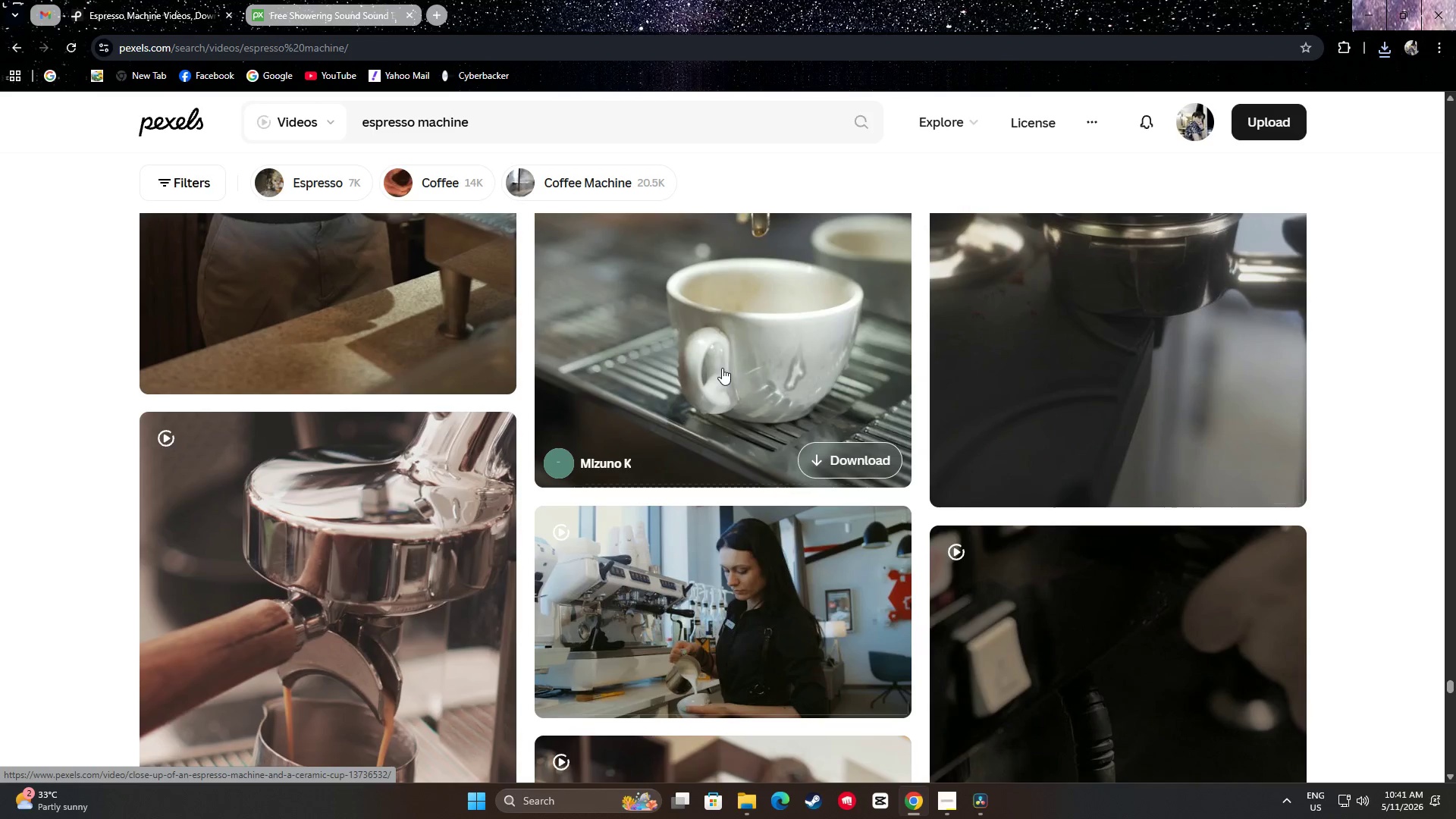 
scroll: coordinate [692, 384], scroll_direction: down, amount: 15.0
 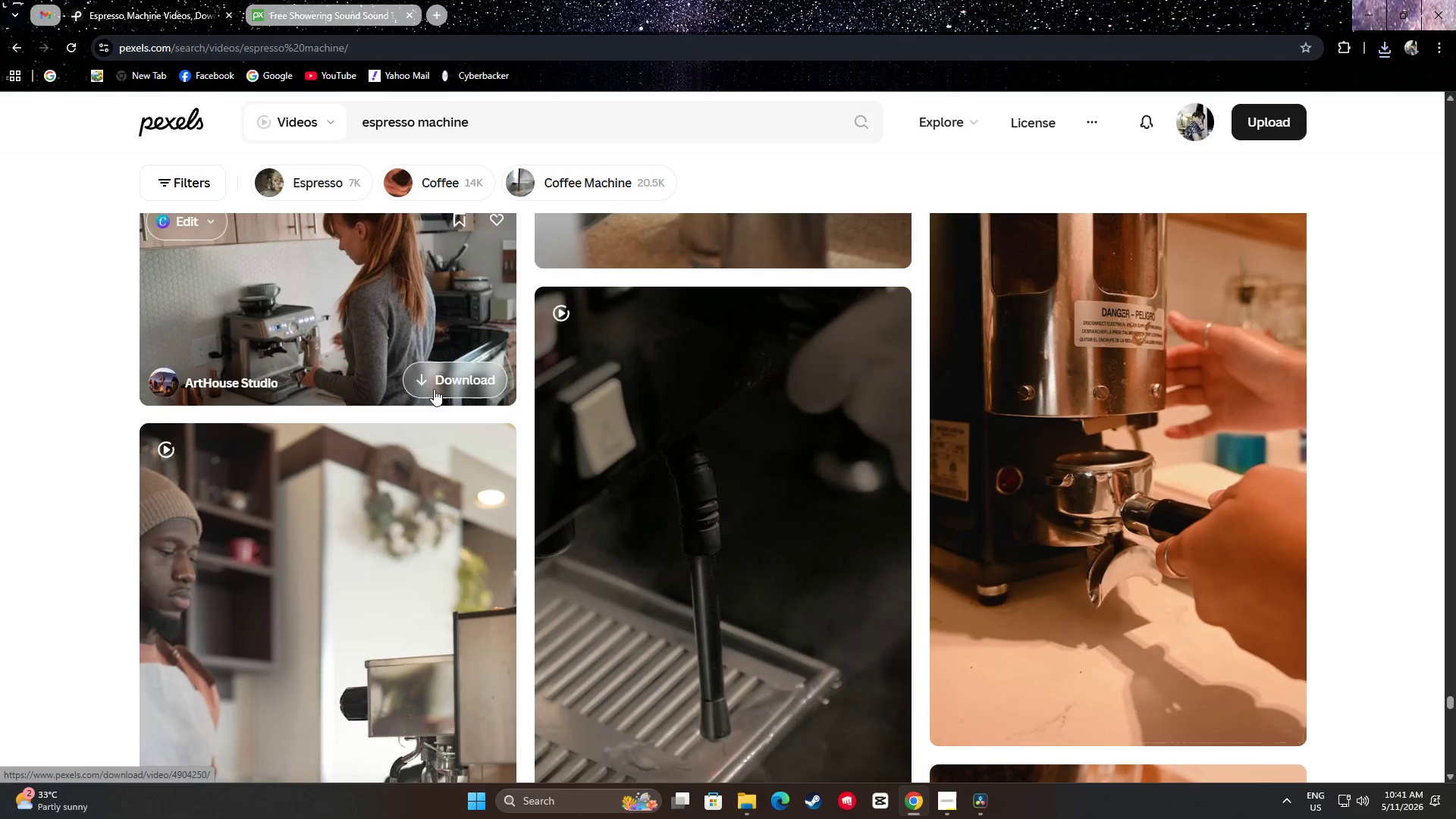 
scroll: coordinate [349, 521], scroll_direction: up, amount: 3.0
 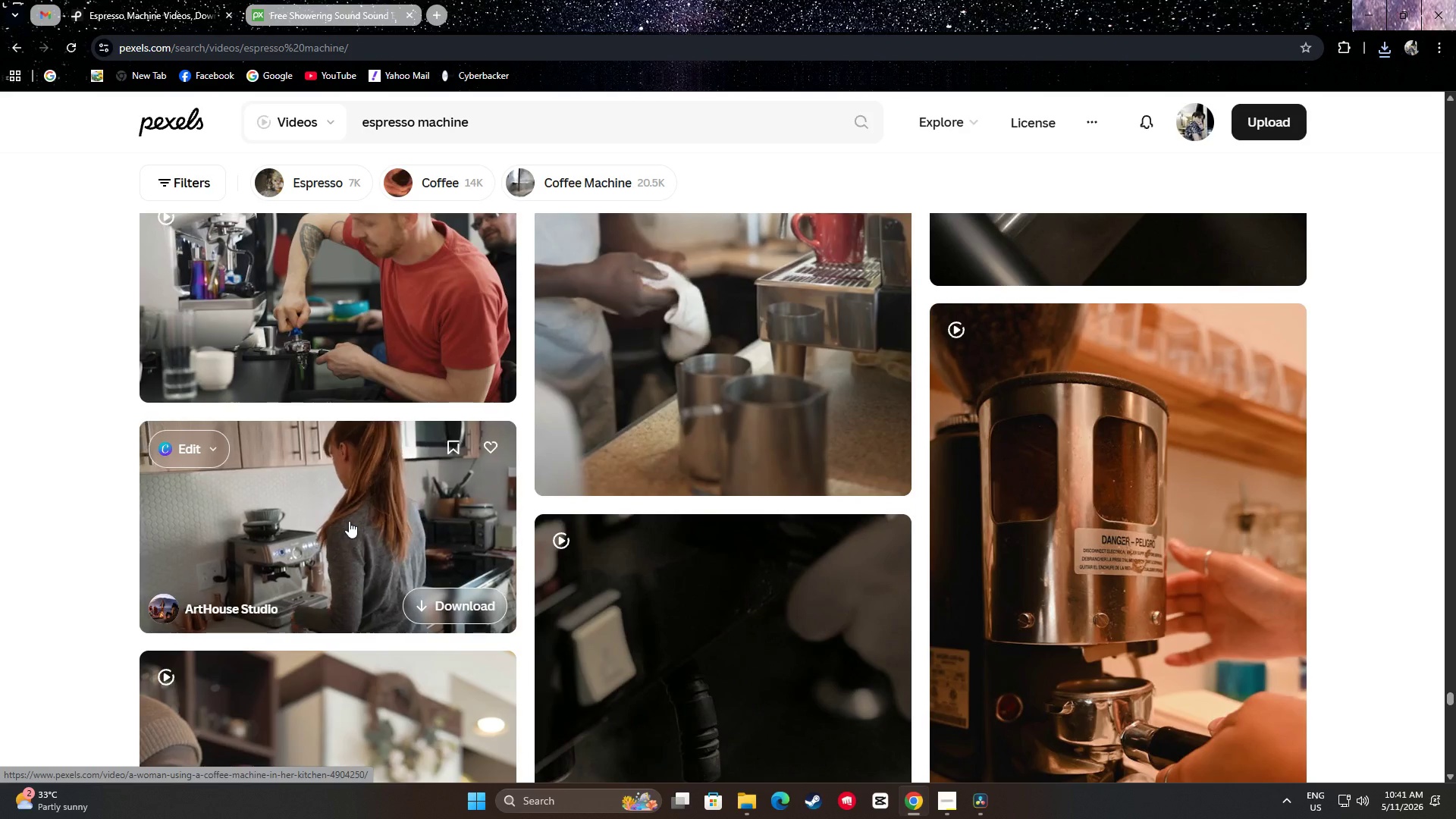 
scroll: coordinate [766, 491], scroll_direction: down, amount: 12.0
 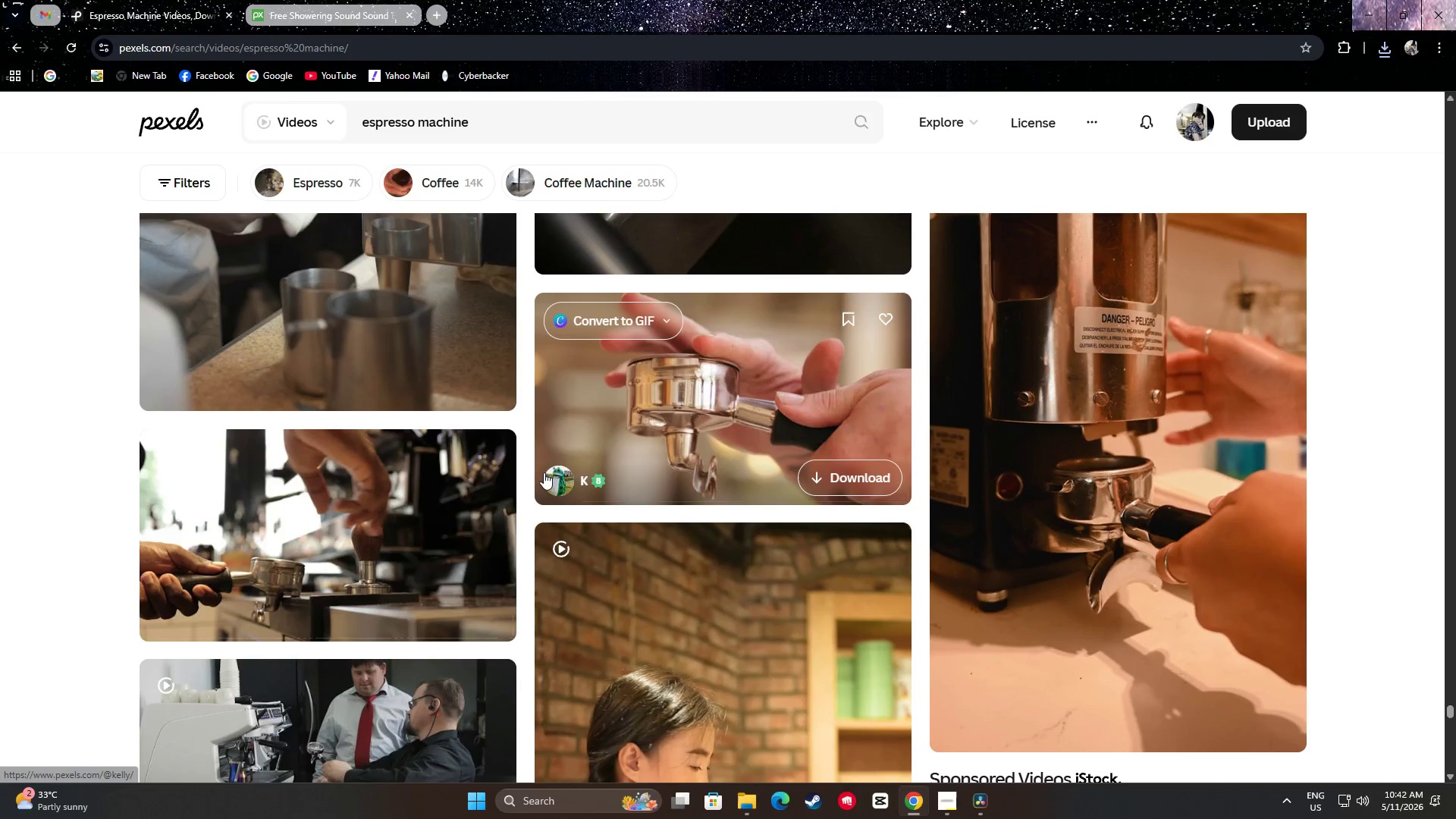 
mouse_move([415, 513])
 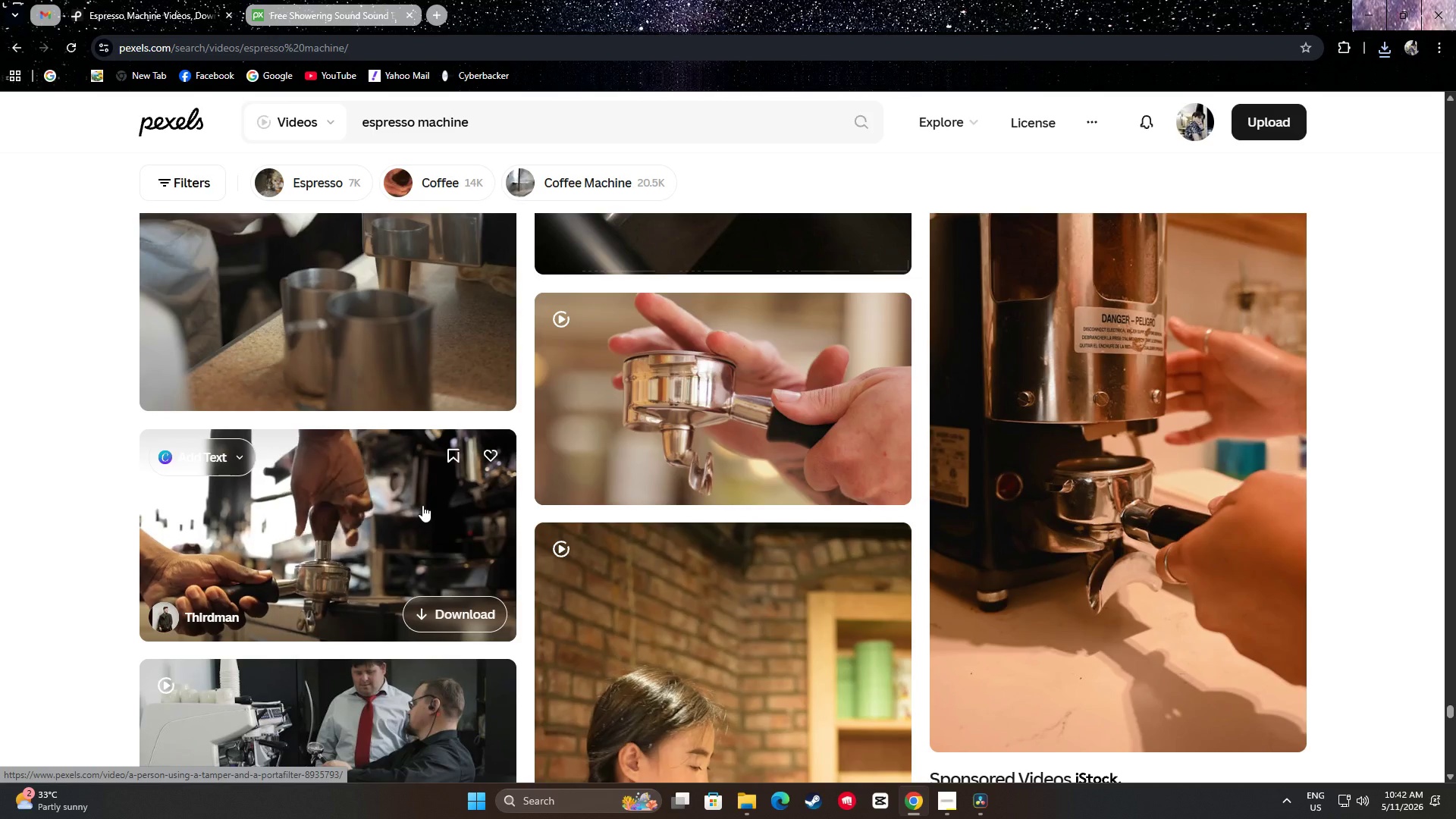 
scroll: coordinate [422, 402], scroll_direction: down, amount: 17.0
 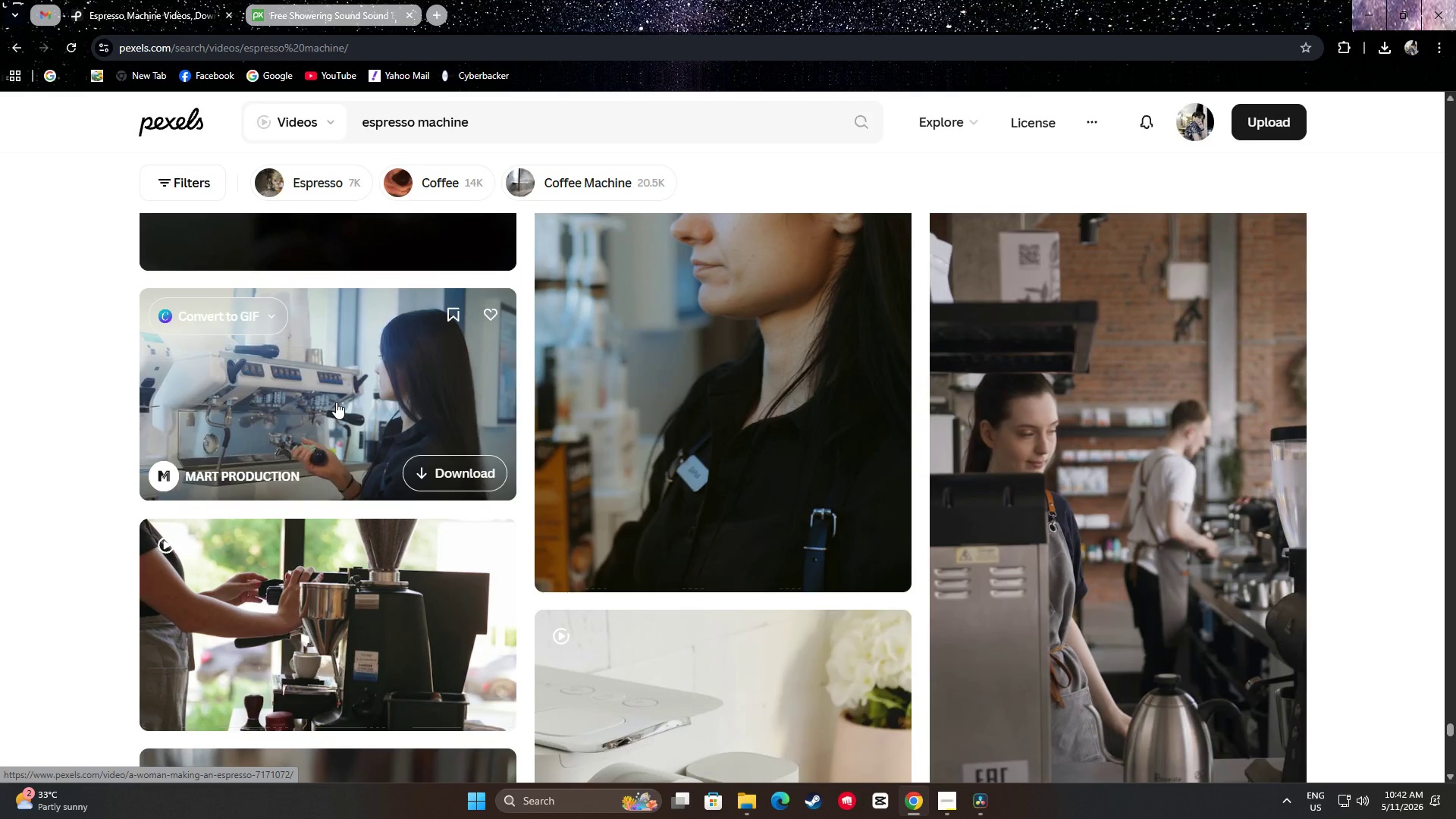 
scroll: coordinate [382, 375], scroll_direction: down, amount: 19.0
 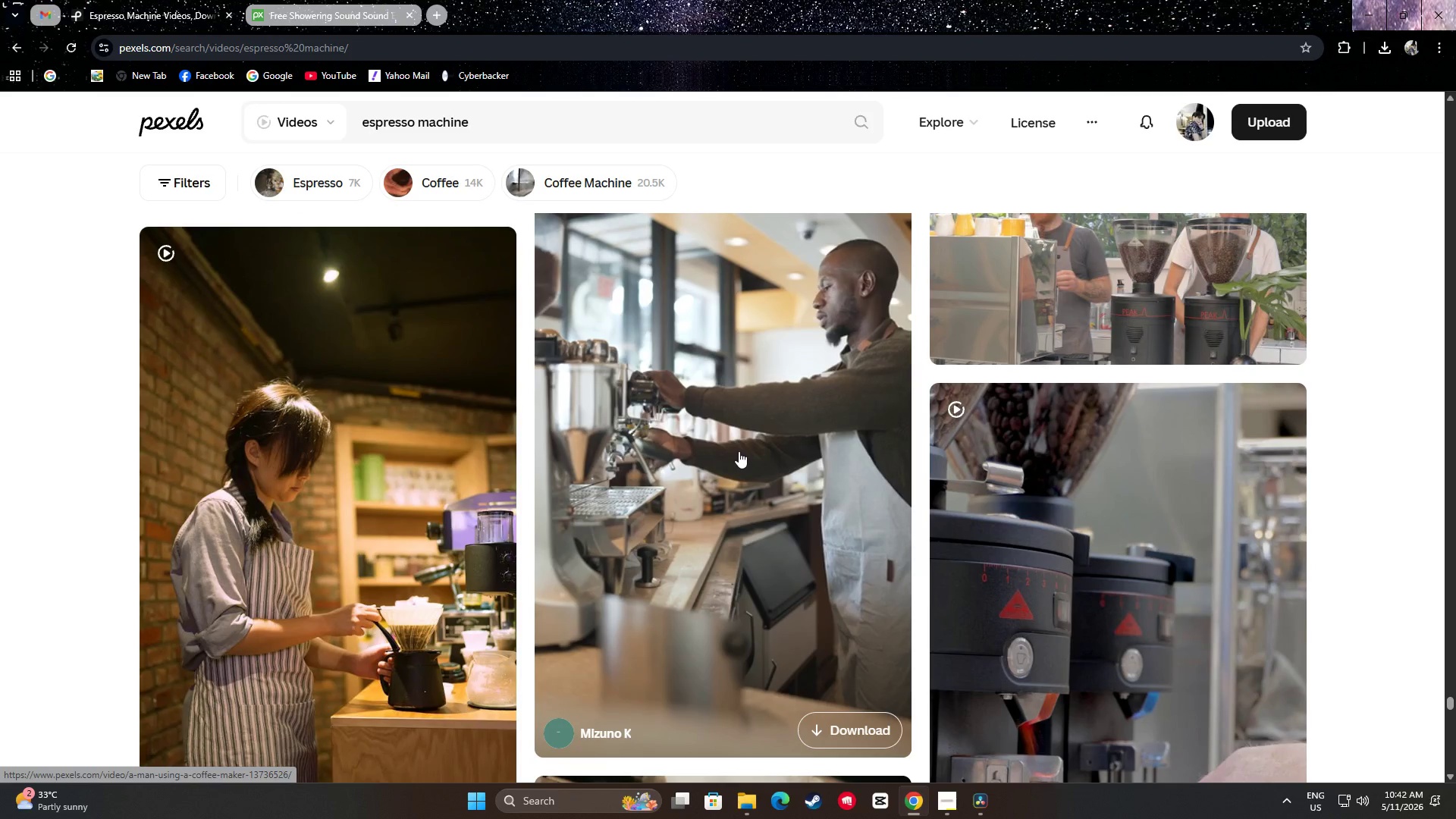 
wait(6.49)
 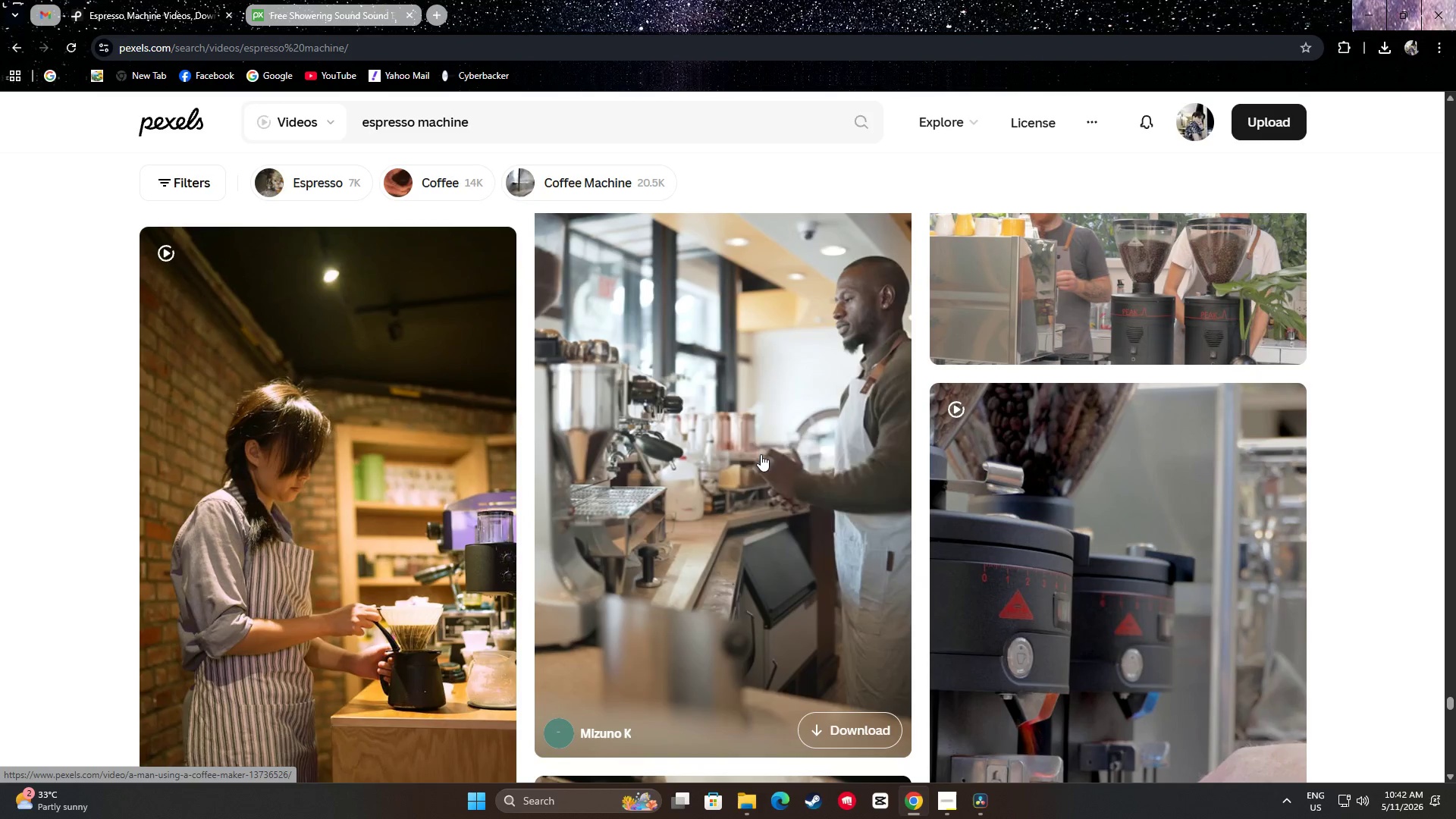 
scroll: coordinate [735, 438], scroll_direction: down, amount: 6.0
 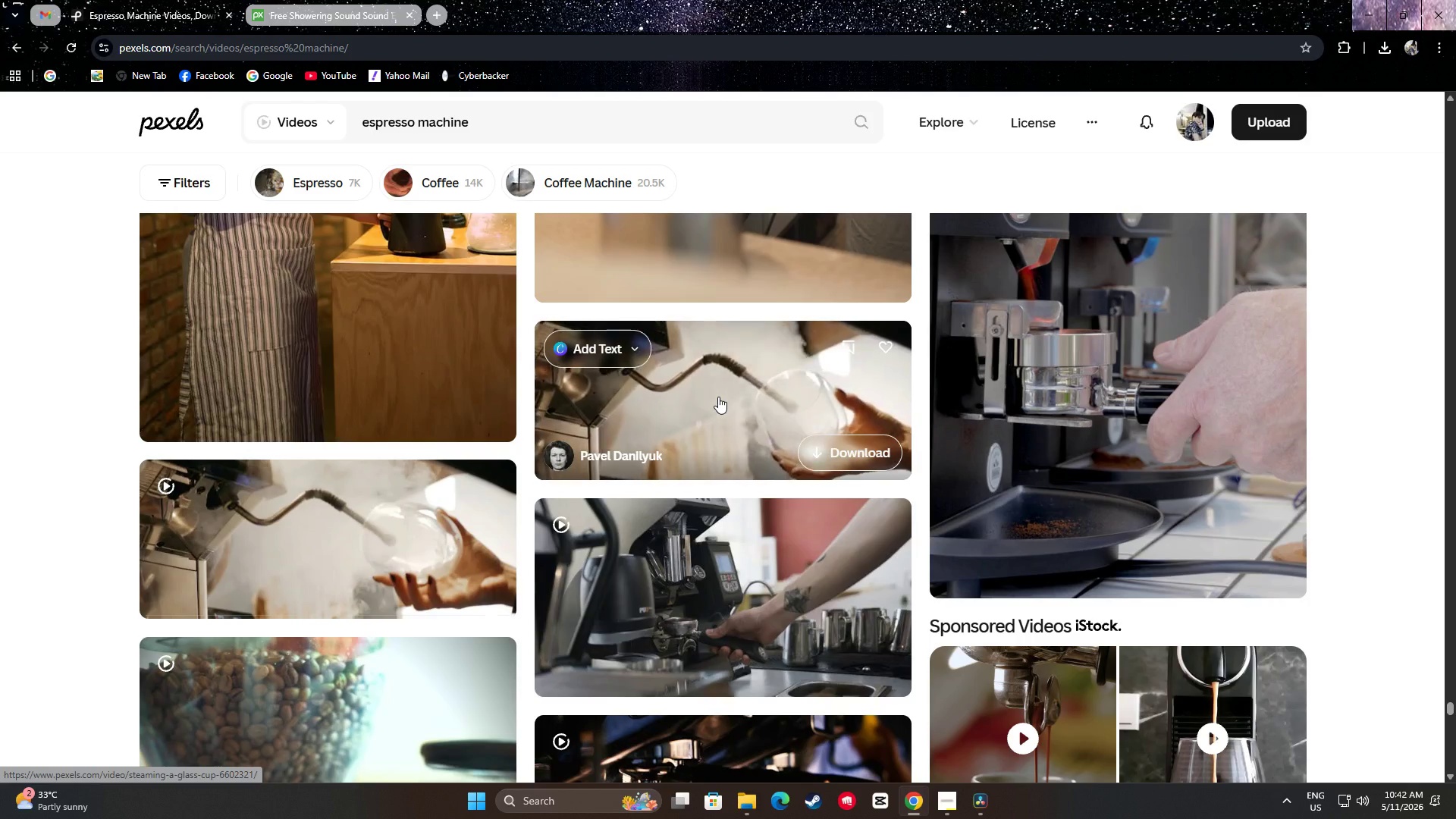 
wait(7.74)
 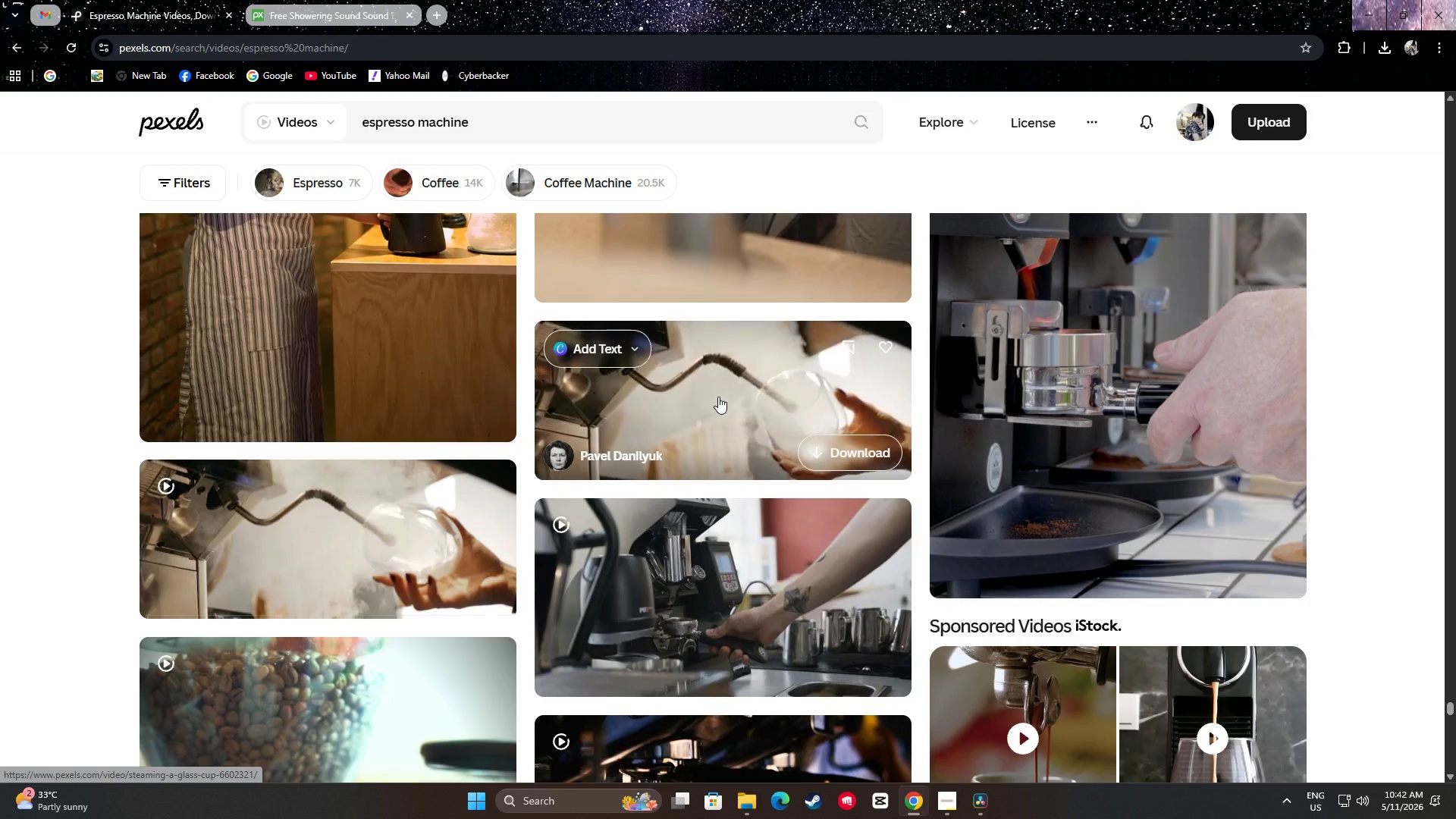 
scroll: coordinate [686, 416], scroll_direction: down, amount: 25.0
 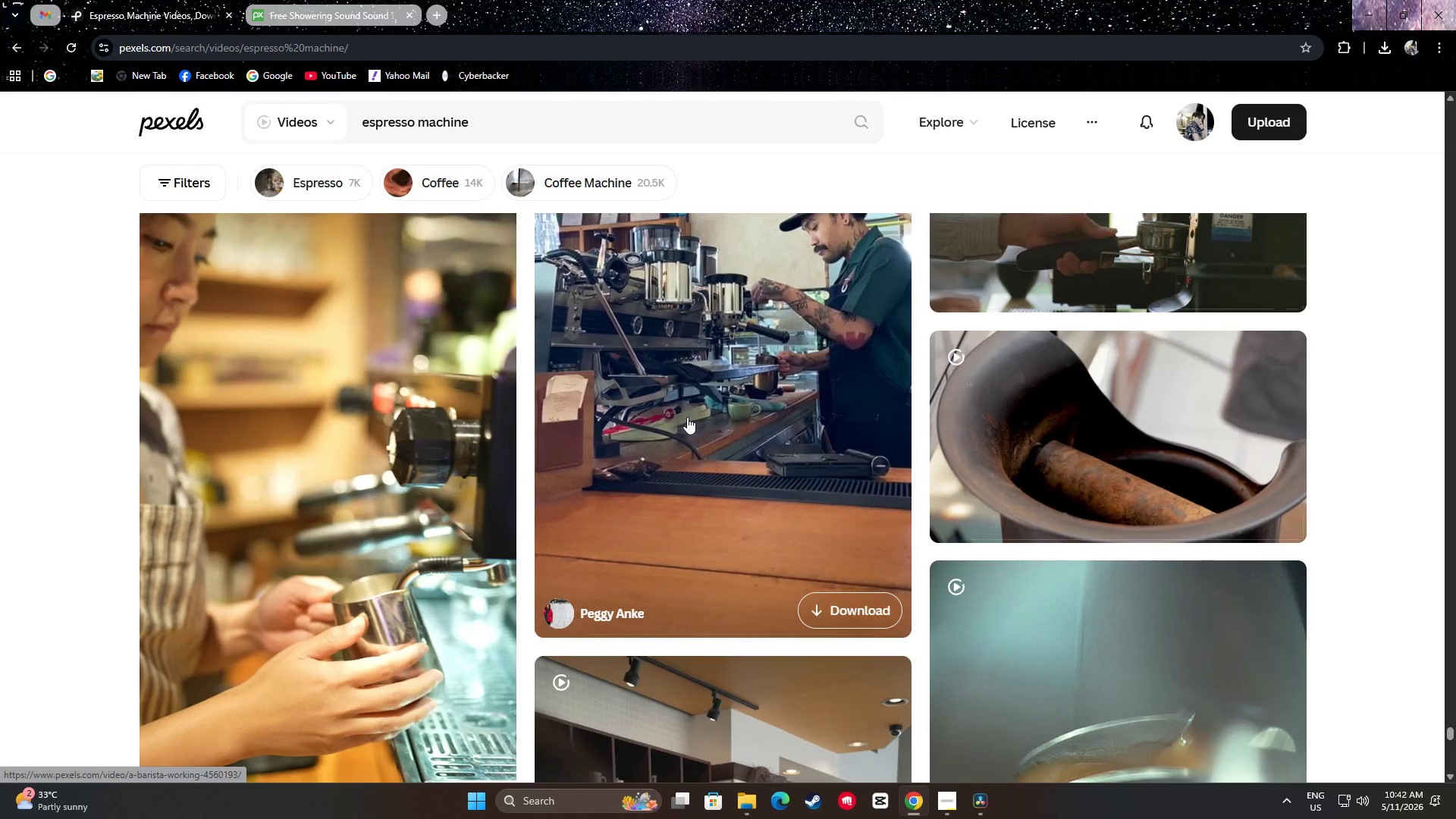 
scroll: coordinate [1146, 579], scroll_direction: down, amount: 21.0
 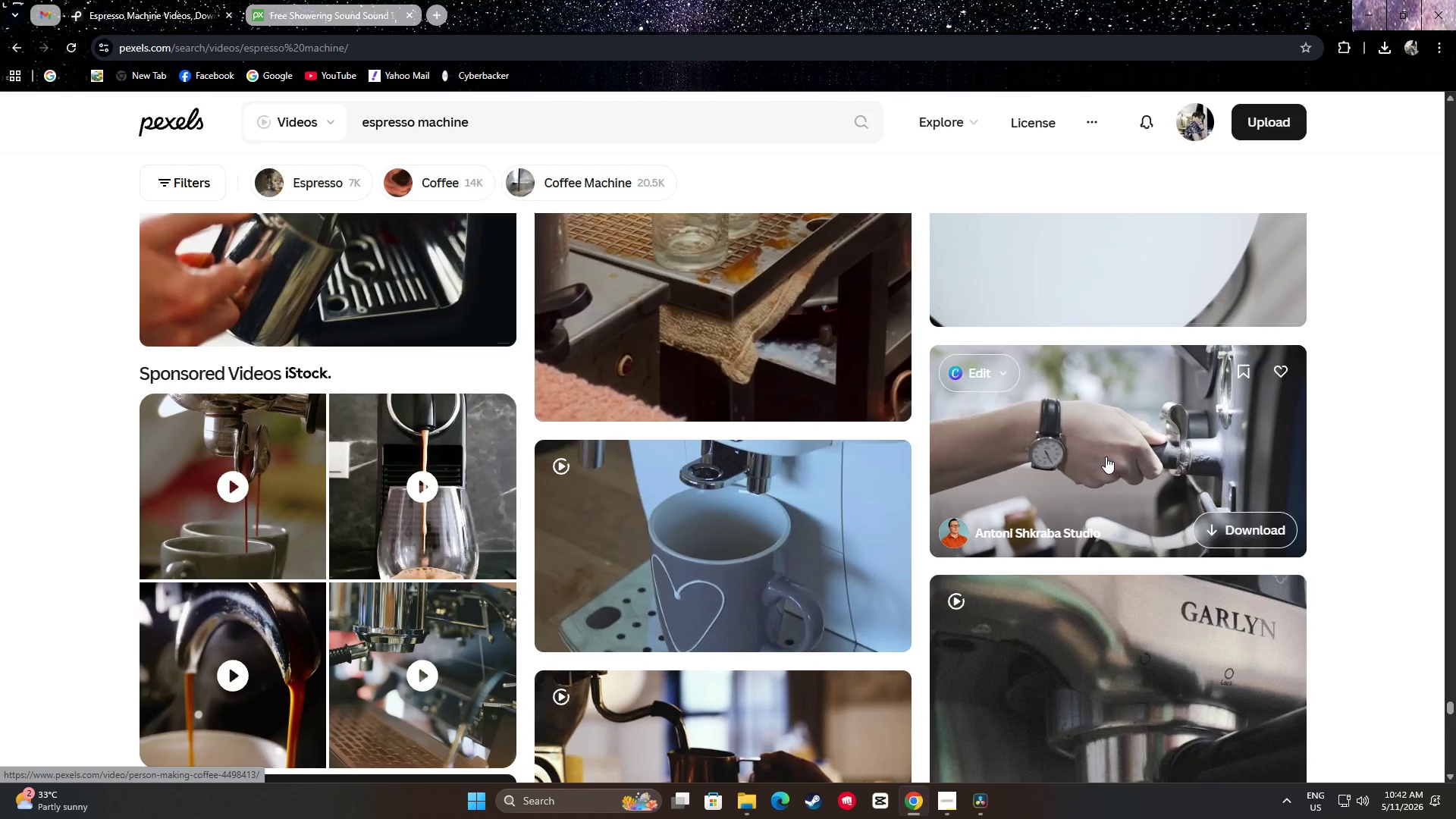 
wait(7.58)
 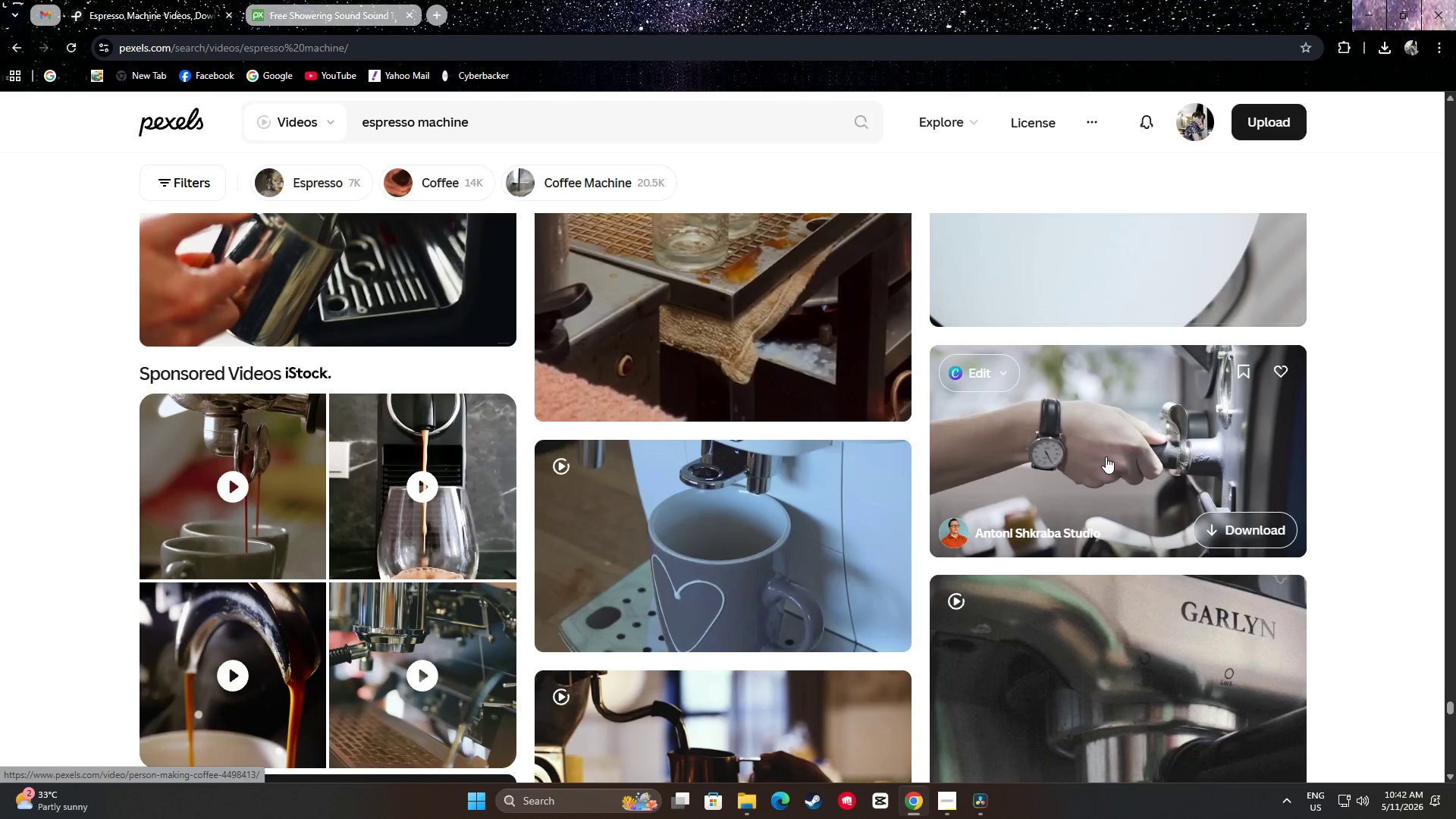 
left_click_drag(start_coordinate=[507, 124], to_coordinate=[317, 122])
 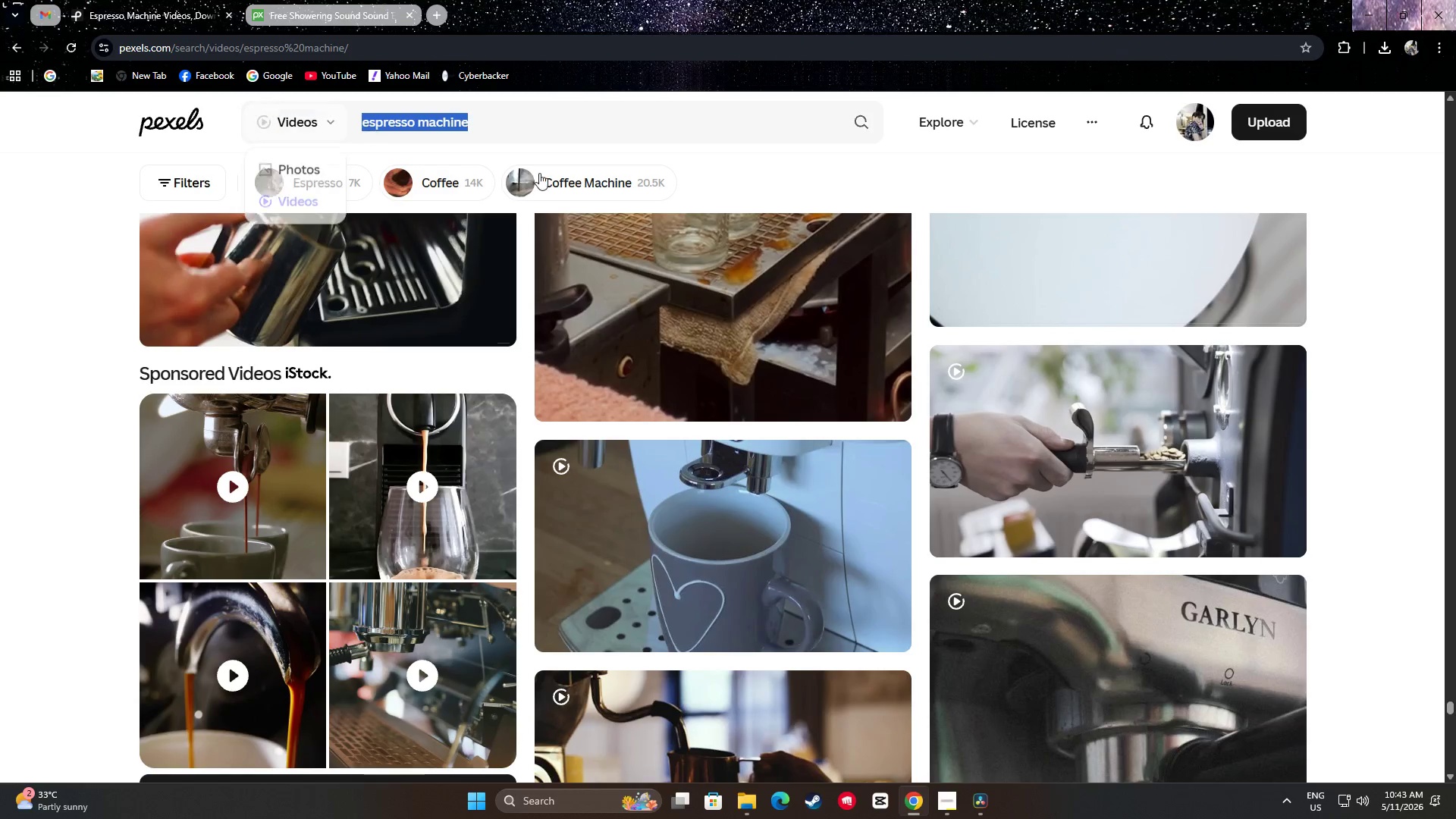 
key(Control+C)
 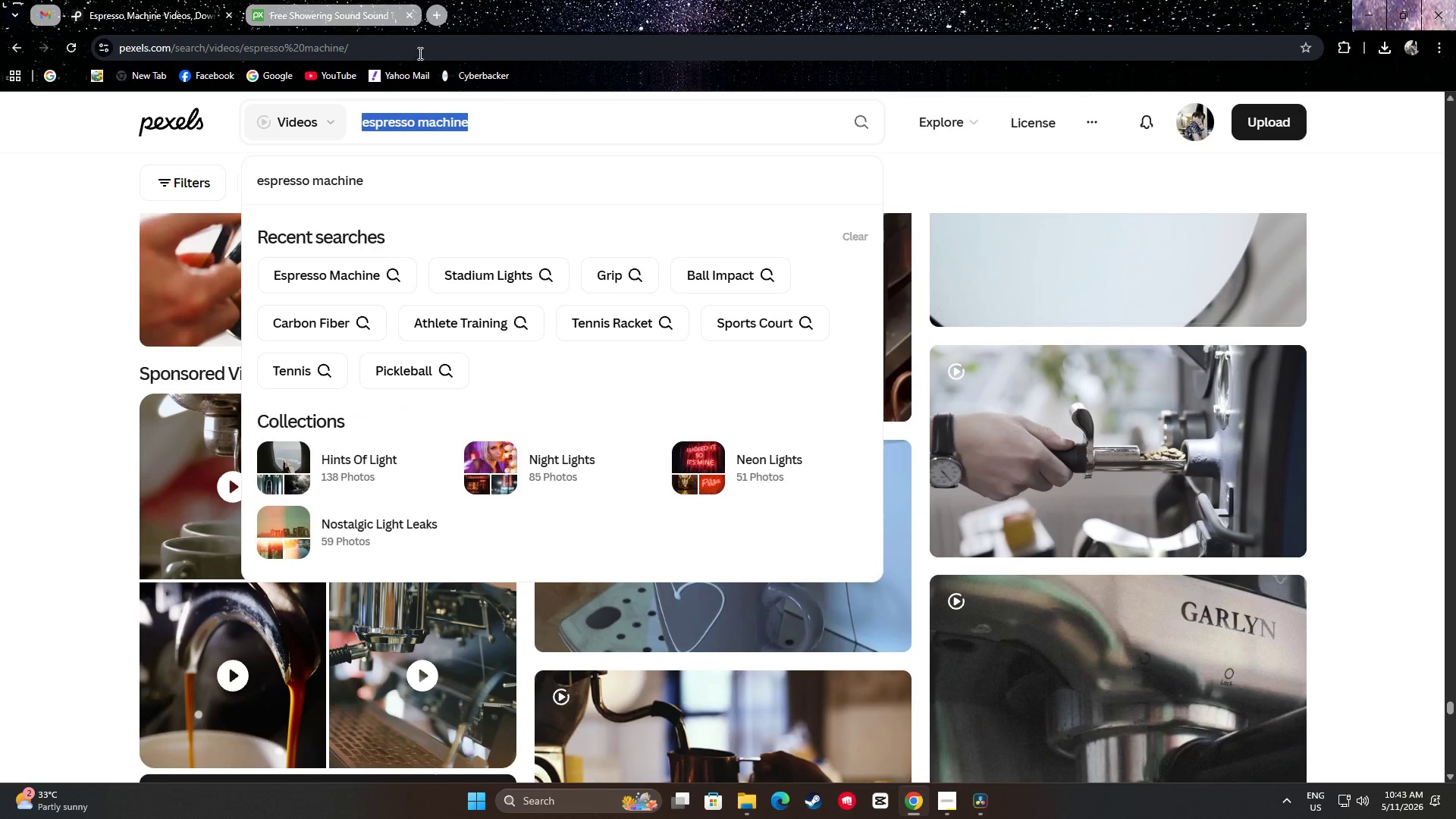 
left_click([337, 0])
 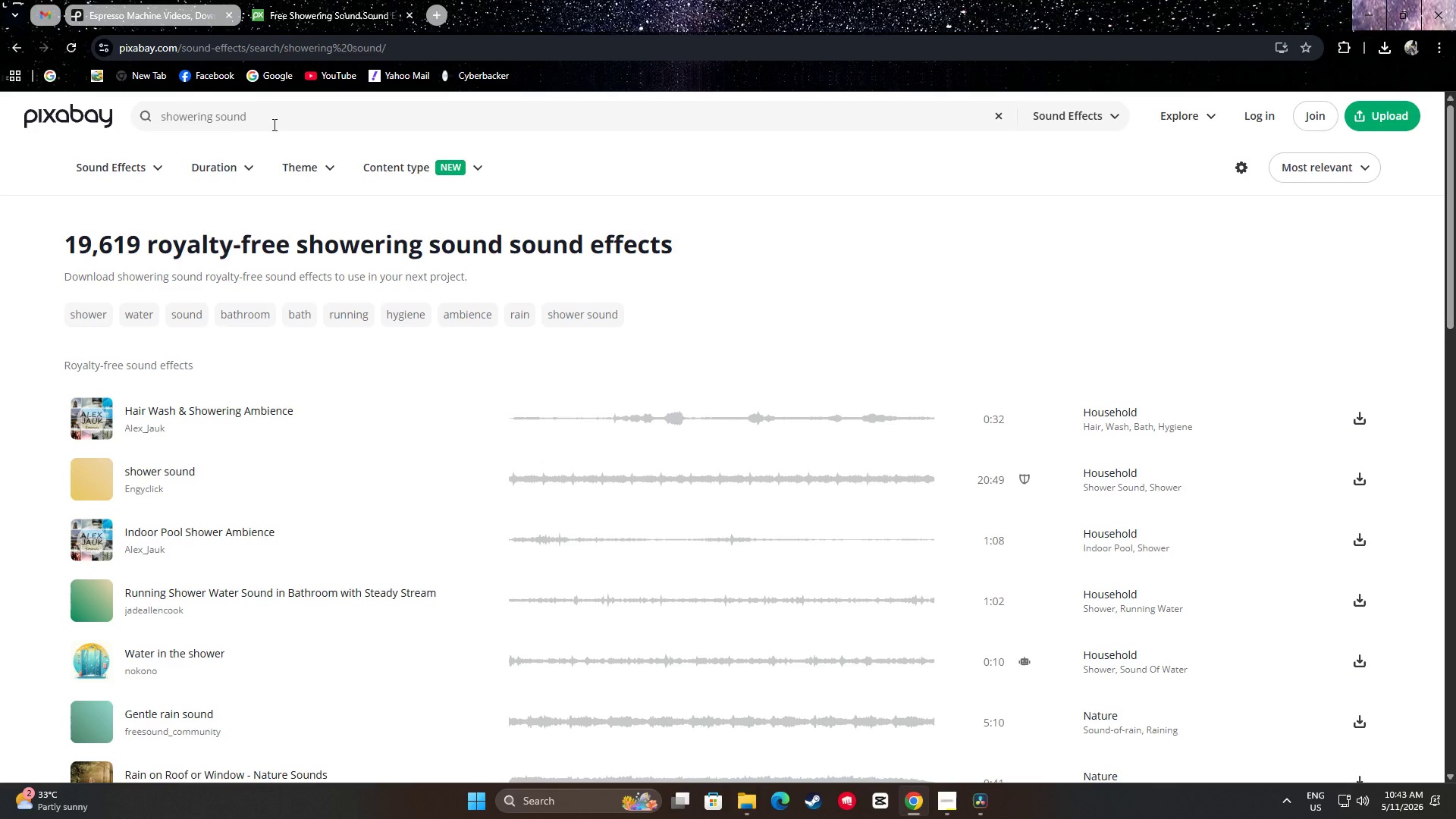 
left_click([249, 111])
 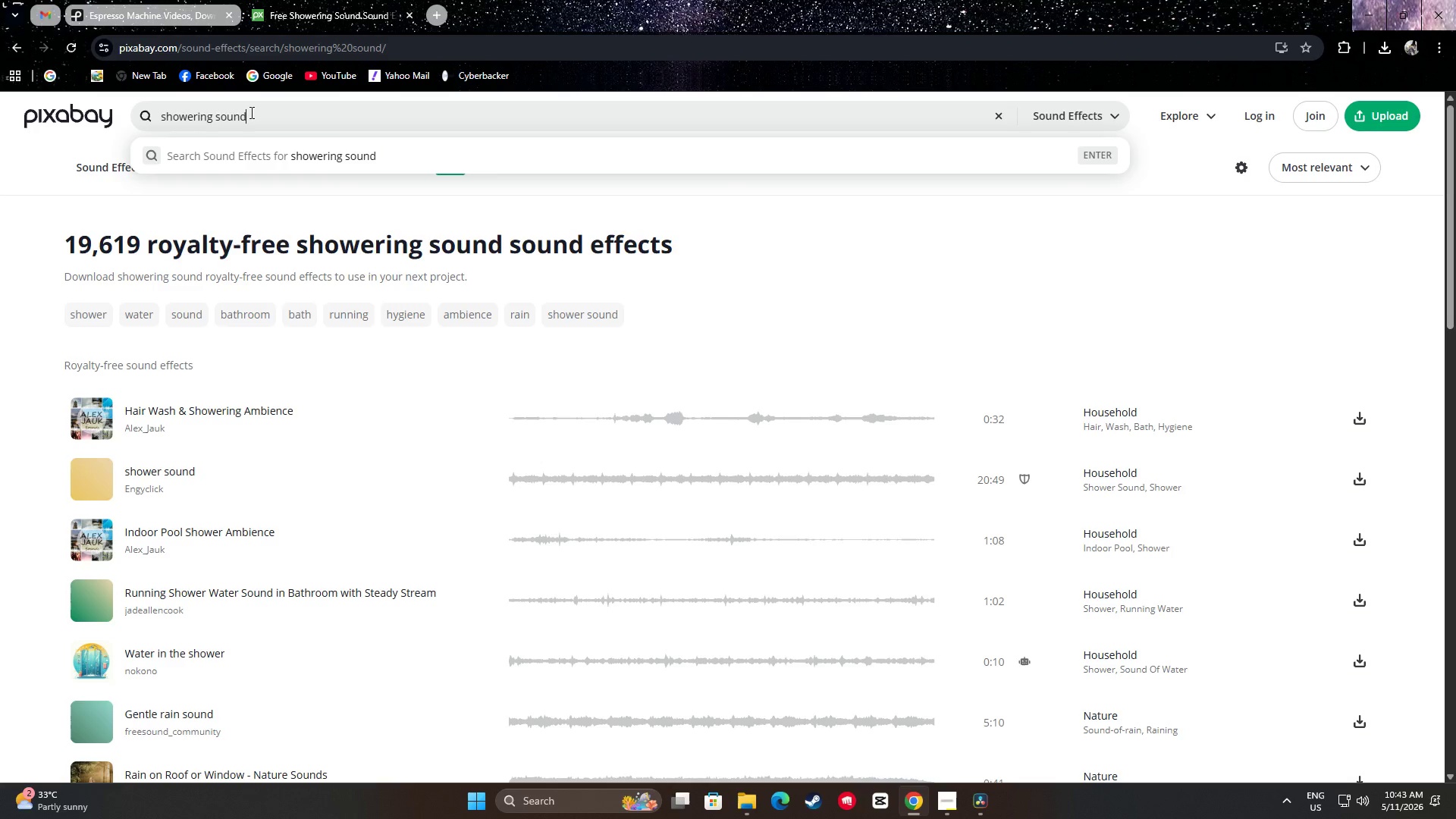 
key(Control+A)
 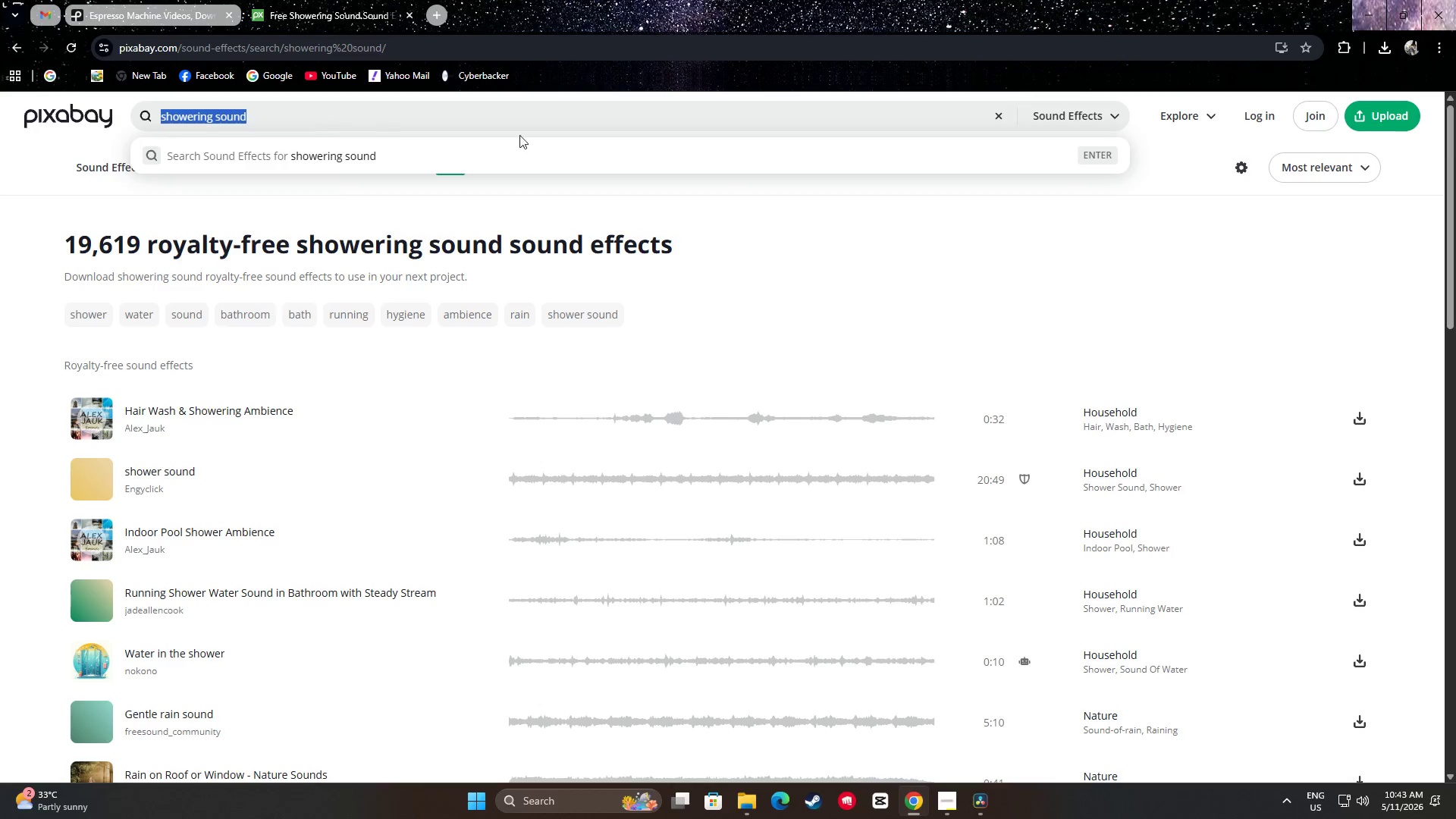 
key(Control+V)
 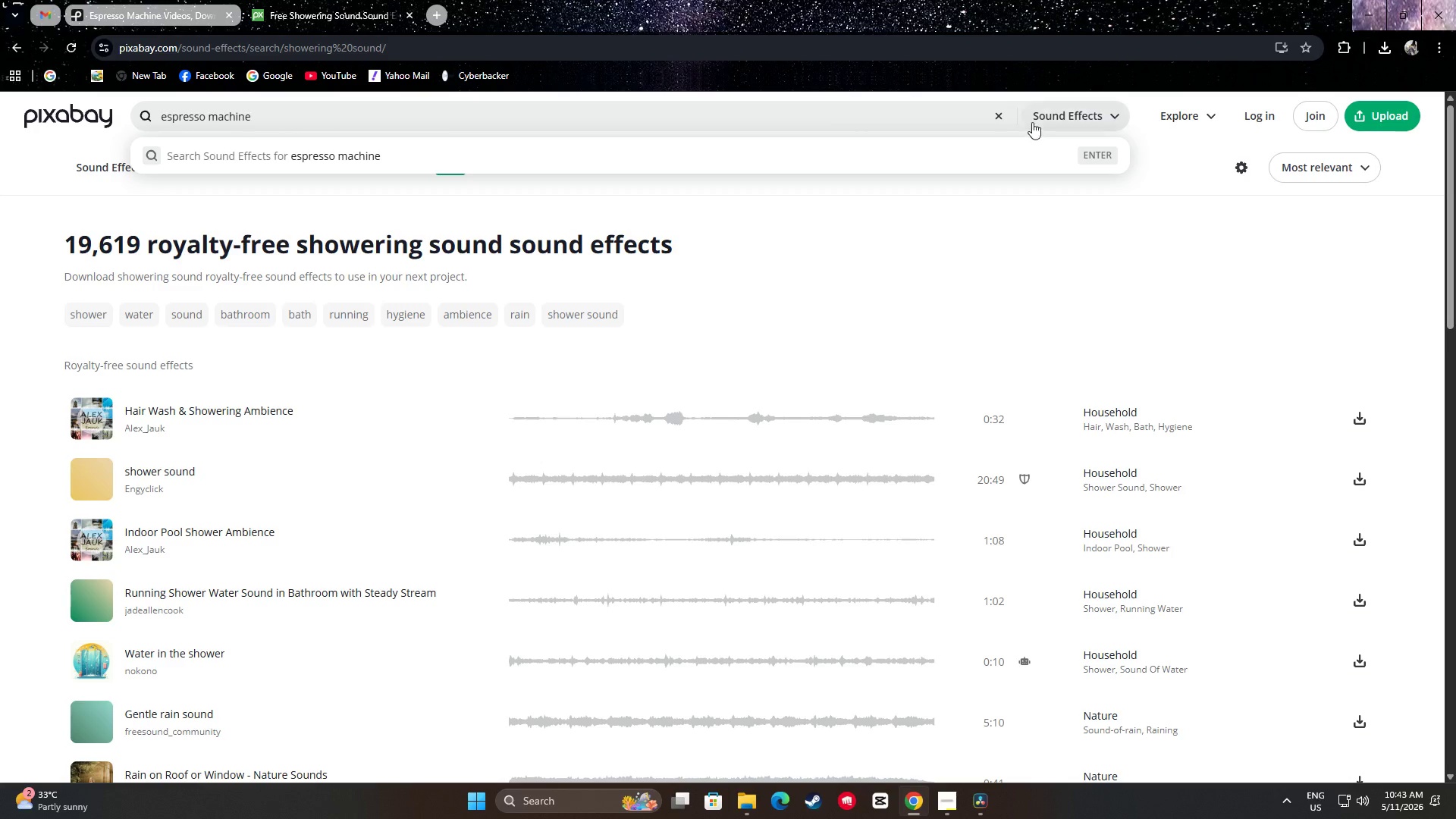 
left_click([1066, 110])
 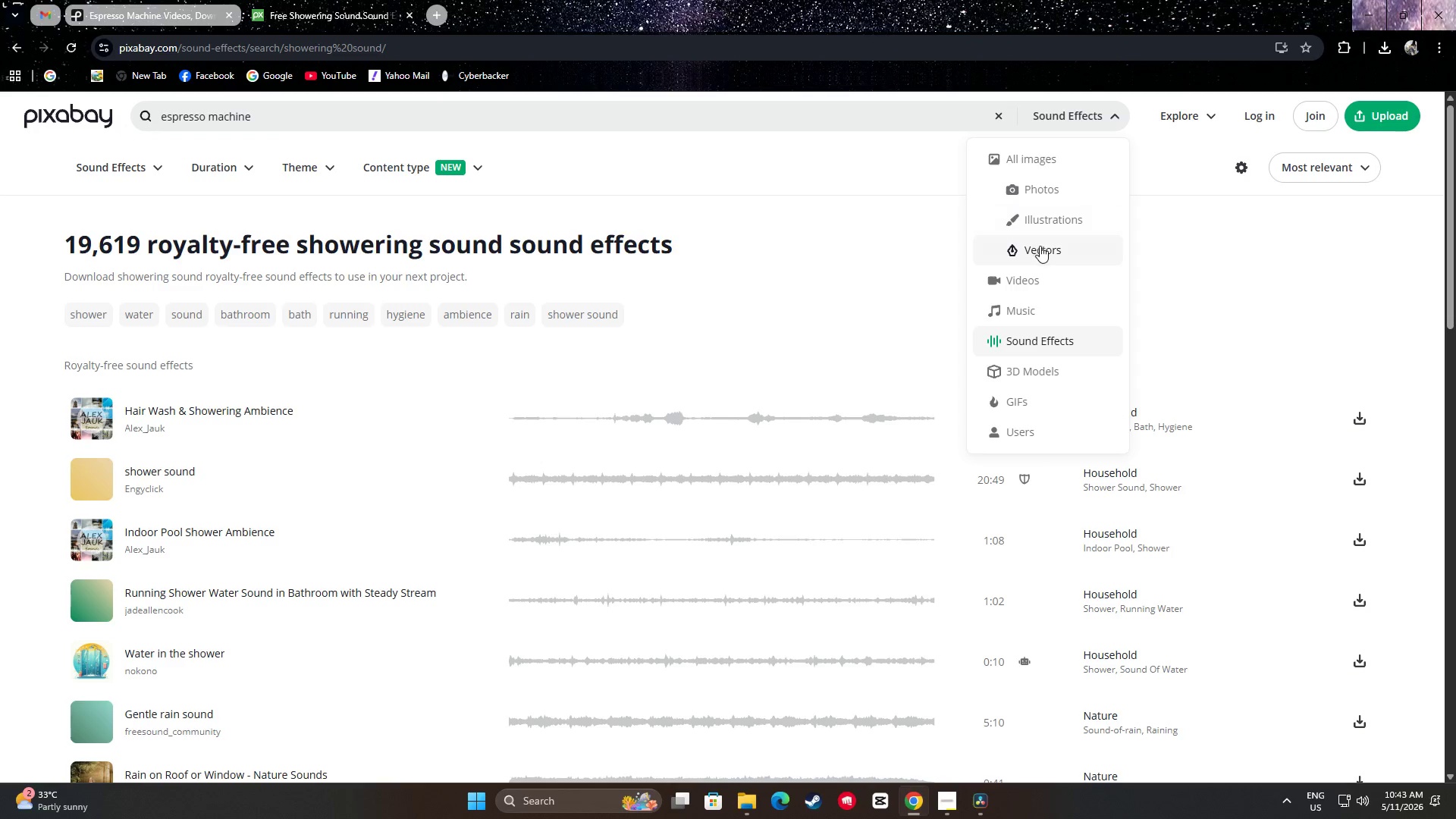 
left_click([1033, 274])
 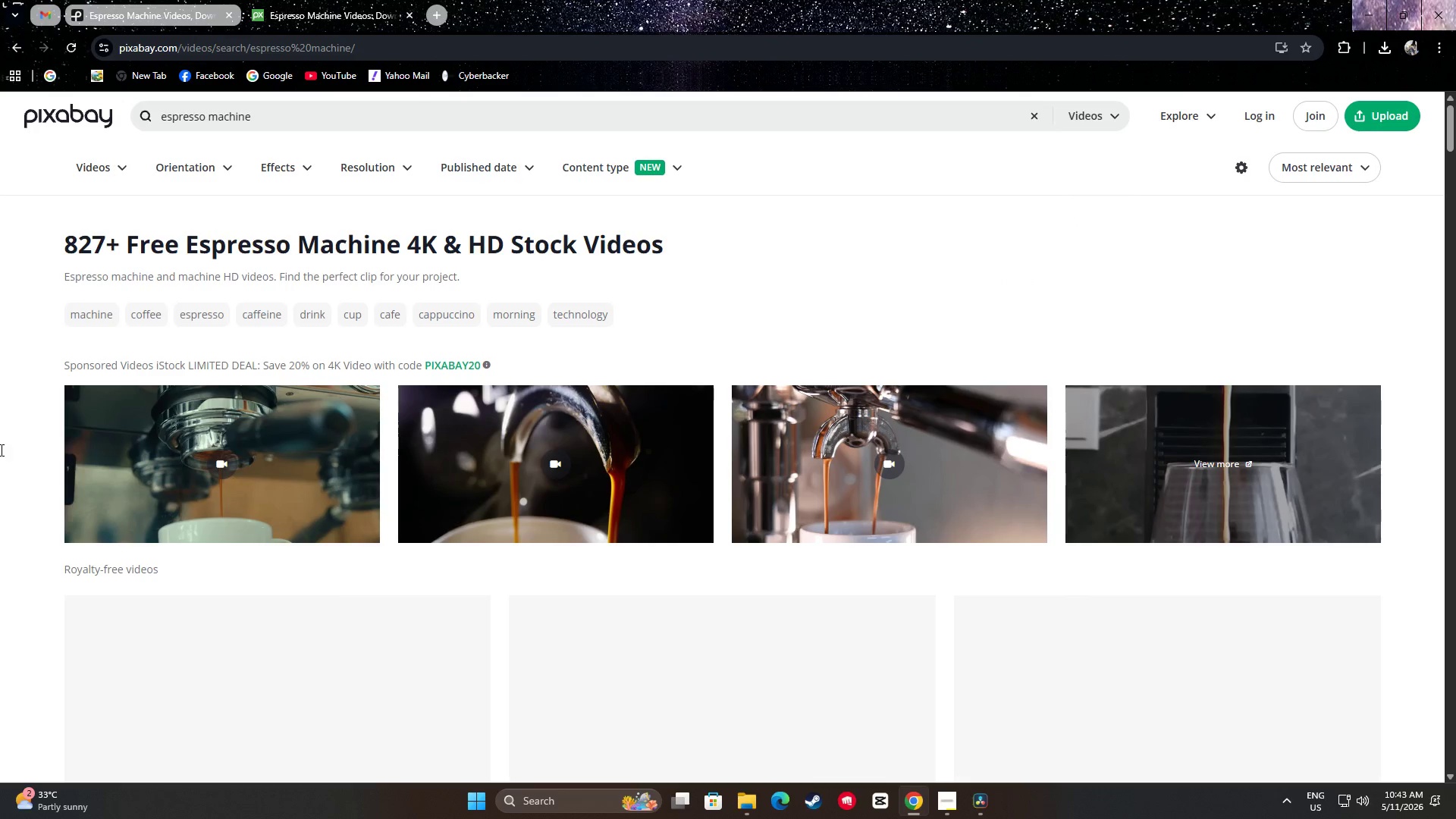 
scroll: coordinate [1, 402], scroll_direction: down, amount: 16.0
 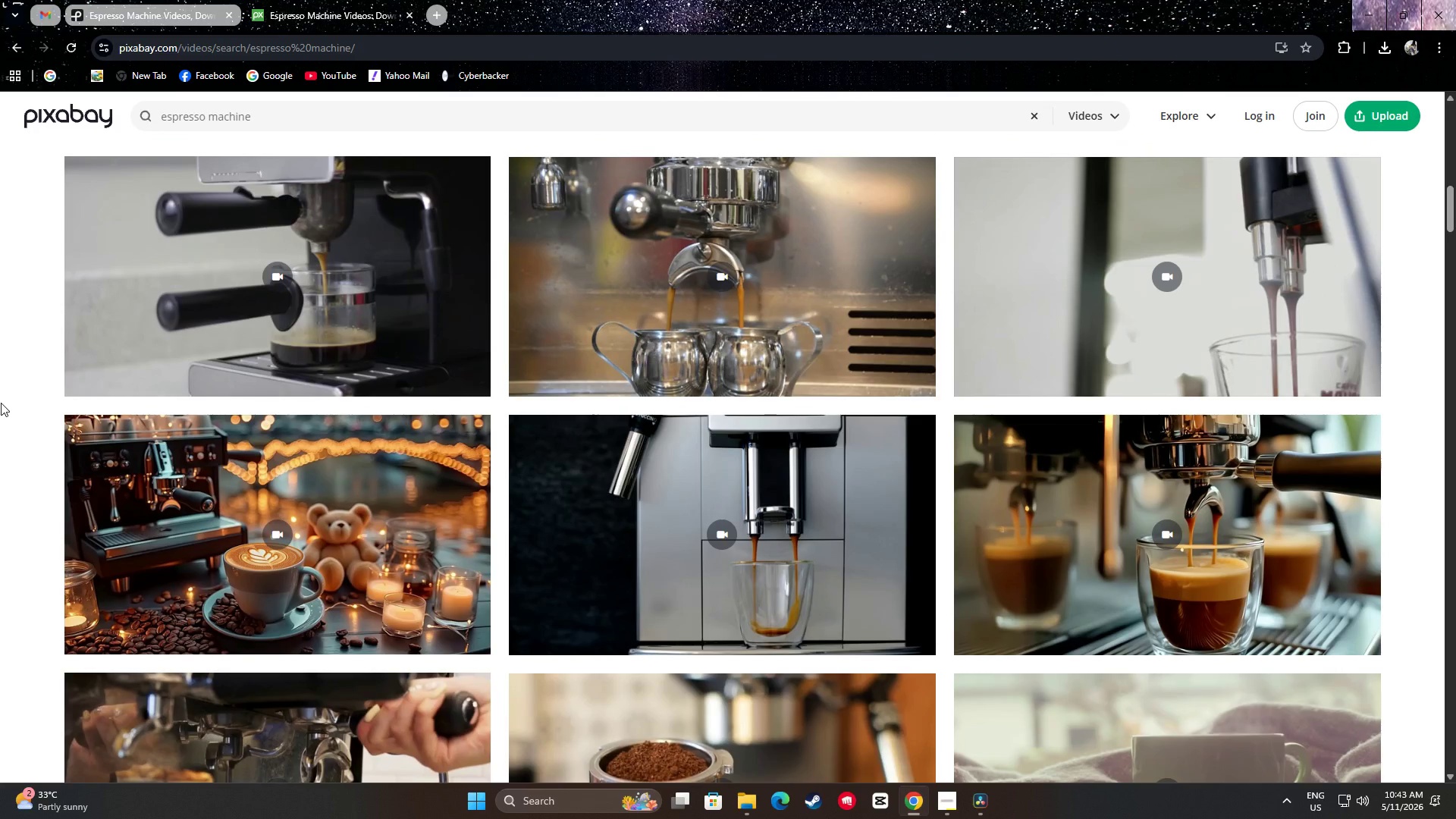 
scroll: coordinate [29, 486], scroll_direction: down, amount: 12.0
 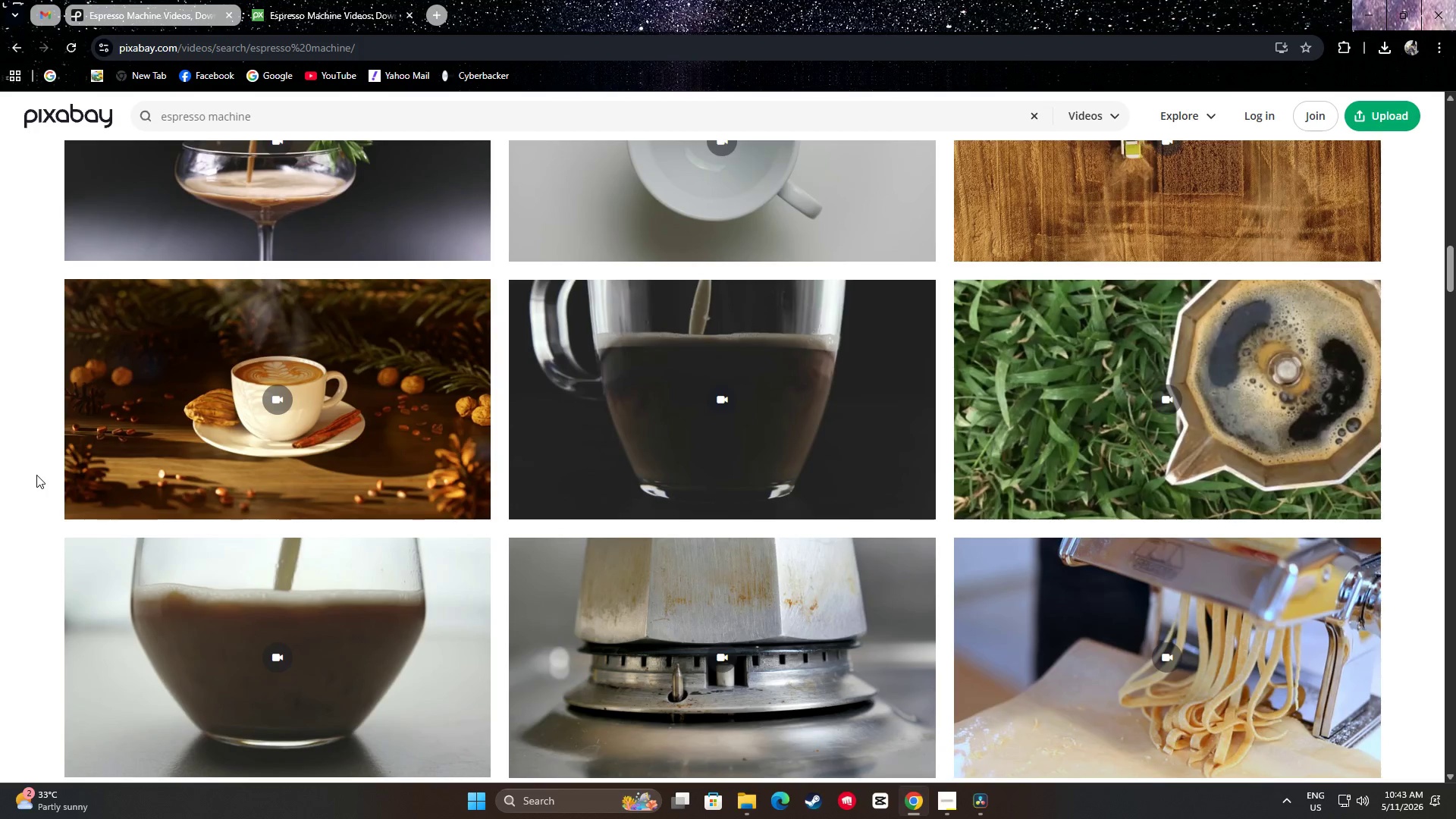 
scroll: coordinate [306, 428], scroll_direction: down, amount: 11.0
 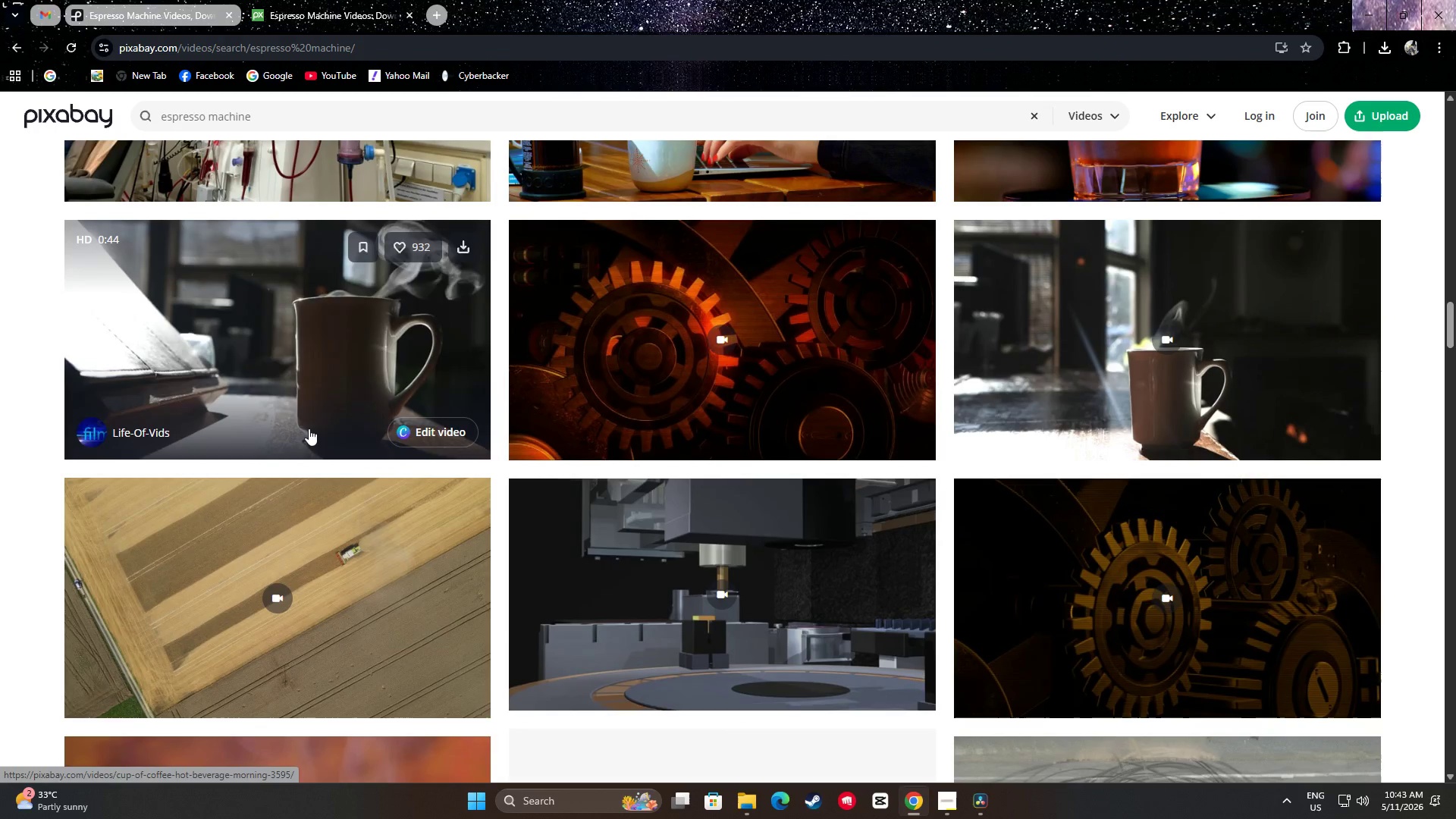 
scroll: coordinate [347, 450], scroll_direction: down, amount: 26.0
 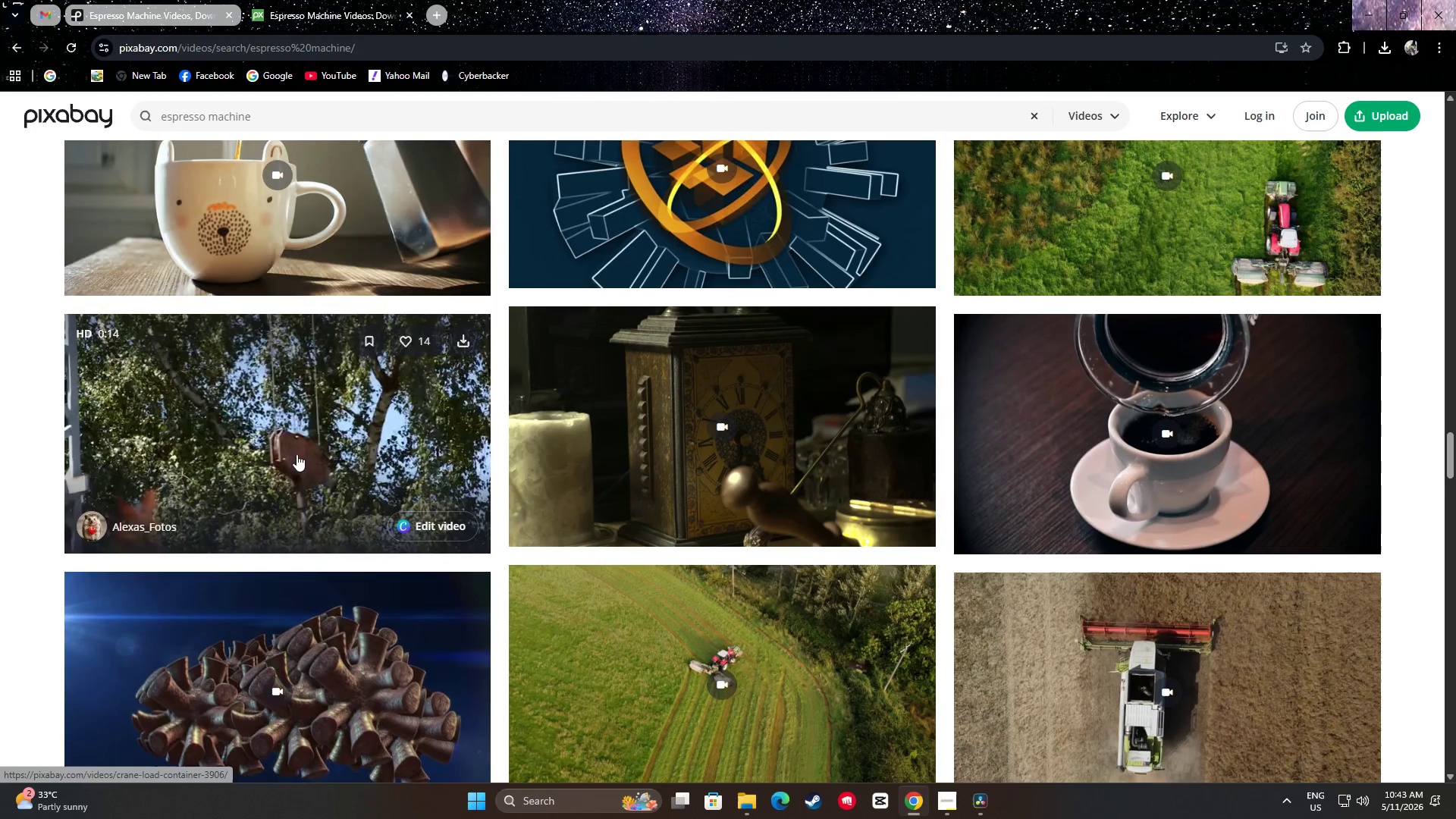 
scroll: coordinate [38, 457], scroll_direction: down, amount: 24.0
 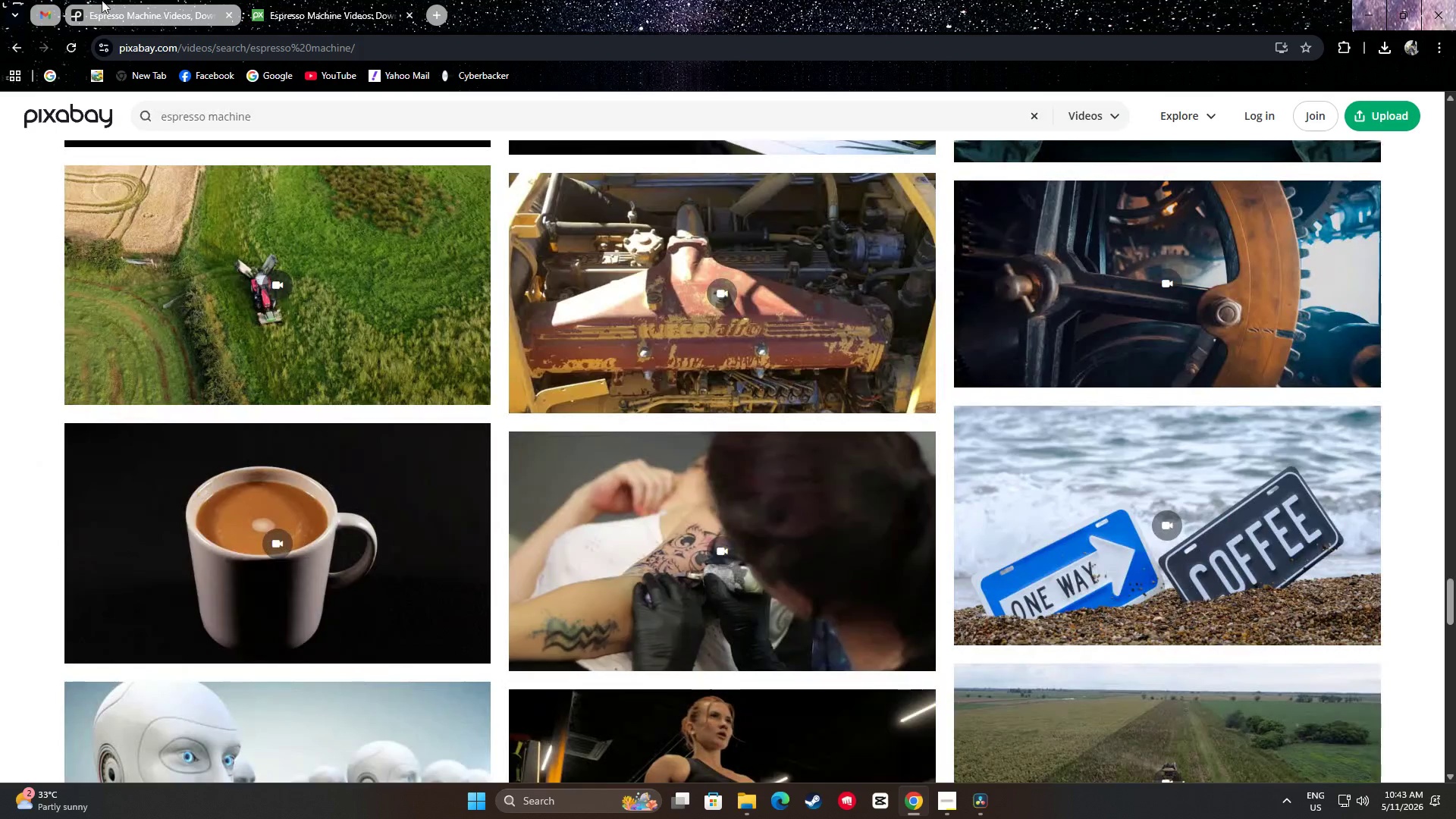 
left_click([96, 0])
 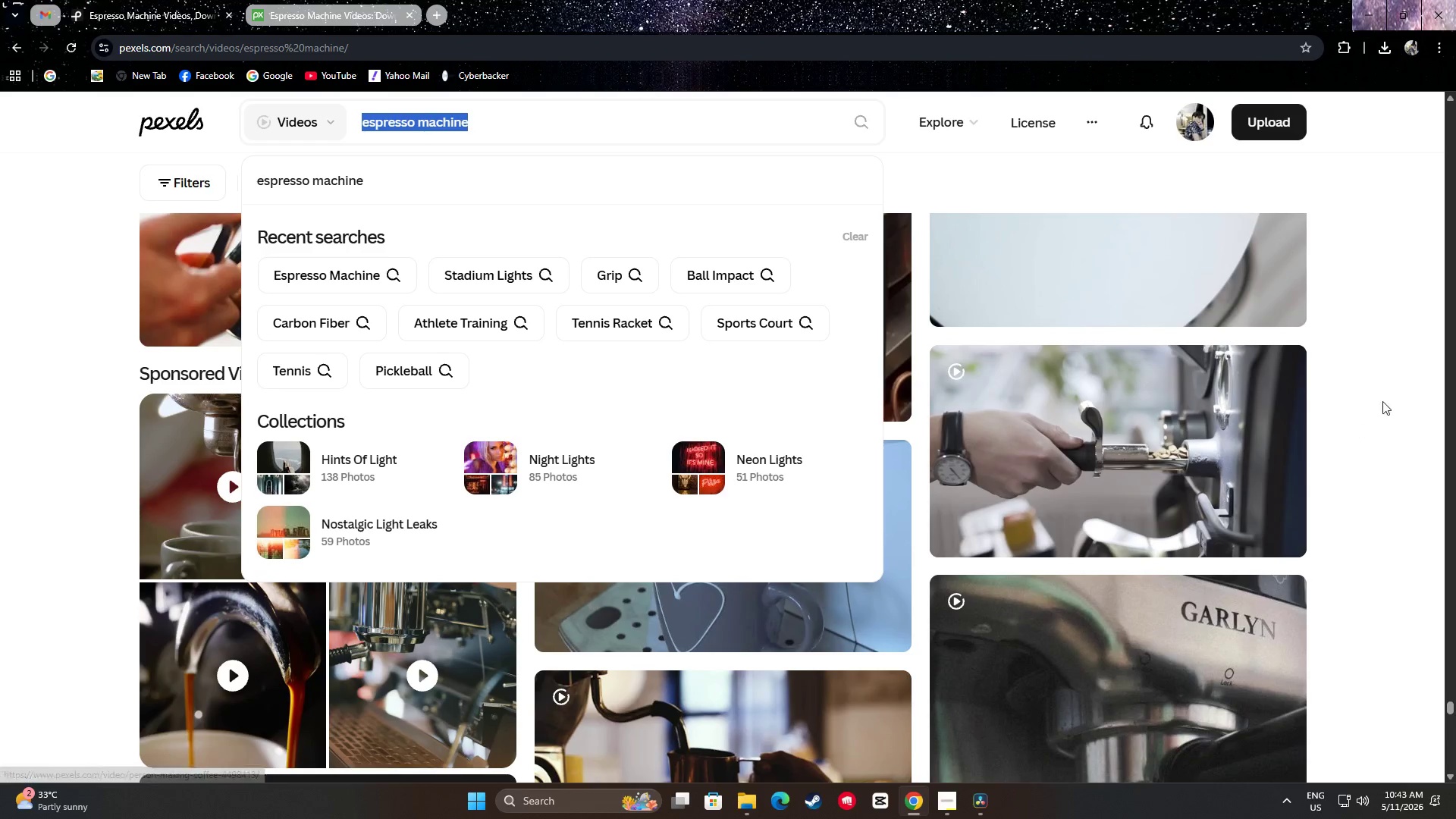 
scroll: coordinate [791, 433], scroll_direction: down, amount: 20.0
 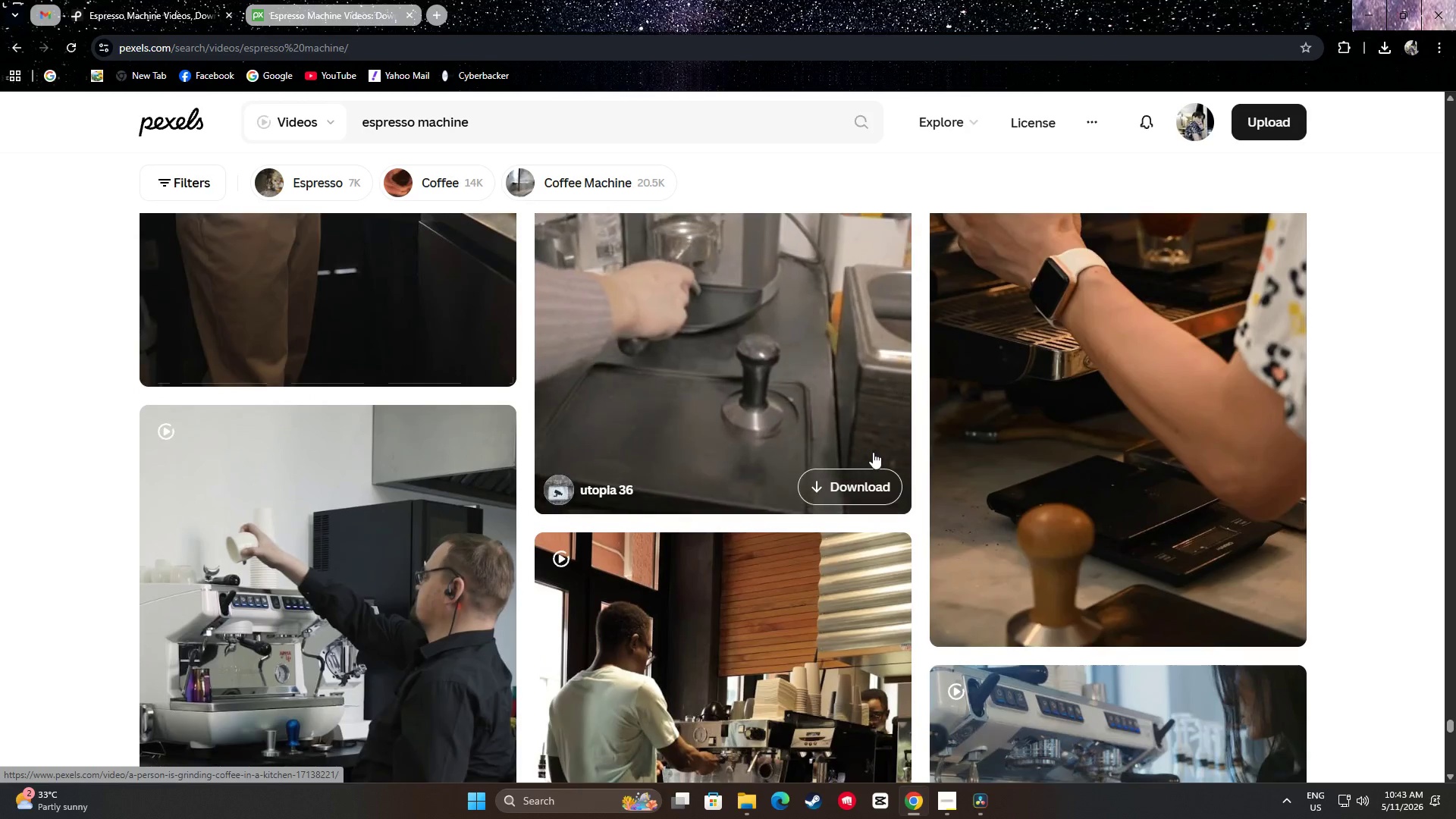 
scroll: coordinate [870, 455], scroll_direction: down, amount: 4.0
 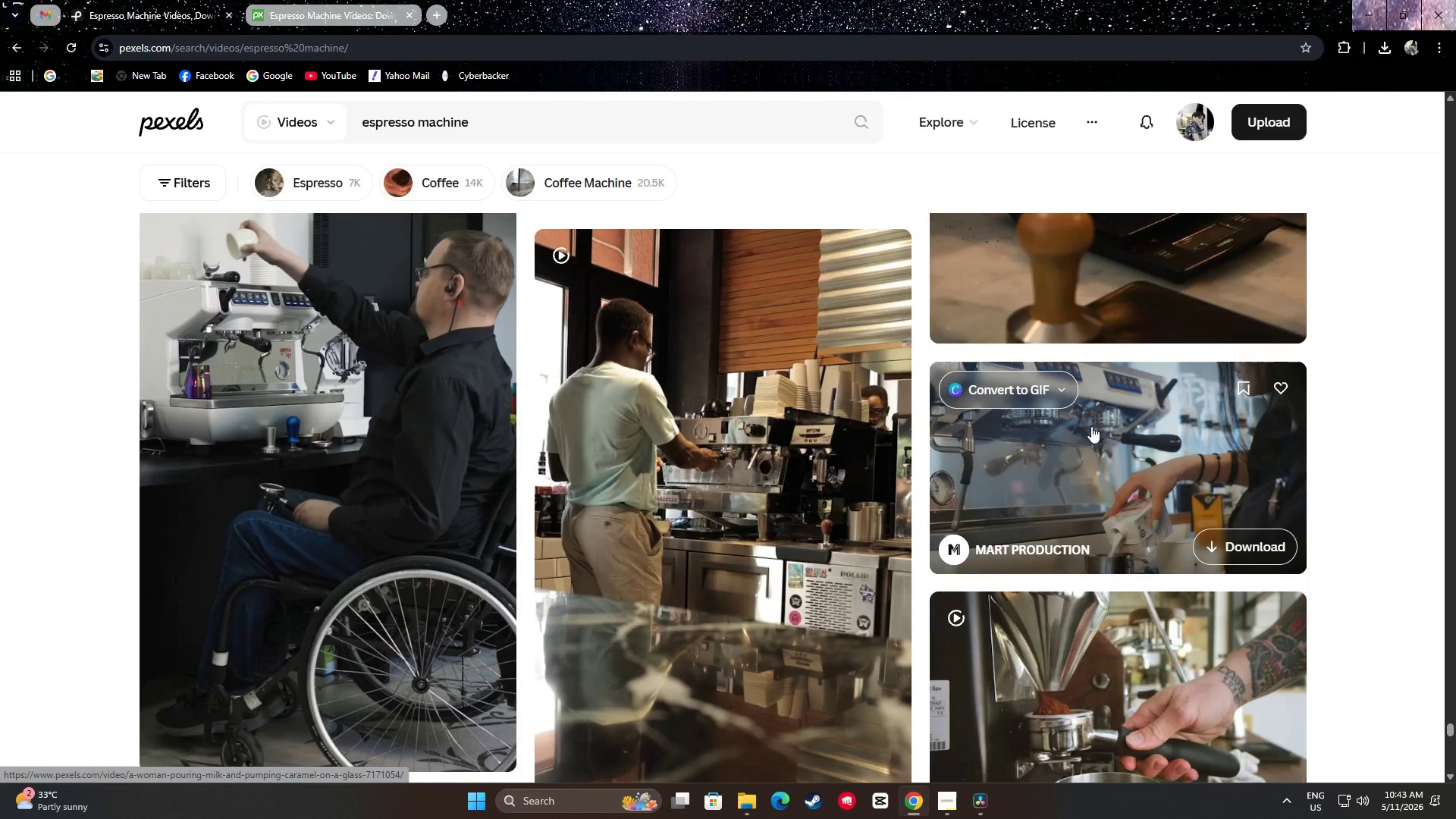 
wait(6.46)
 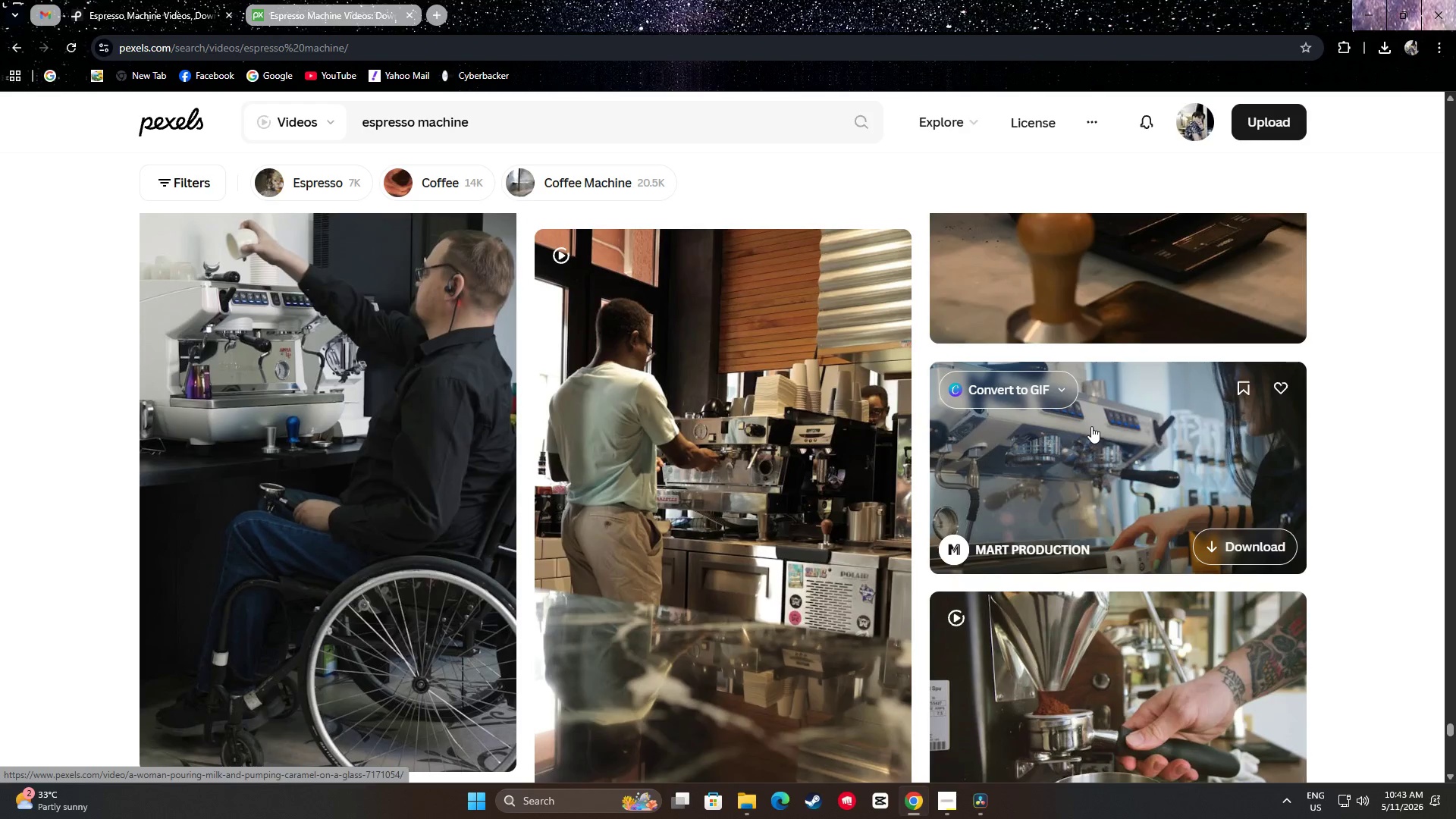 
scroll: coordinate [1272, 419], scroll_direction: down, amount: 15.0
 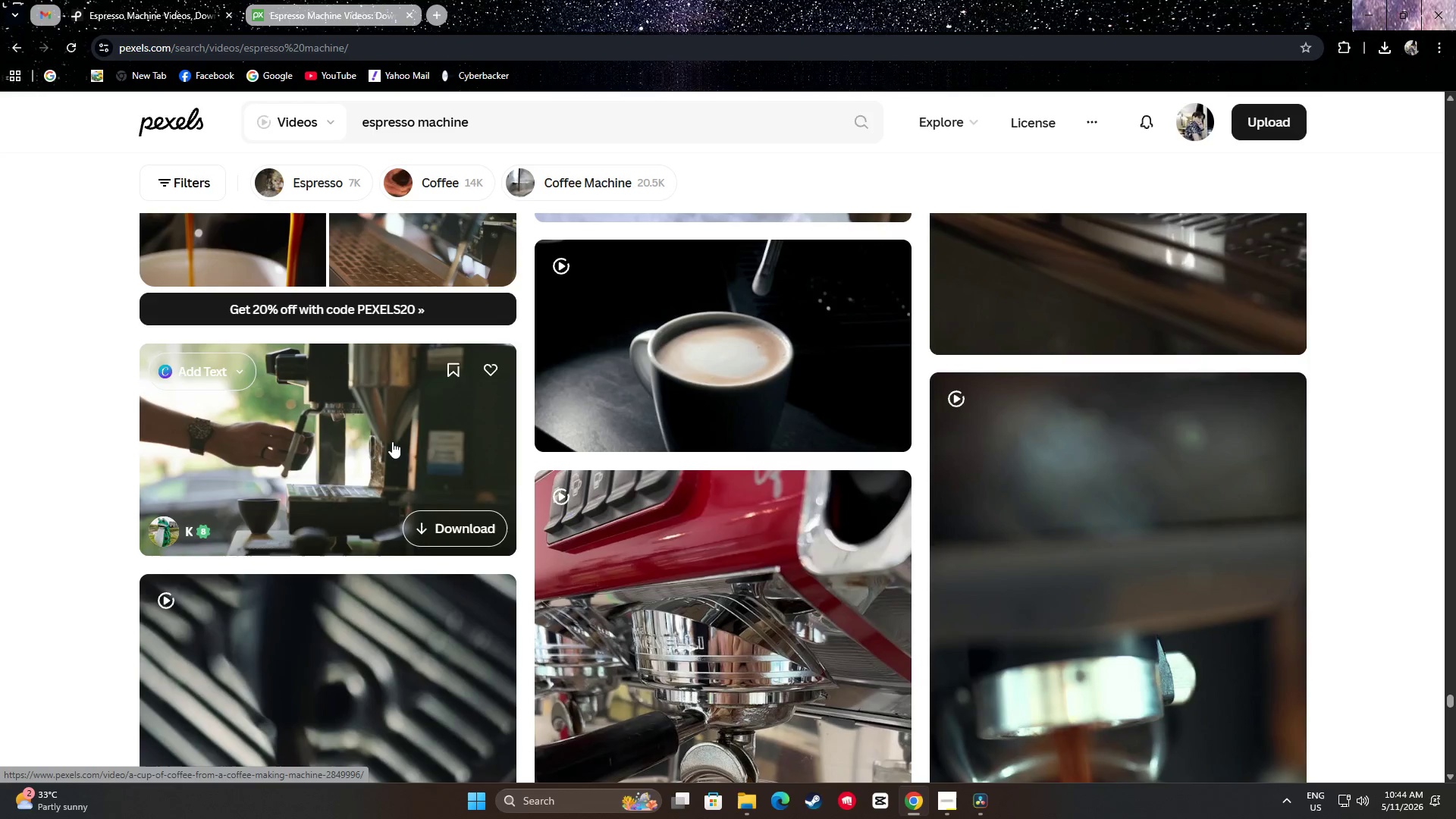 
wait(12.94)
 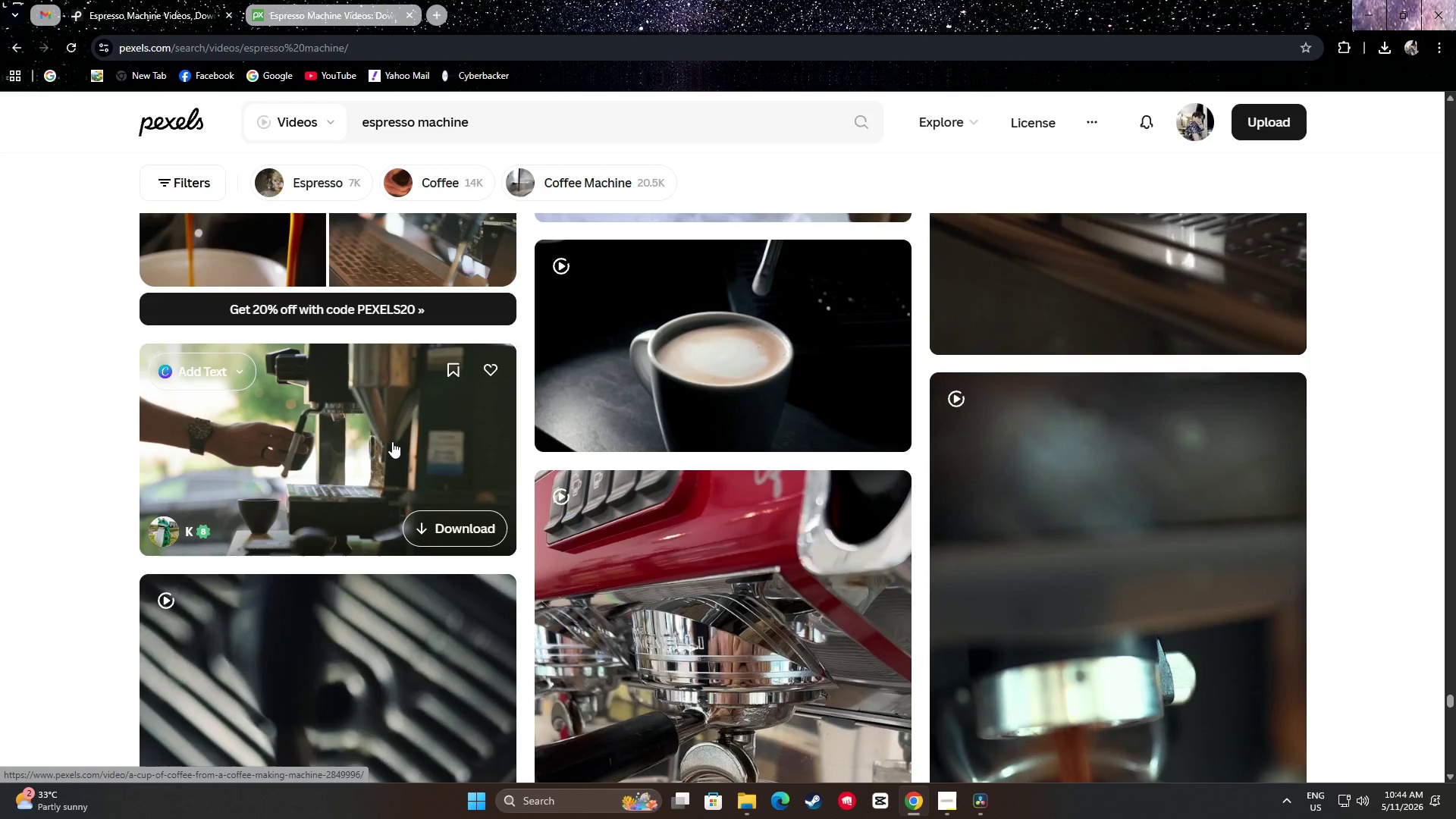 
scroll: coordinate [438, 383], scroll_direction: down, amount: 15.0
 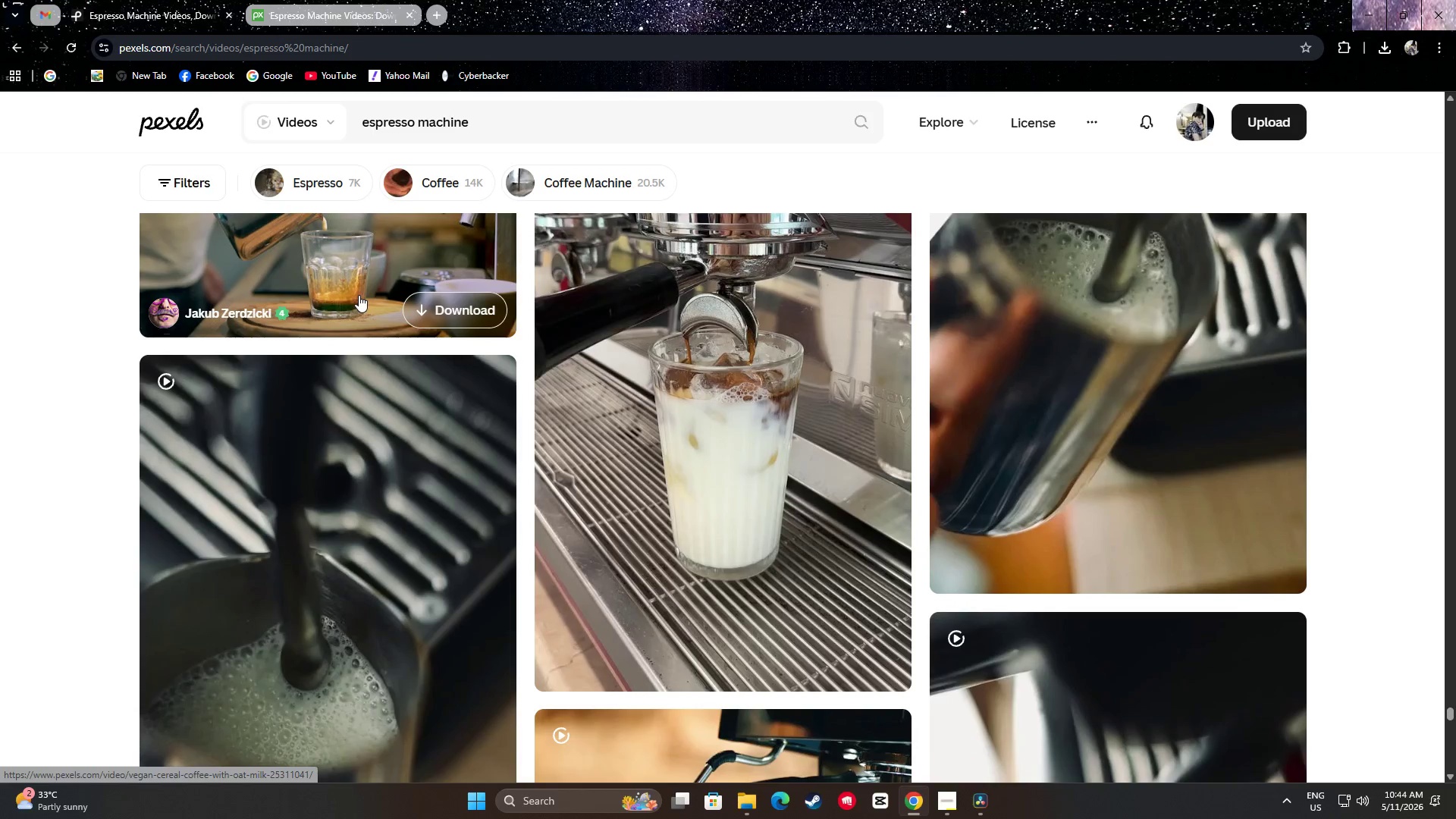 
scroll: coordinate [358, 297], scroll_direction: up, amount: 2.0
 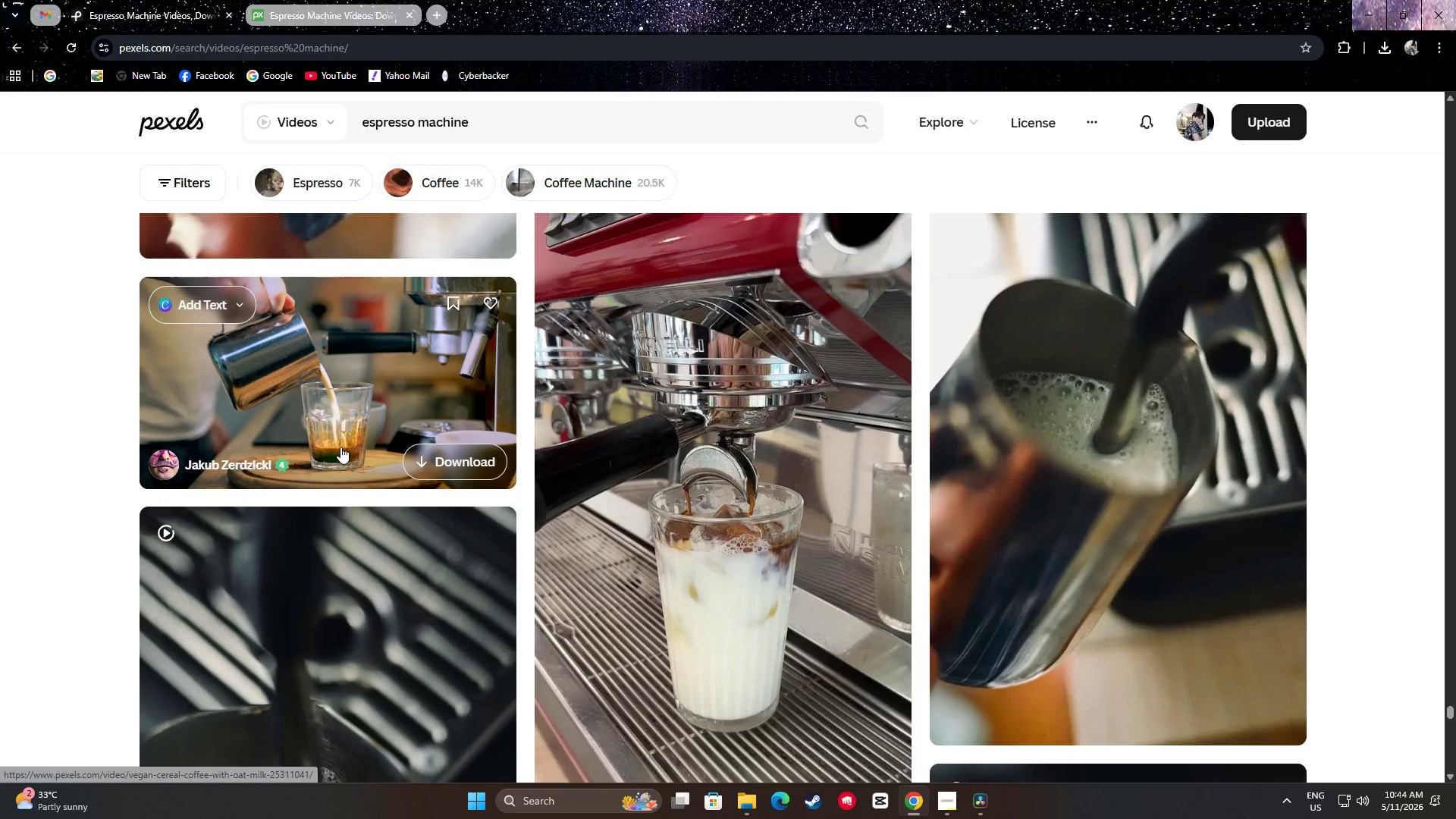 
wait(8.57)
 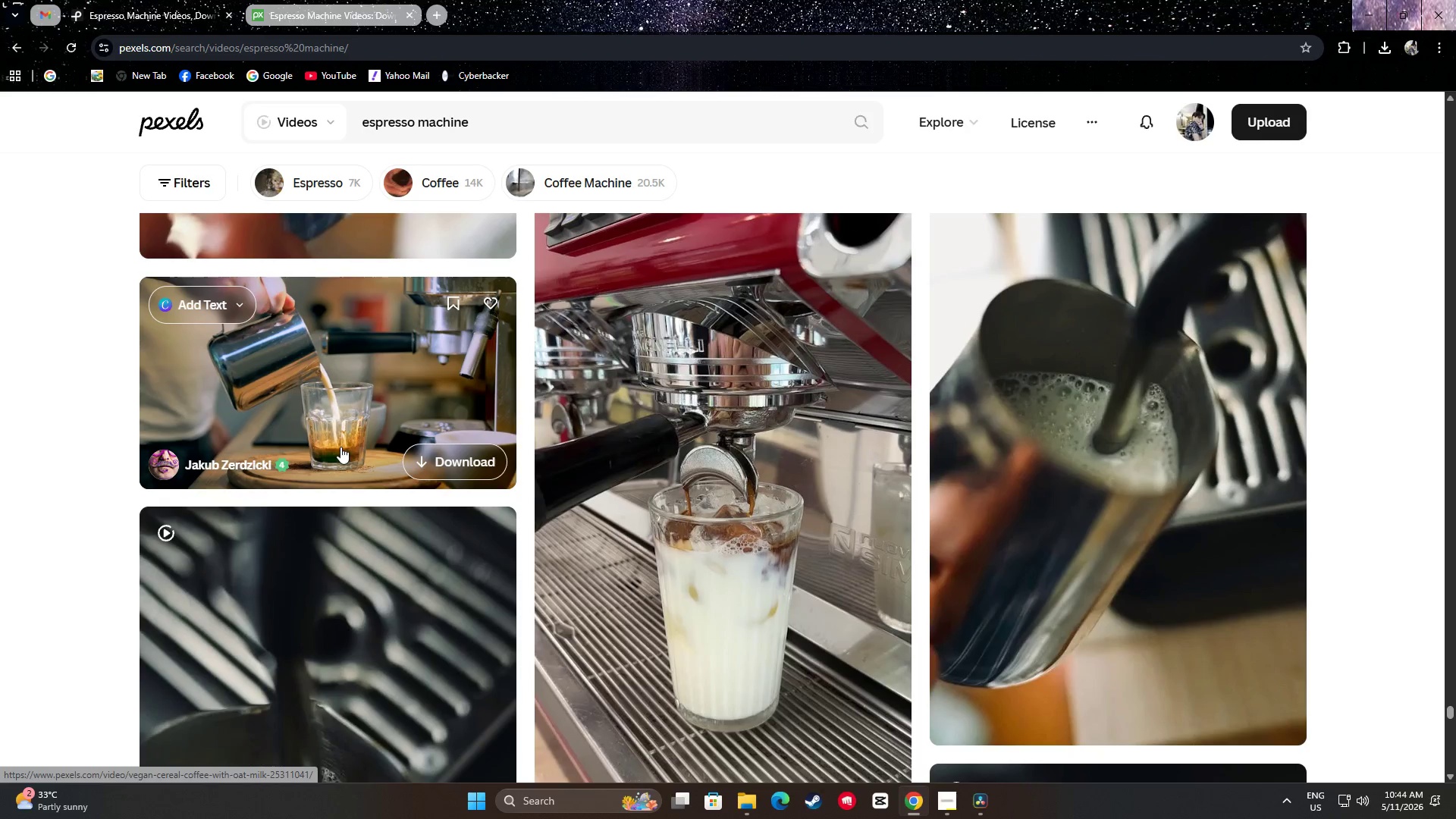 
scroll: coordinate [676, 421], scroll_direction: down, amount: 8.0
 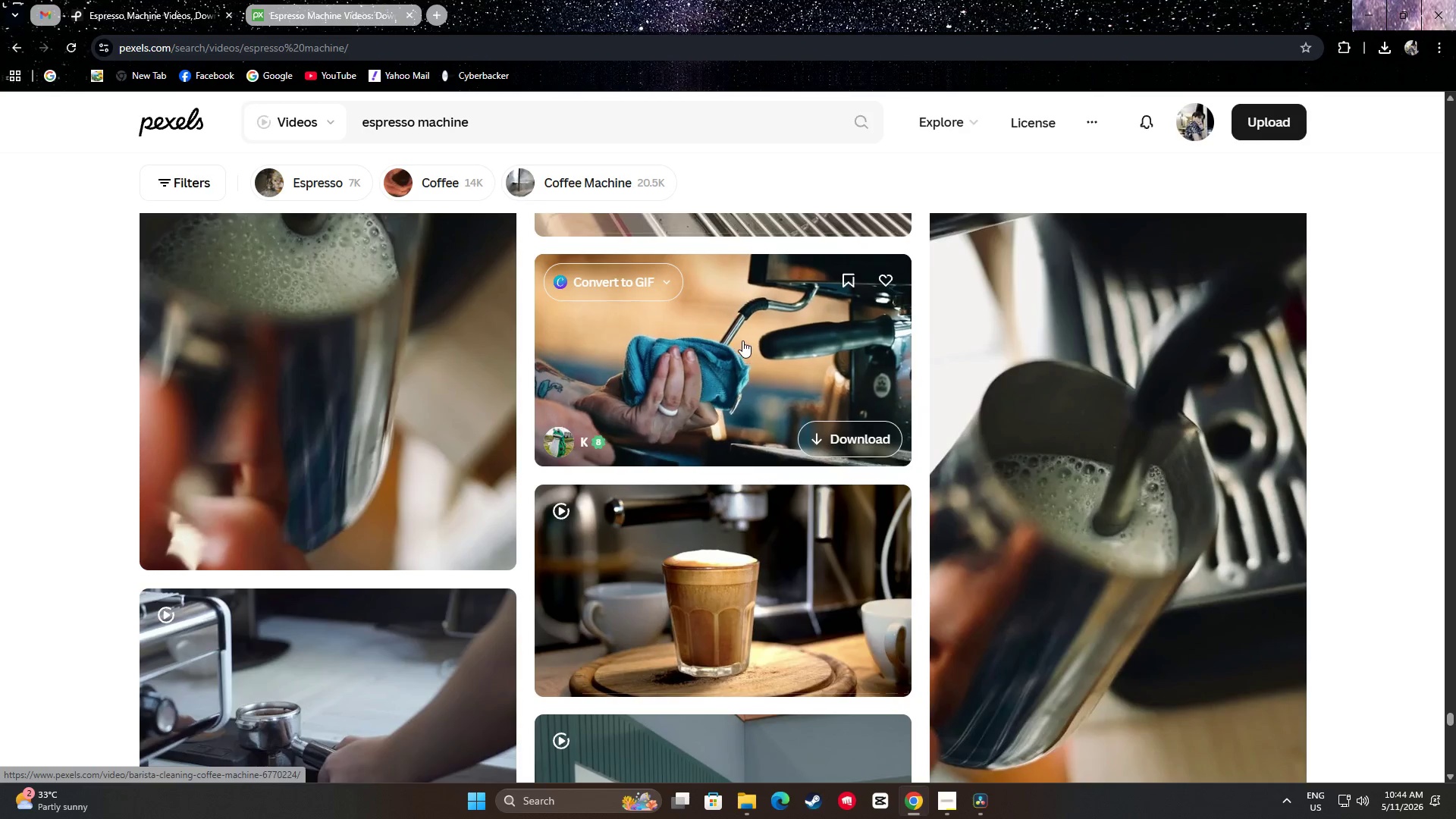 
wait(9.1)
 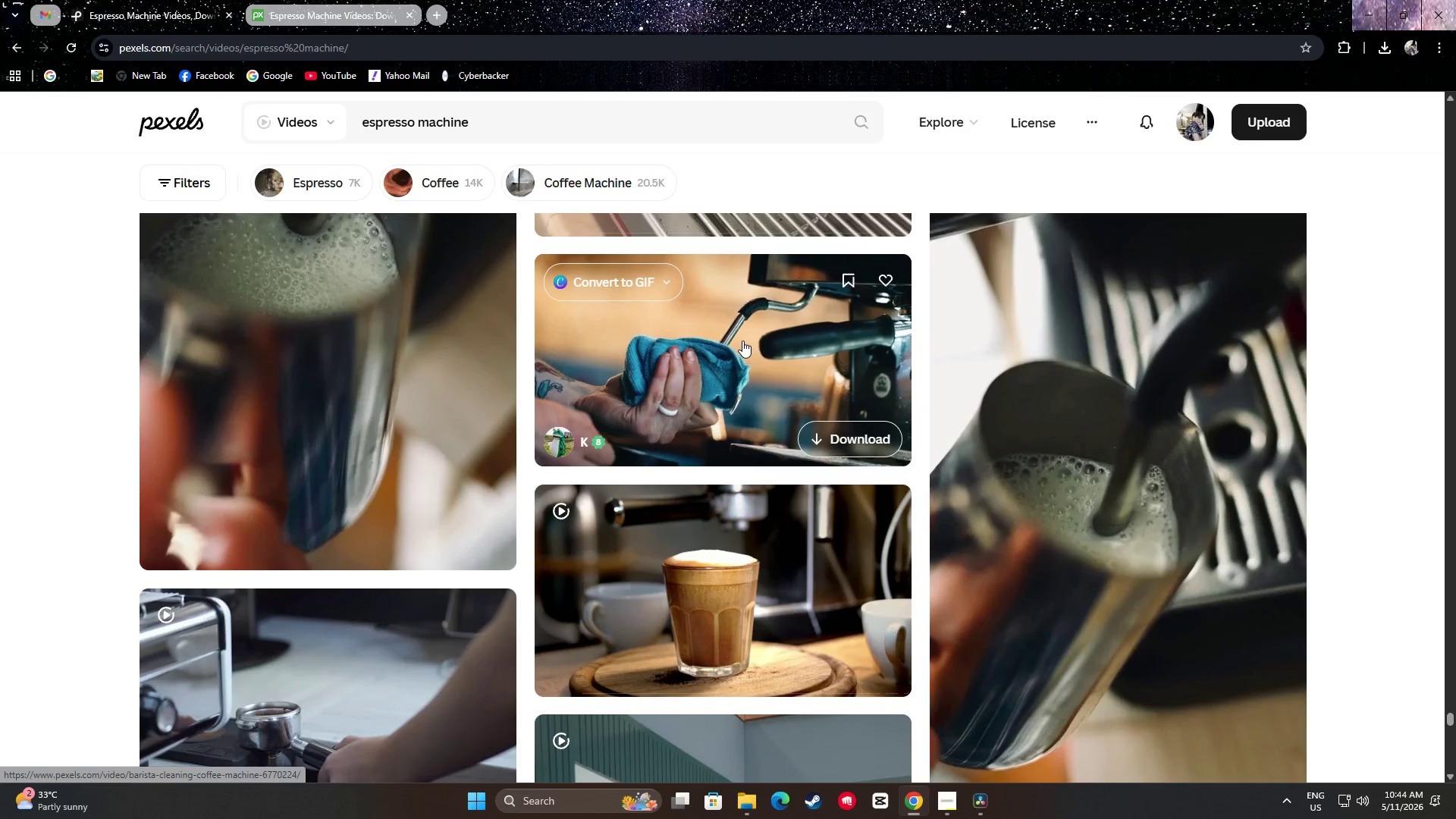 
scroll: coordinate [748, 260], scroll_direction: down, amount: 18.0
 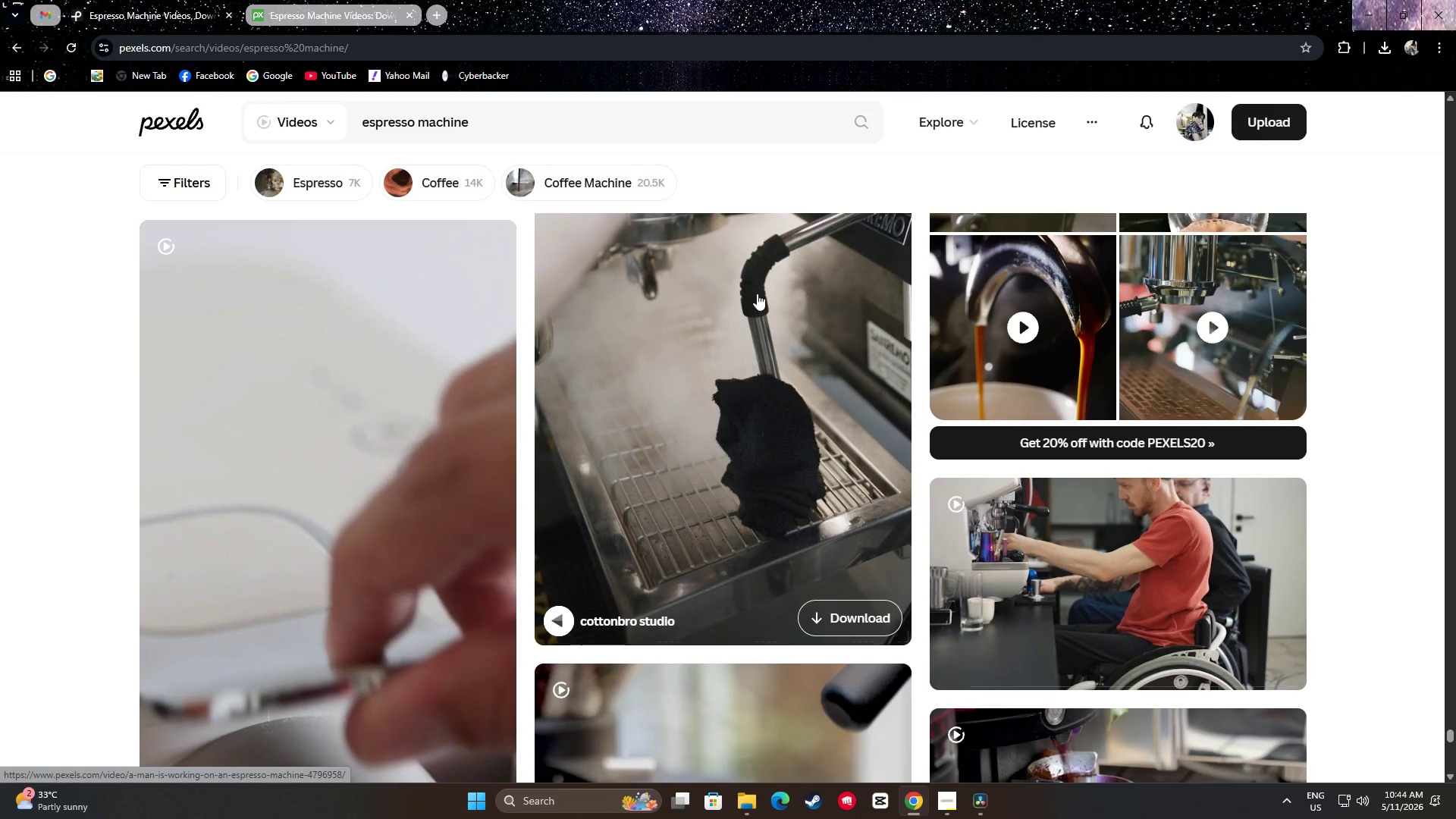 
scroll: coordinate [765, 426], scroll_direction: up, amount: 4.0
 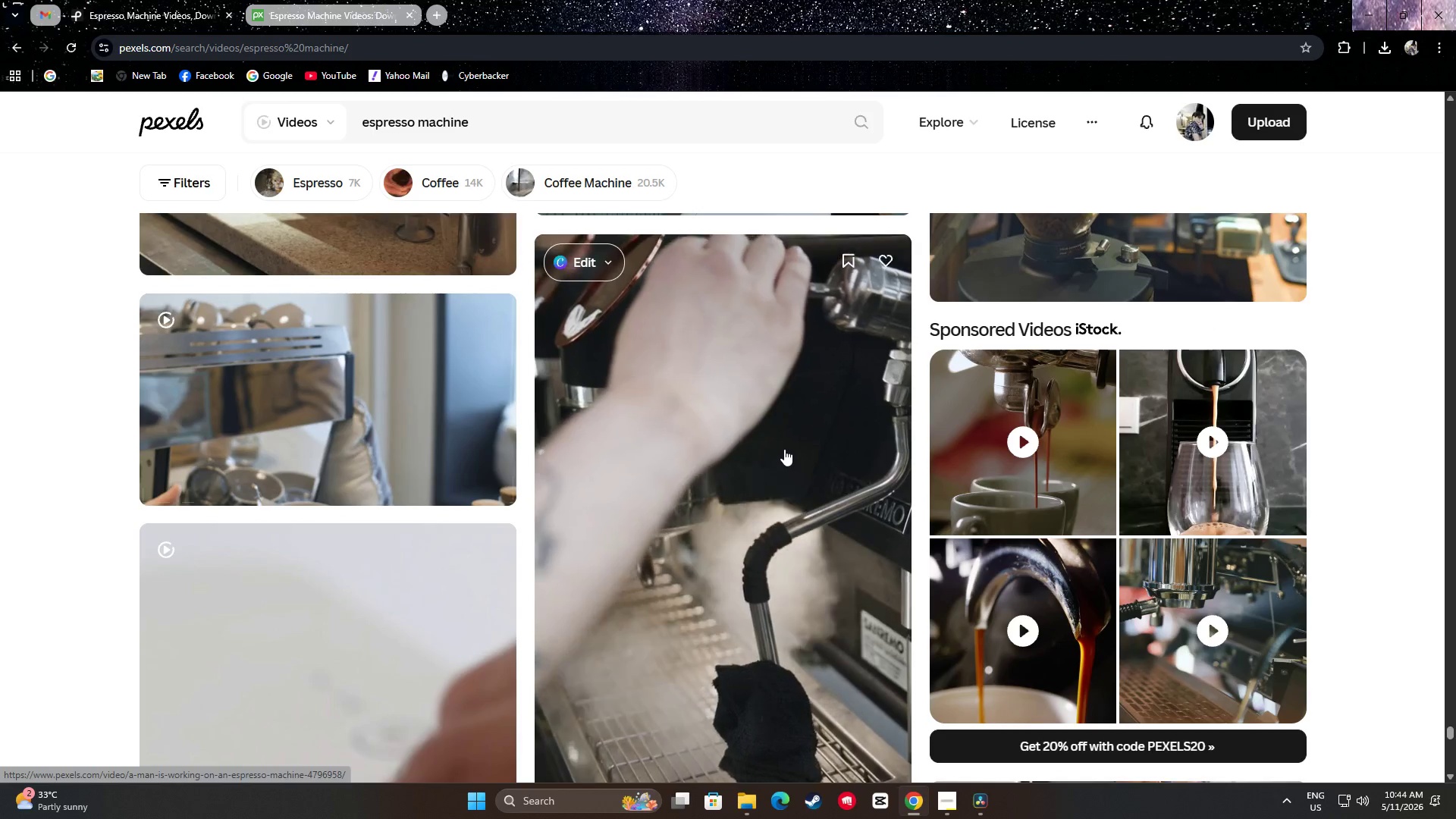 
scroll: coordinate [1407, 467], scroll_direction: down, amount: 16.0
 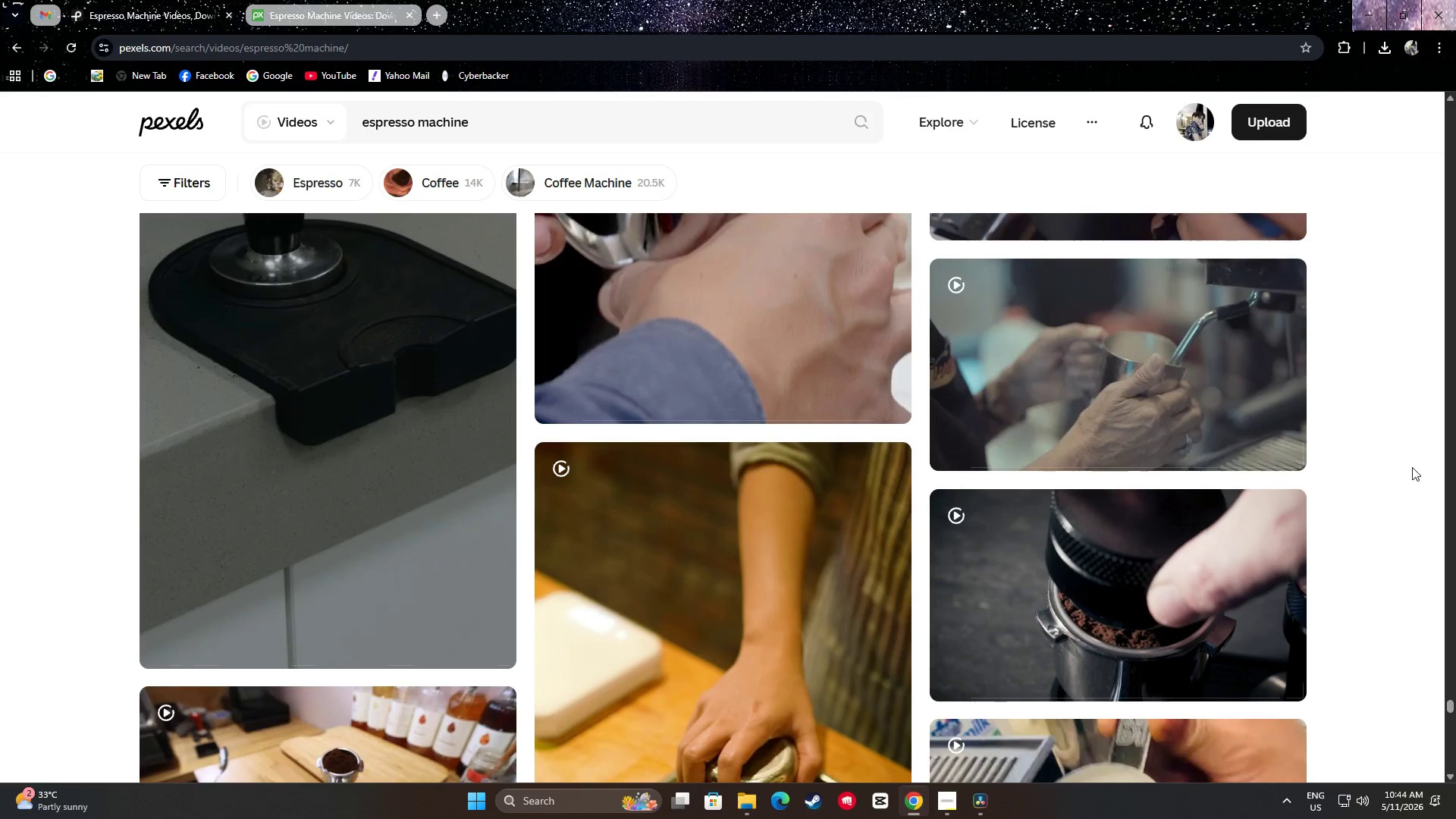 
scroll: coordinate [1403, 460], scroll_direction: down, amount: 24.0
 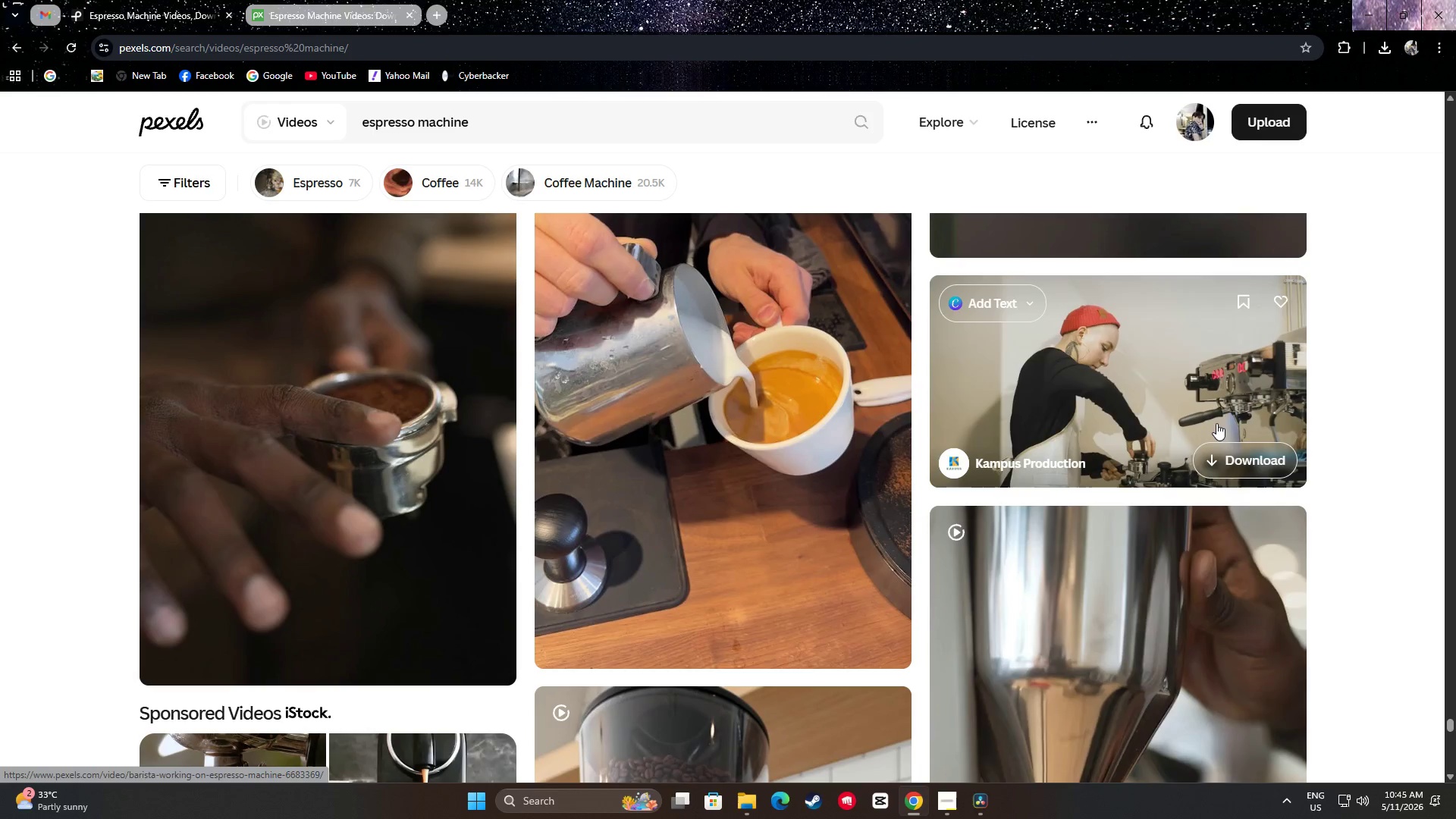 
wait(28.86)
 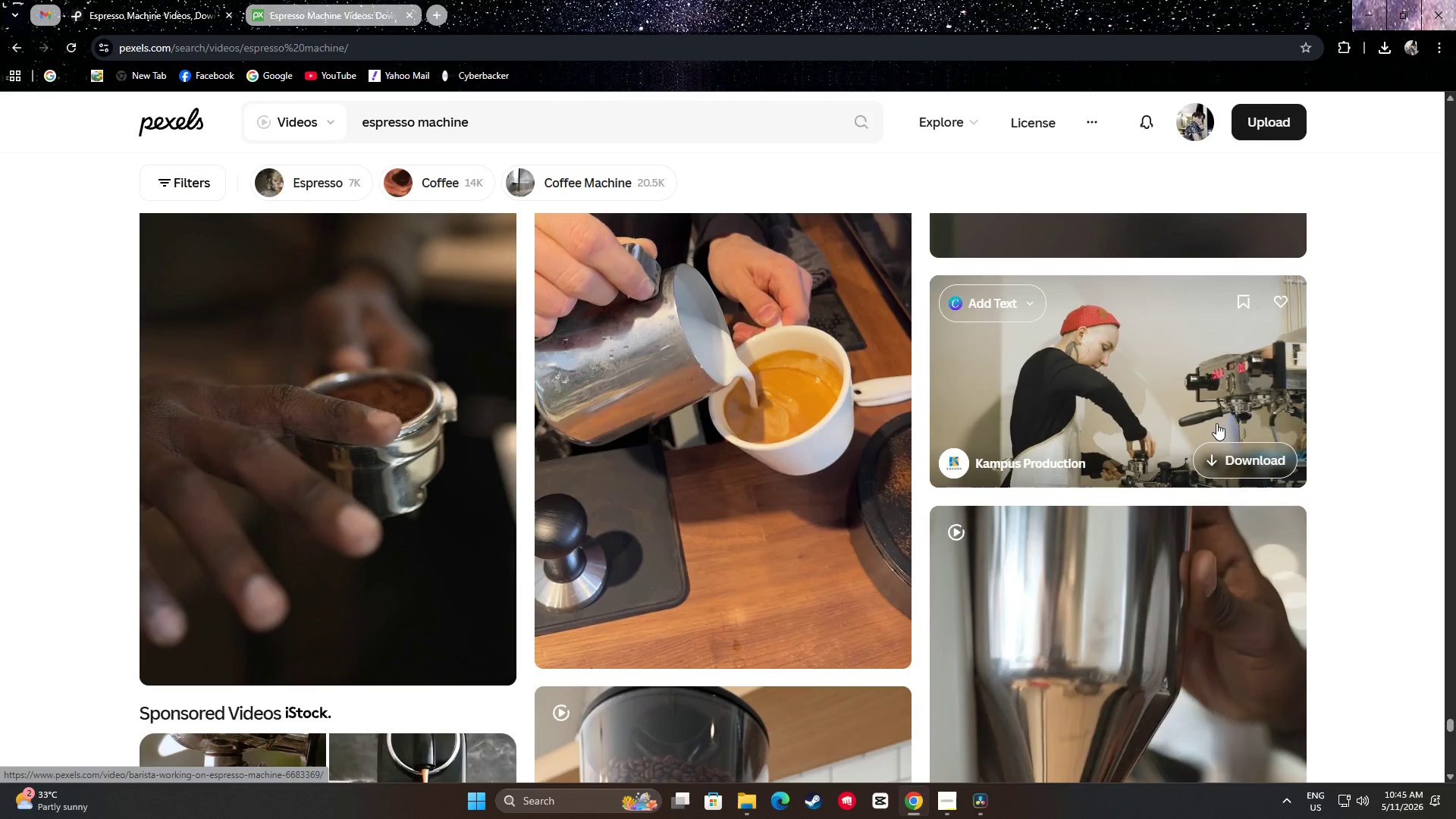 
scroll: coordinate [1426, 320], scroll_direction: down, amount: 12.0
 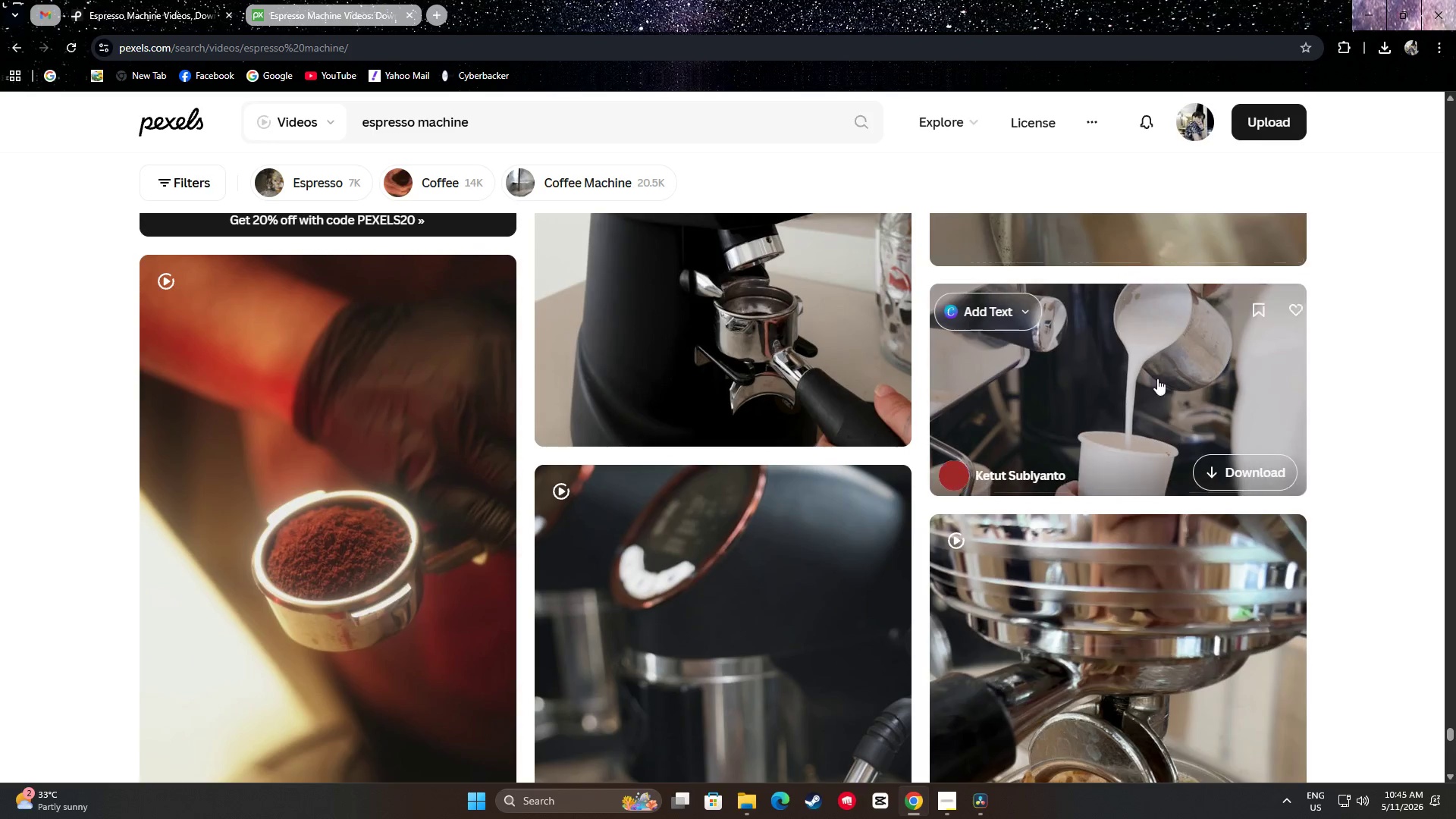 
scroll: coordinate [1119, 402], scroll_direction: up, amount: 1.0
 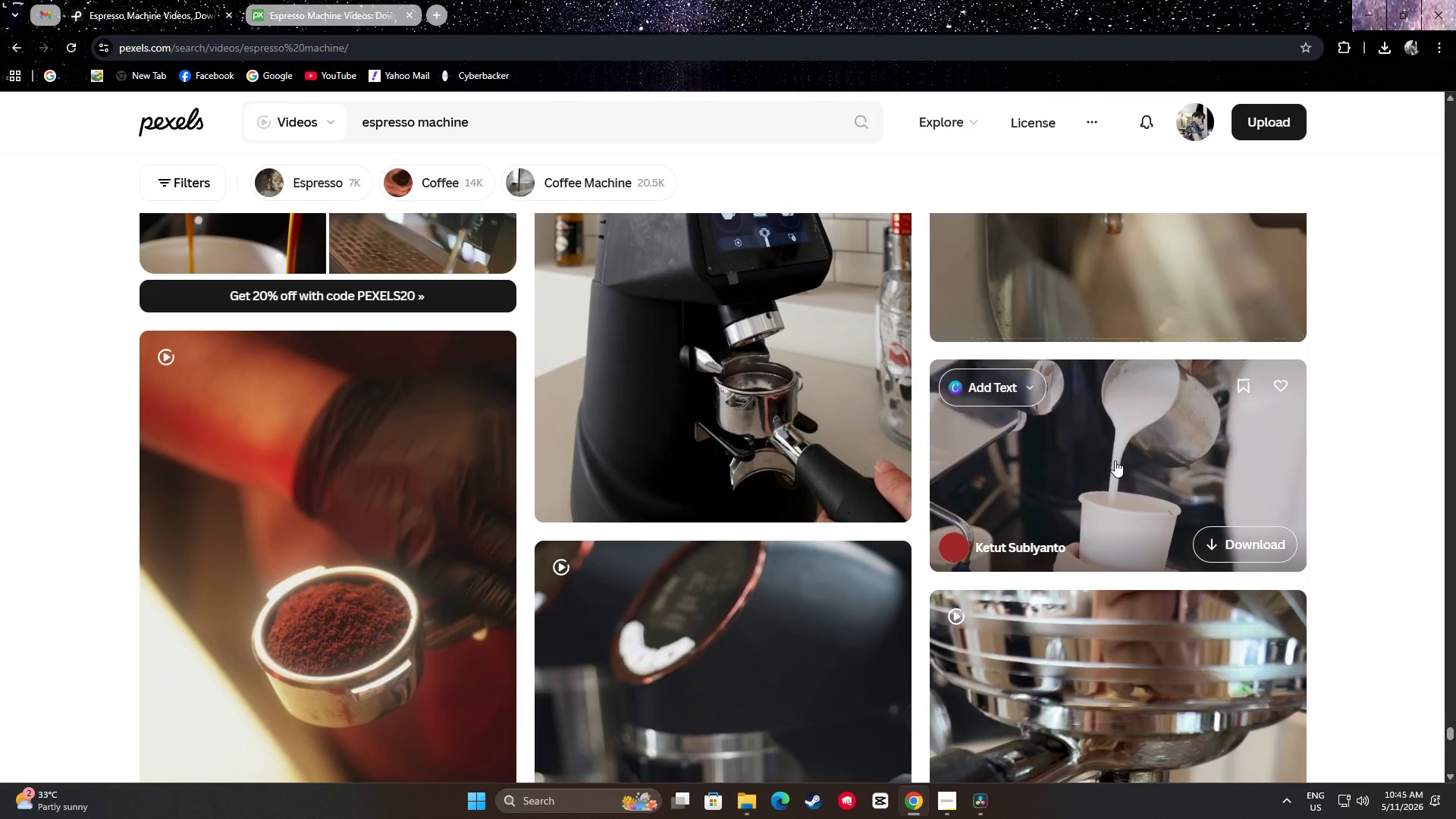 
scroll: coordinate [1349, 443], scroll_direction: down, amount: 13.0
 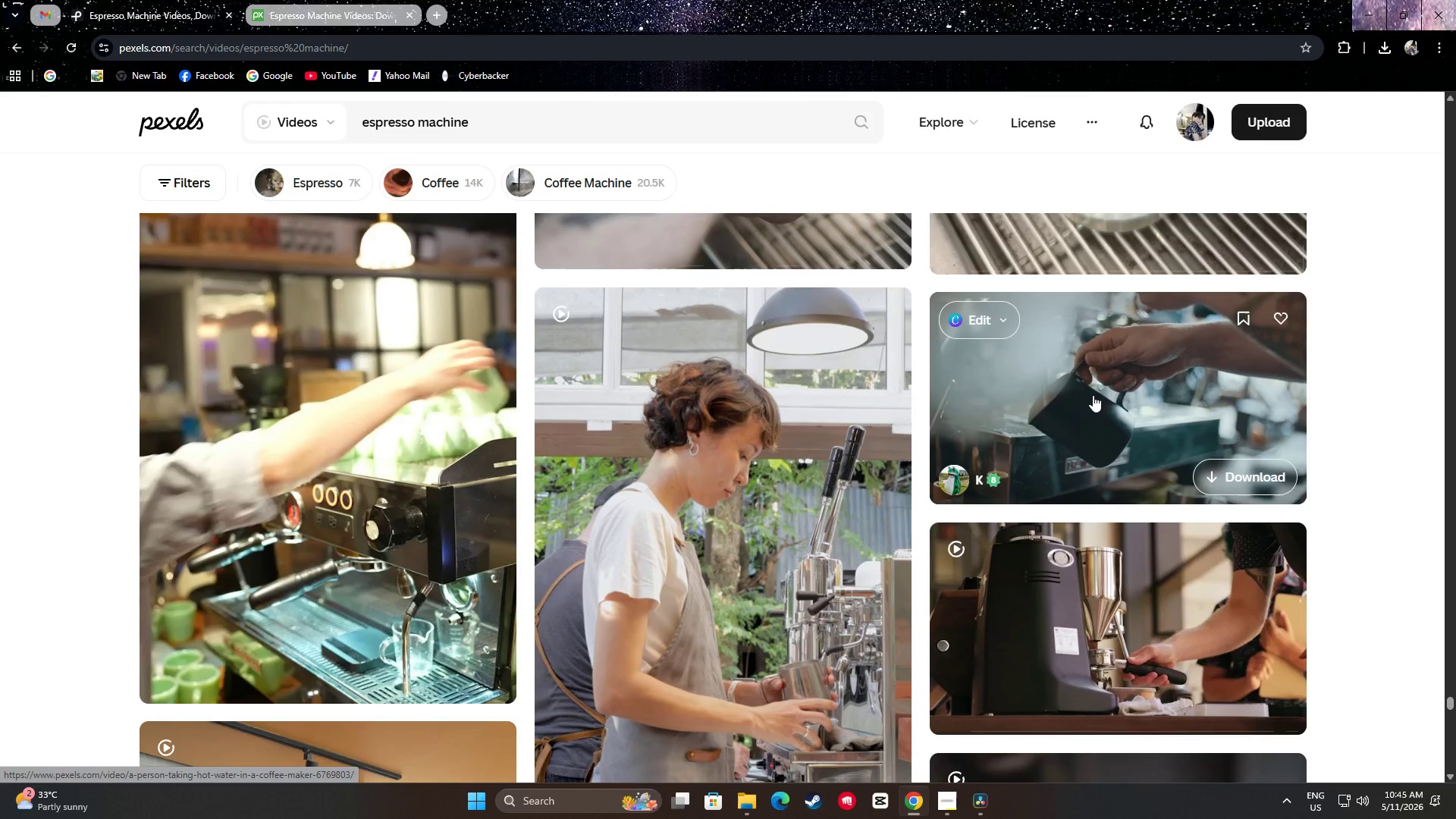 
wait(17.47)
 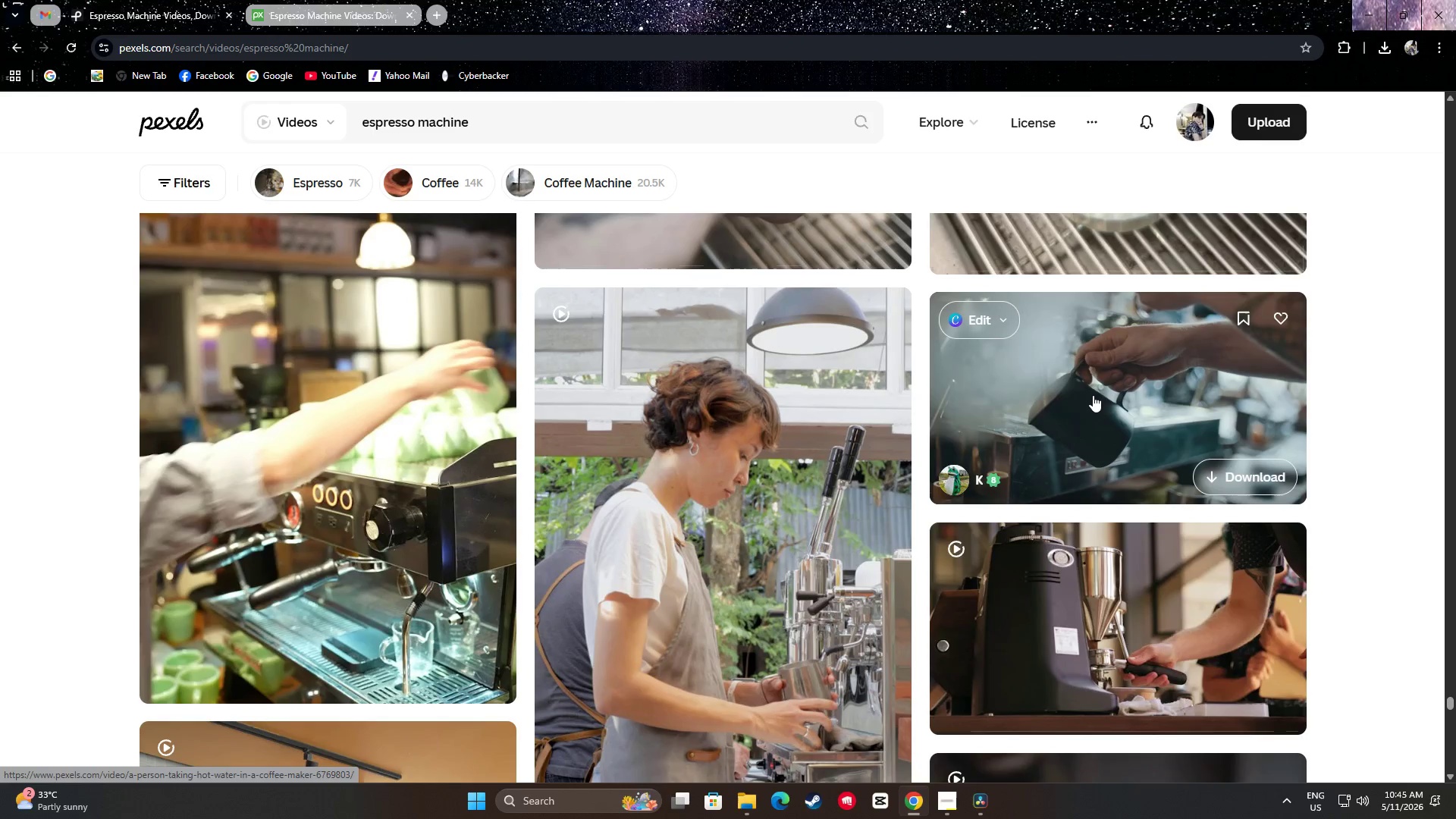 
scroll: coordinate [1108, 469], scroll_direction: down, amount: 26.0
 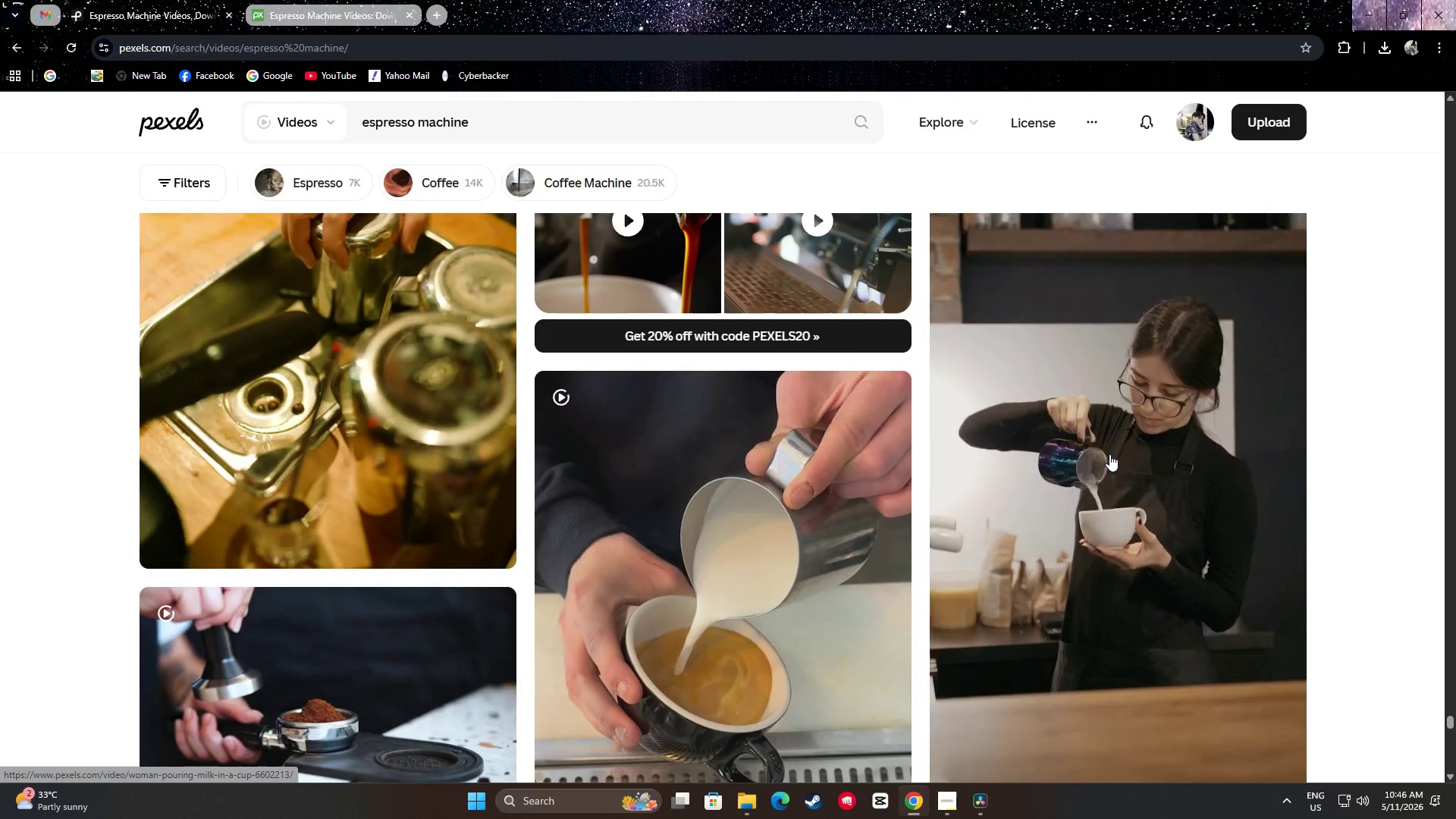 
scroll: coordinate [825, 407], scroll_direction: down, amount: 16.0
 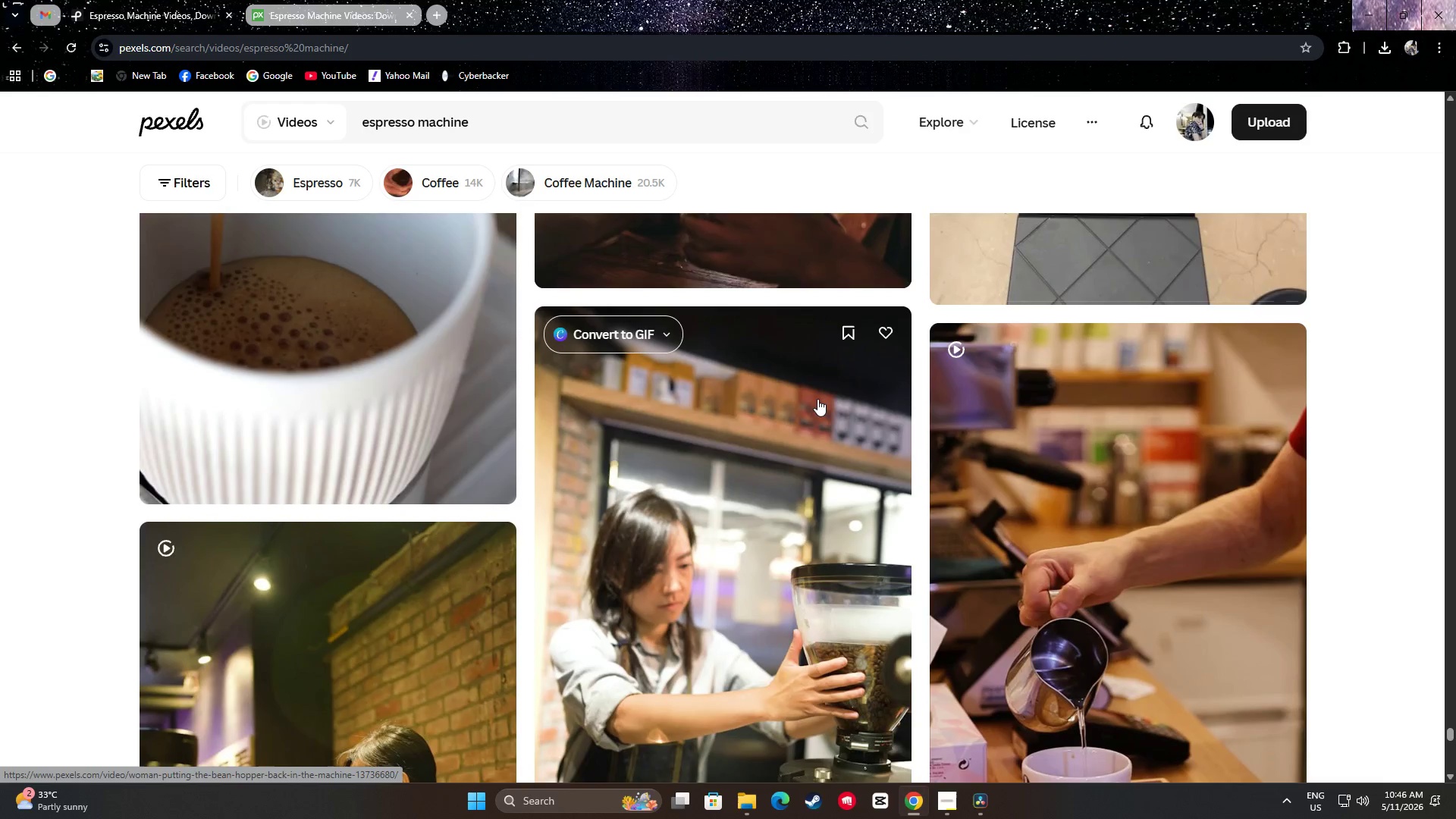 
scroll: coordinate [802, 403], scroll_direction: down, amount: 4.0
 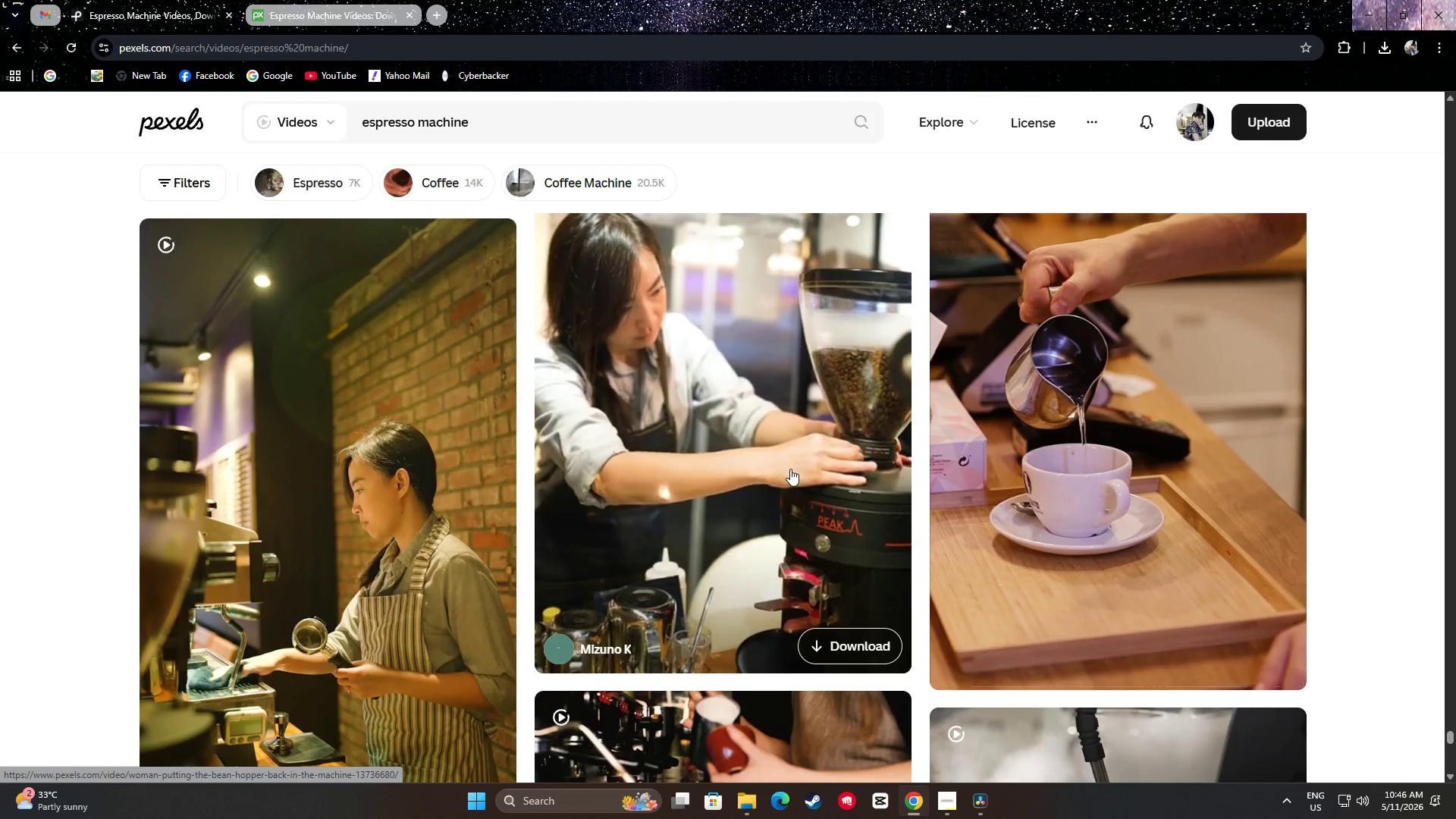 
wait(10.61)
 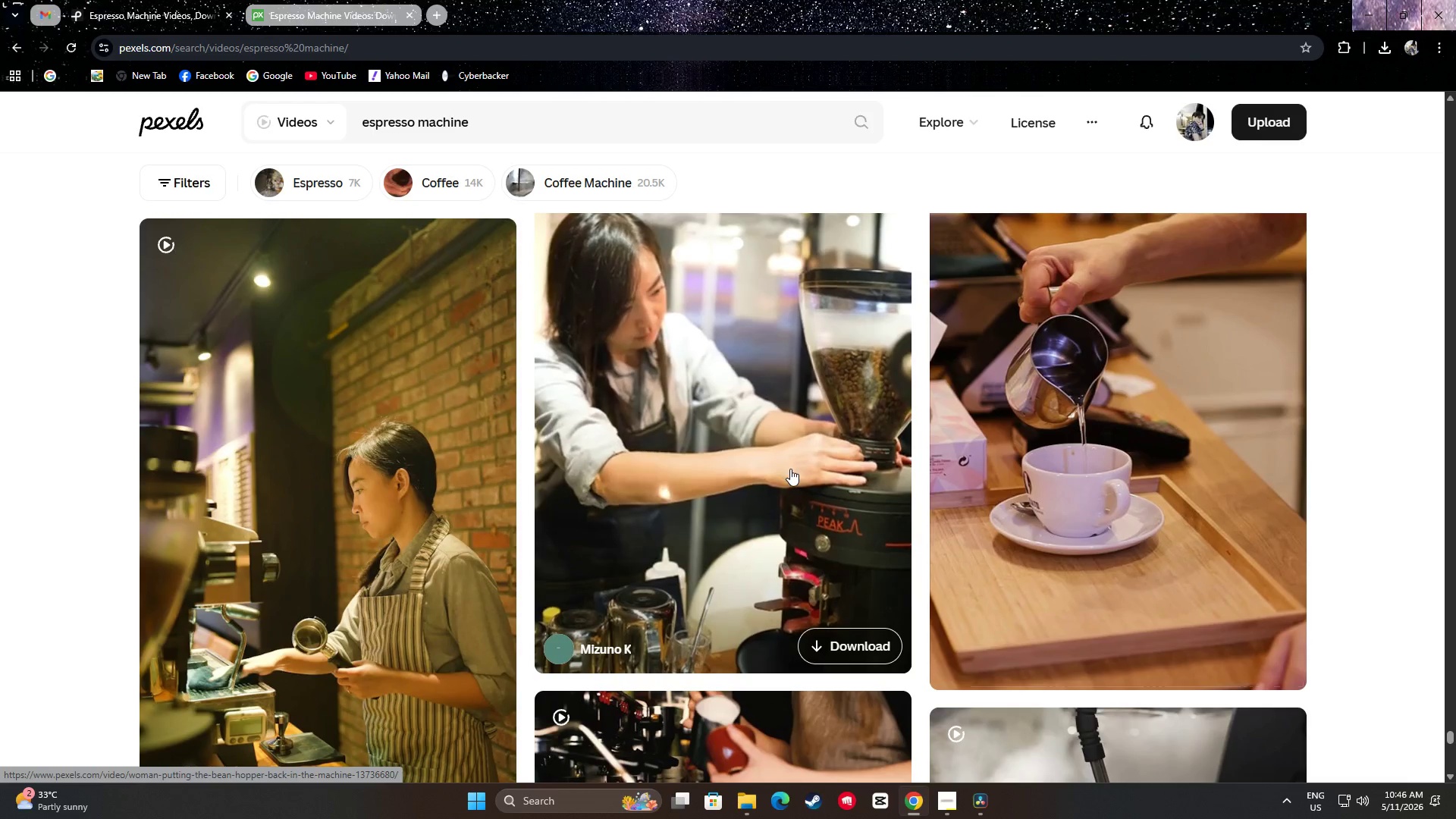 
type( water fluis)
key(Backspace)
key(Backspace)
key(Backspace)
type(ush)
 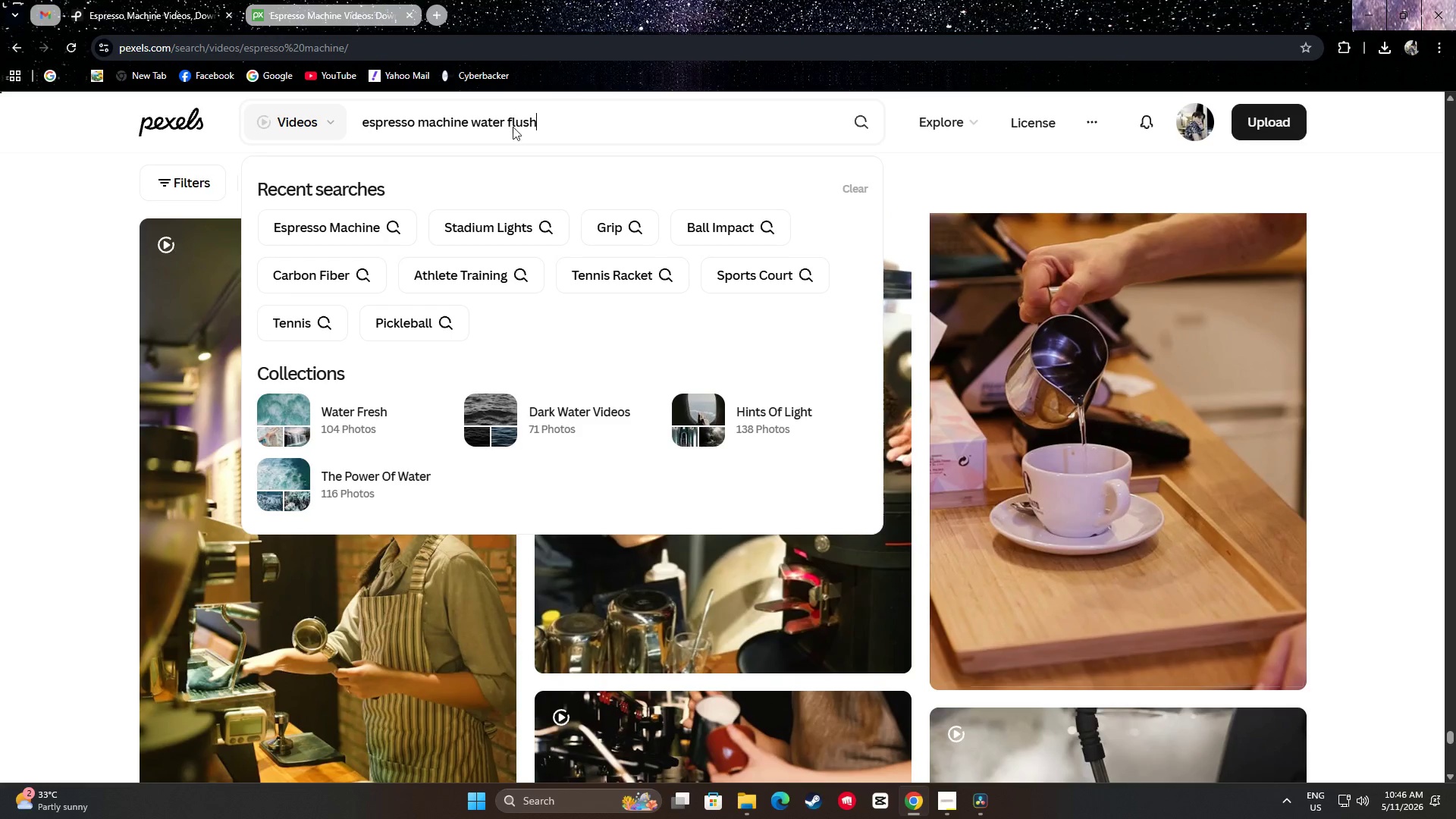 
key(Enter)
 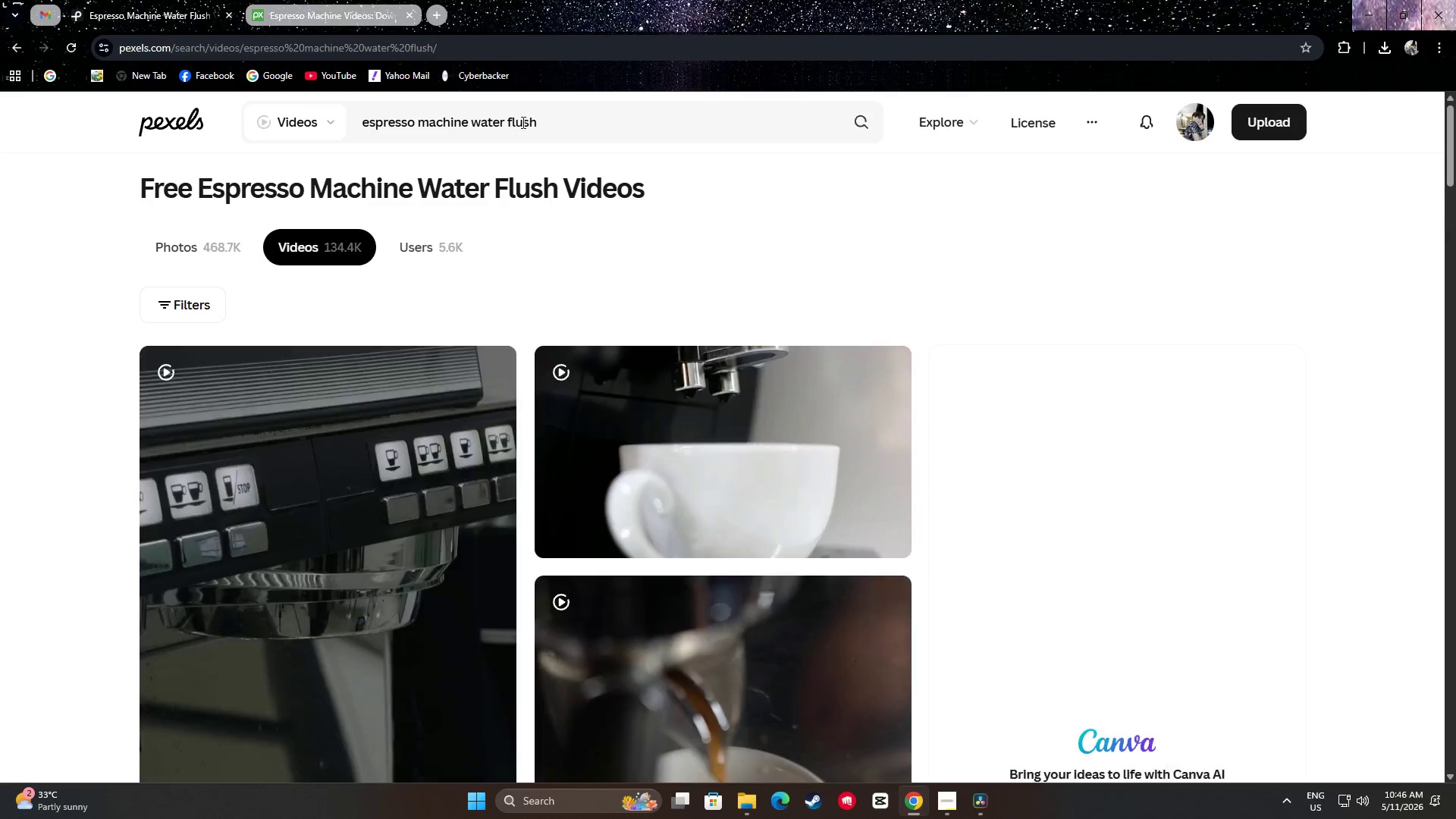 
wait(5.3)
 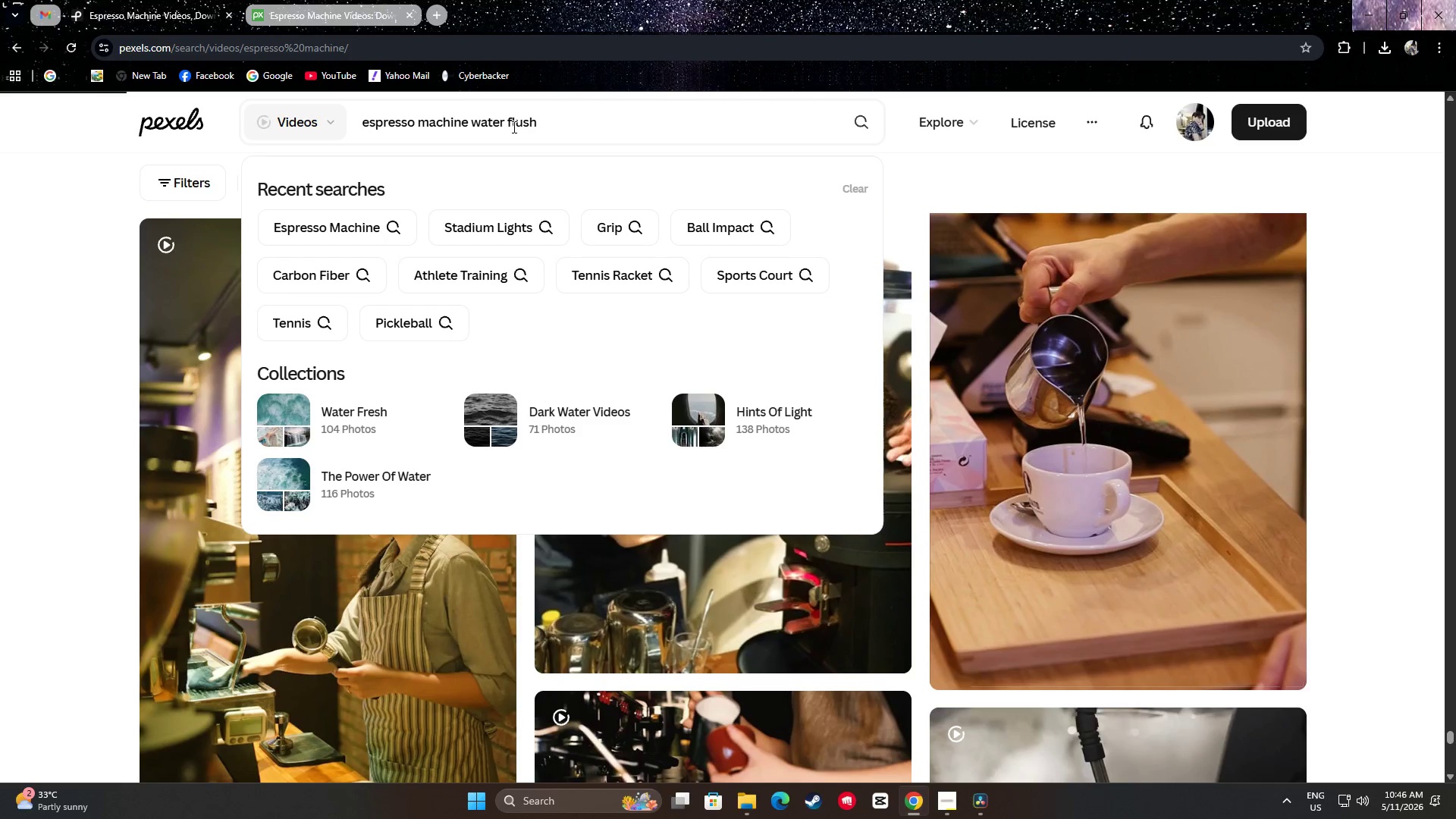 
scroll: coordinate [0, 601], scroll_direction: down, amount: 4.0
 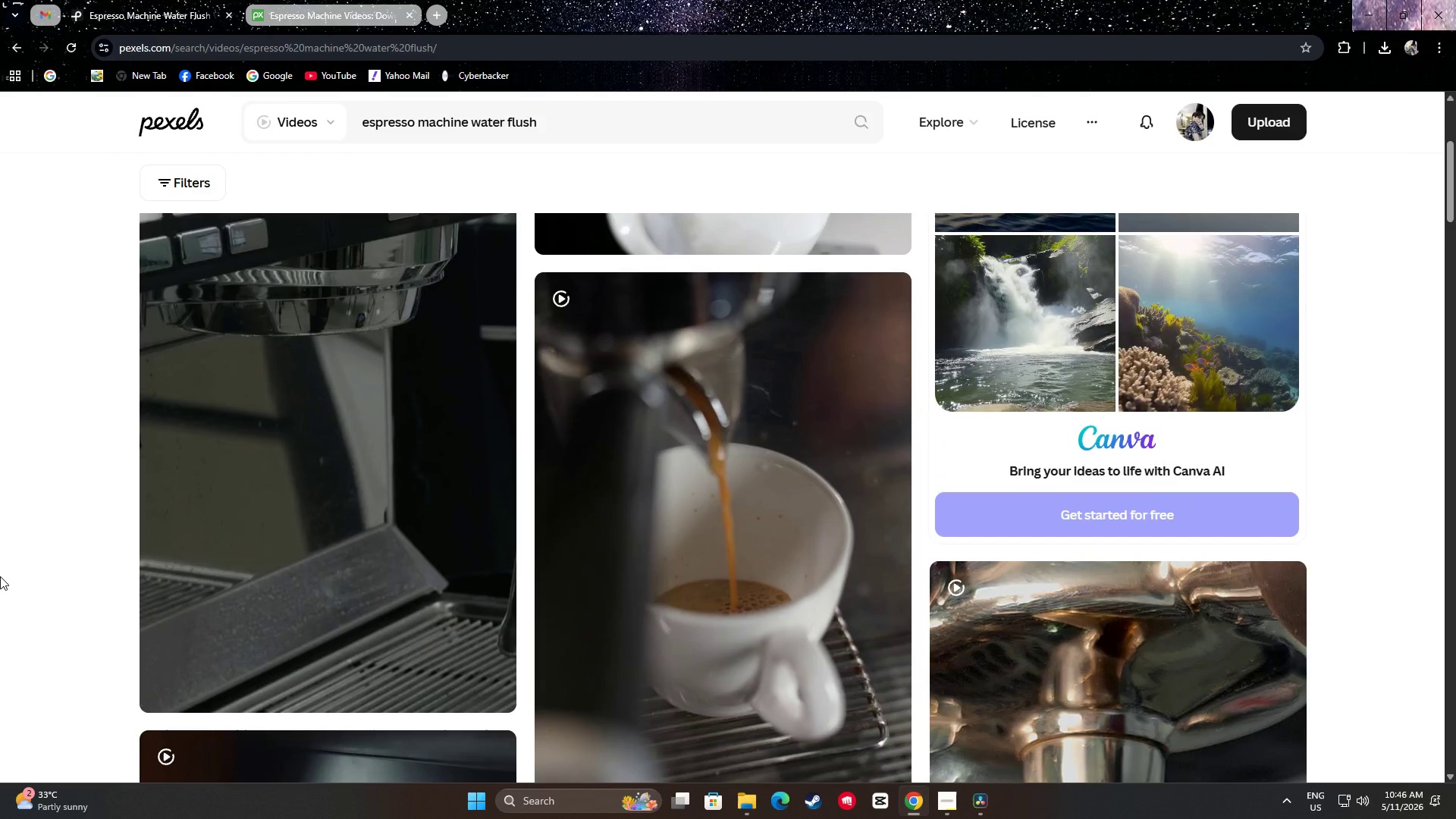 
scroll: coordinate [10, 564], scroll_direction: up, amount: 1.0
 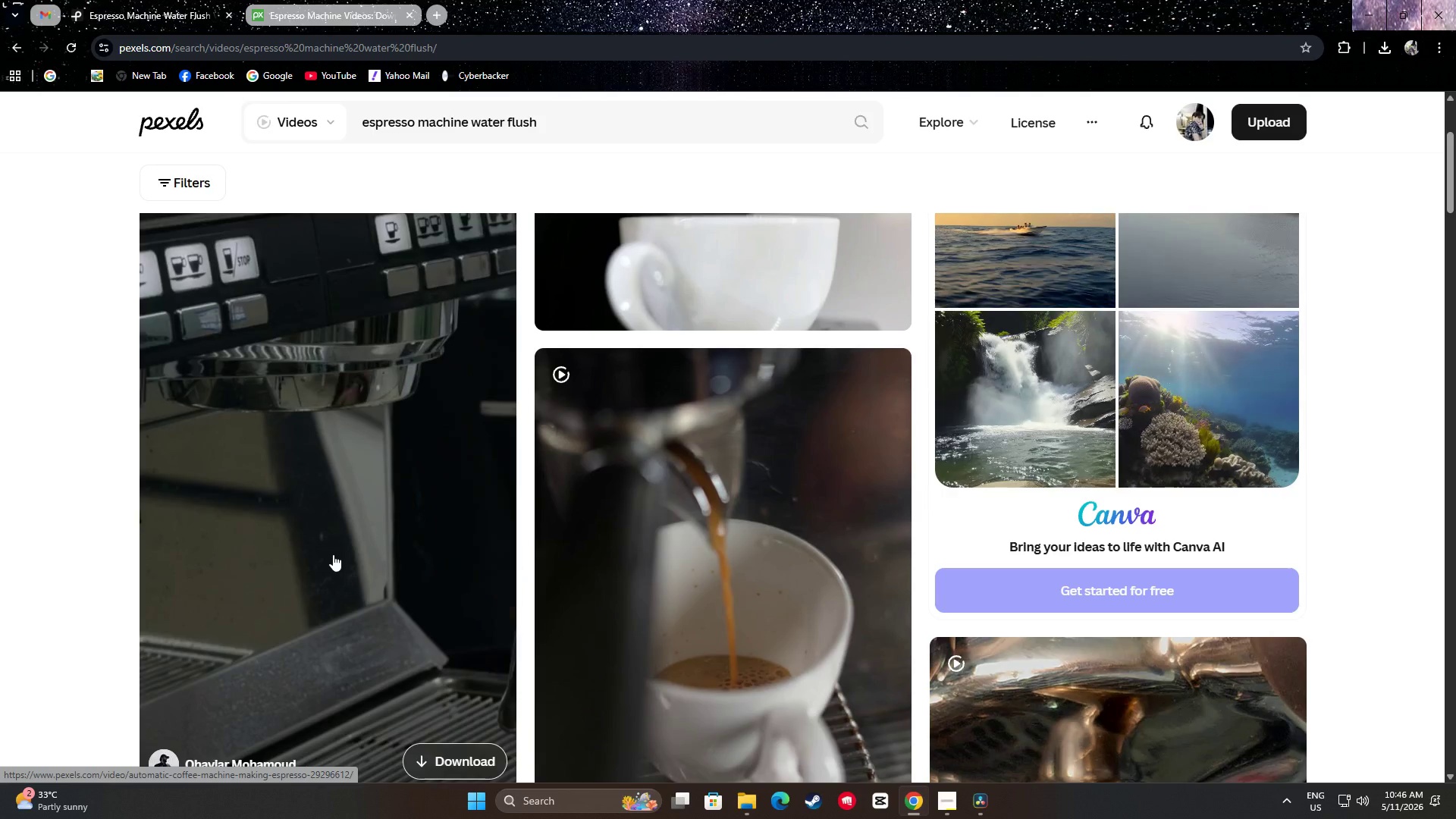 
wait(5.11)
 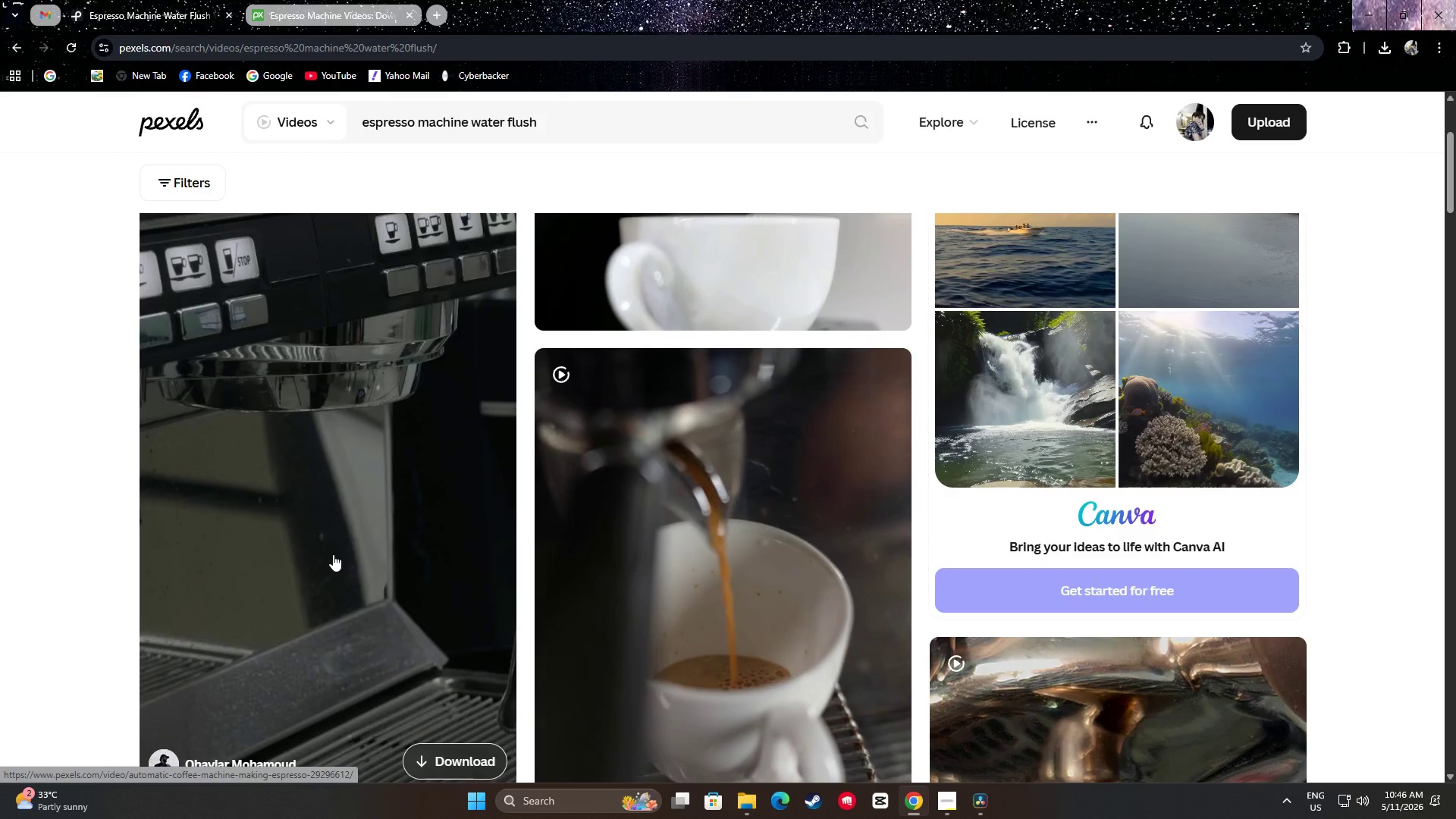 
scroll: coordinate [333, 554], scroll_direction: down, amount: 1.0
 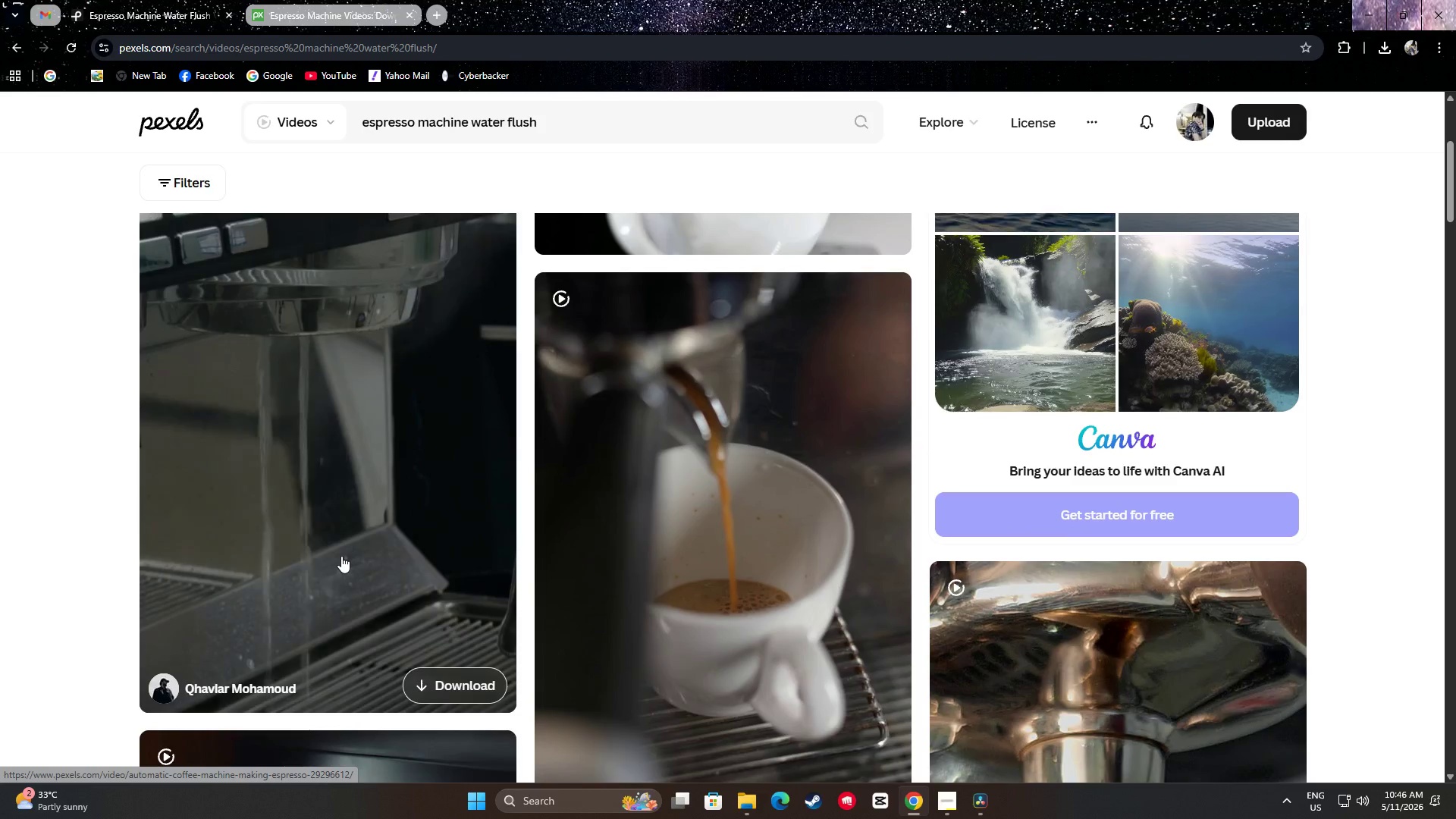 
scroll: coordinate [334, 553], scroll_direction: up, amount: 1.0
 